 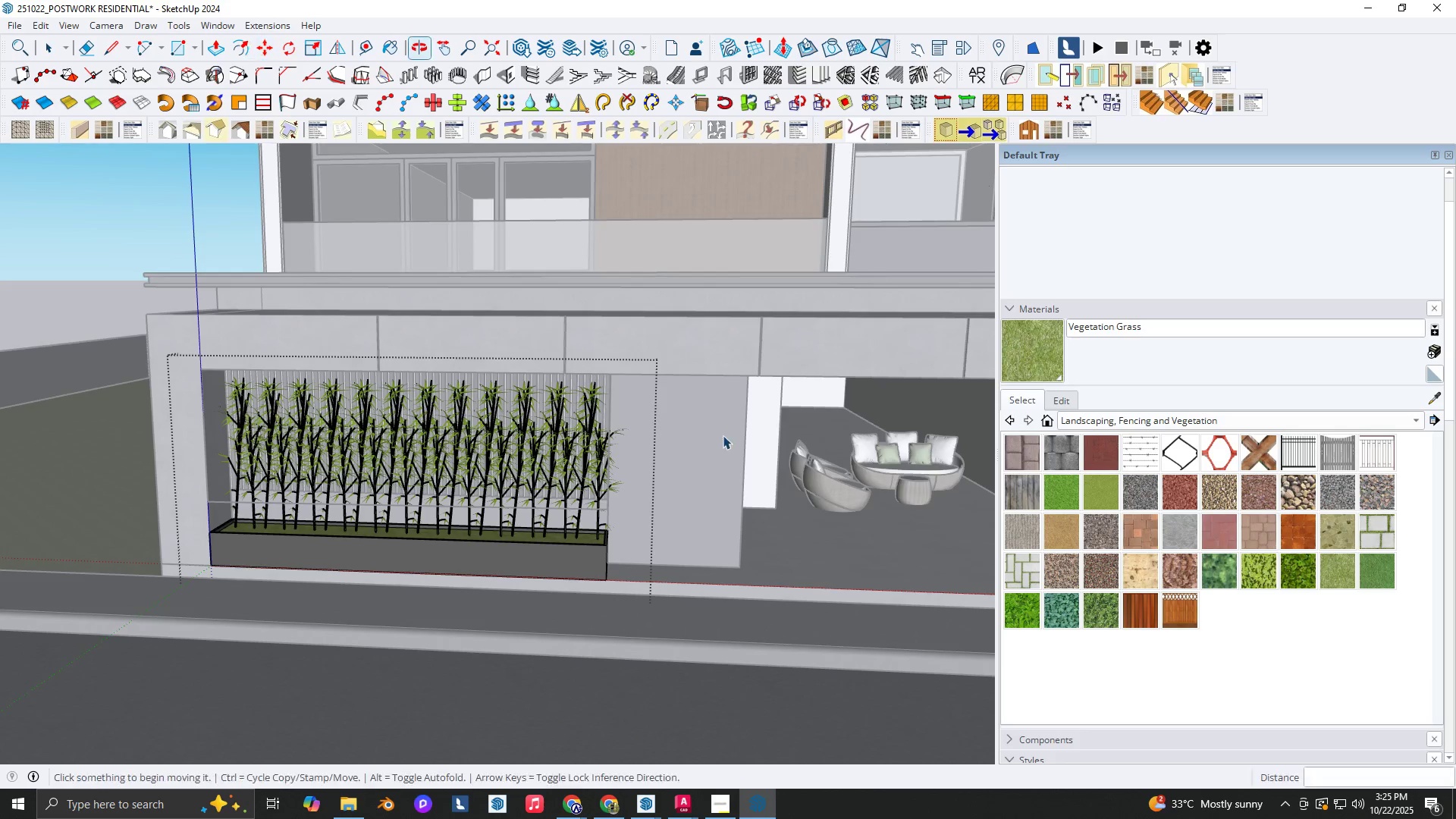 
key(Space)
 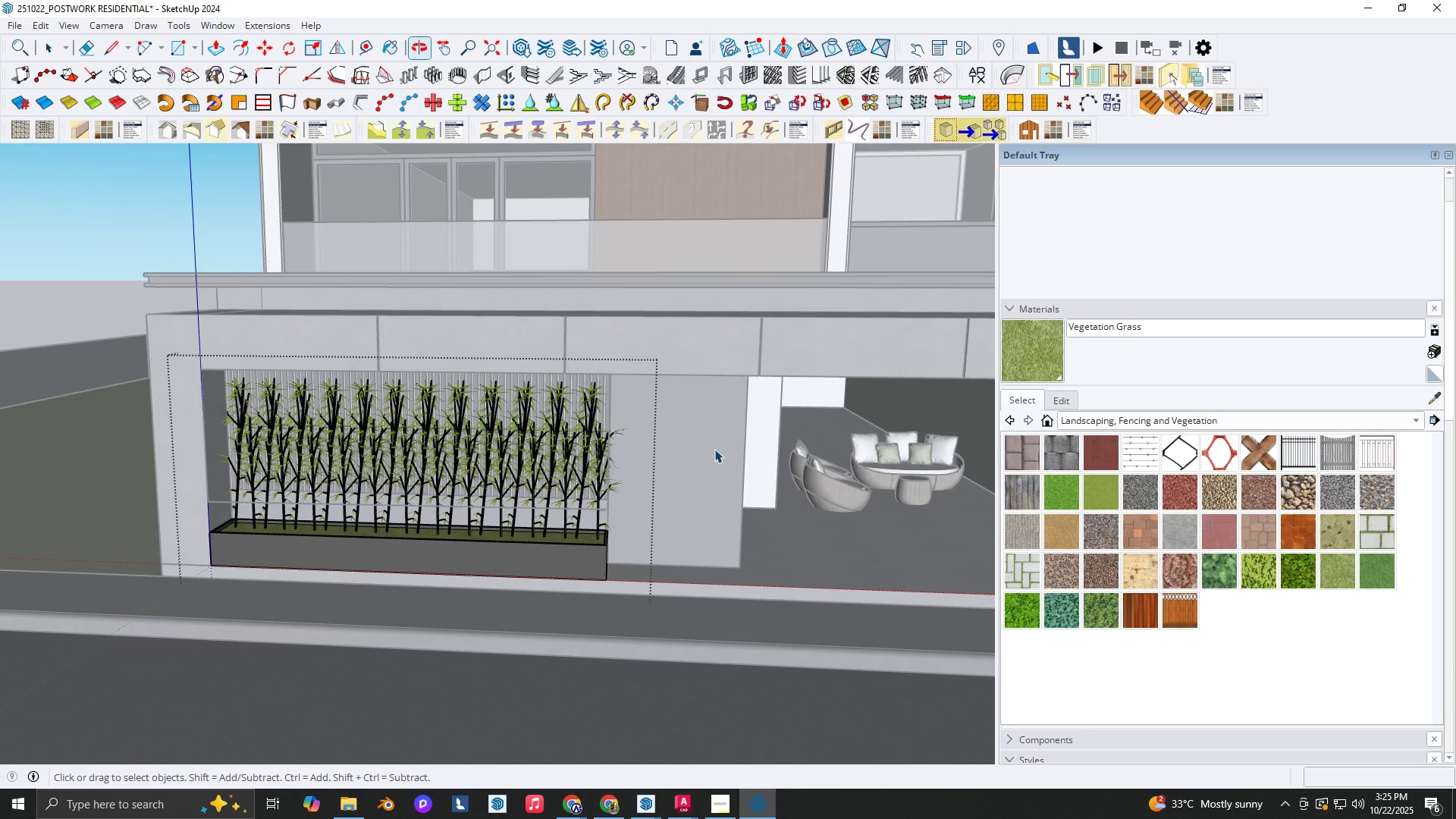 
key(Escape)
 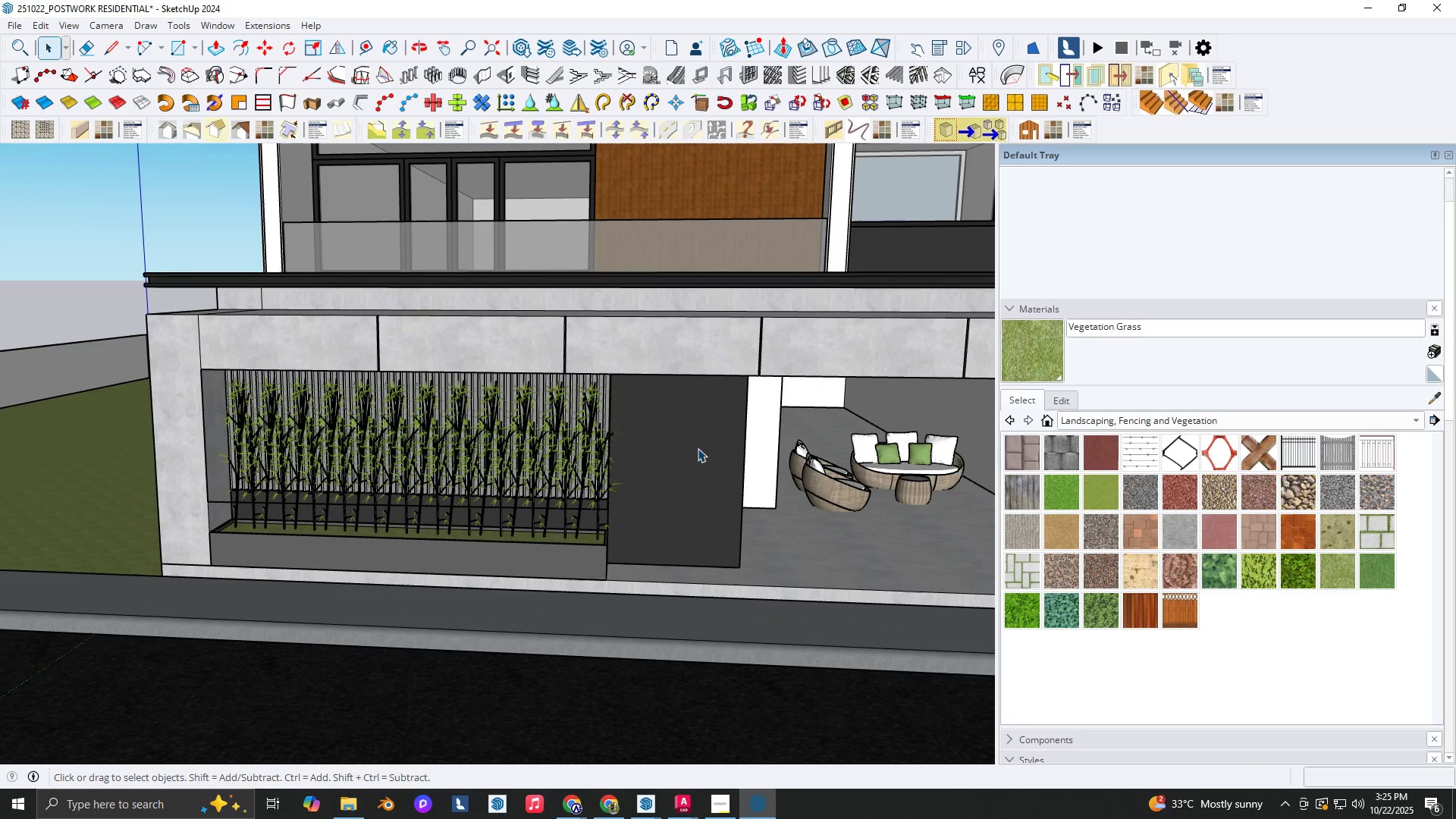 
key(Shift+ShiftLeft)
 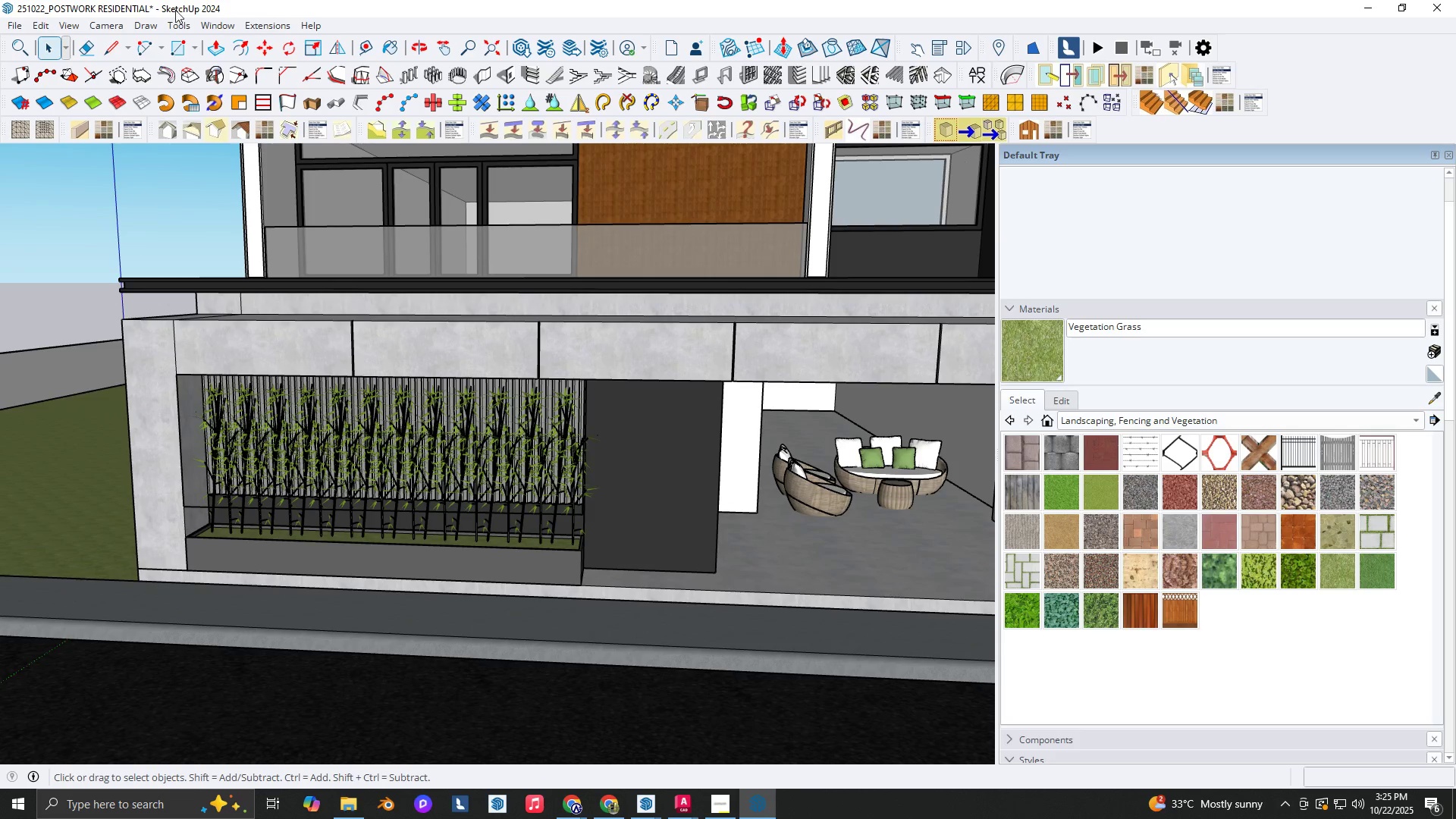 
left_click([183, 25])
 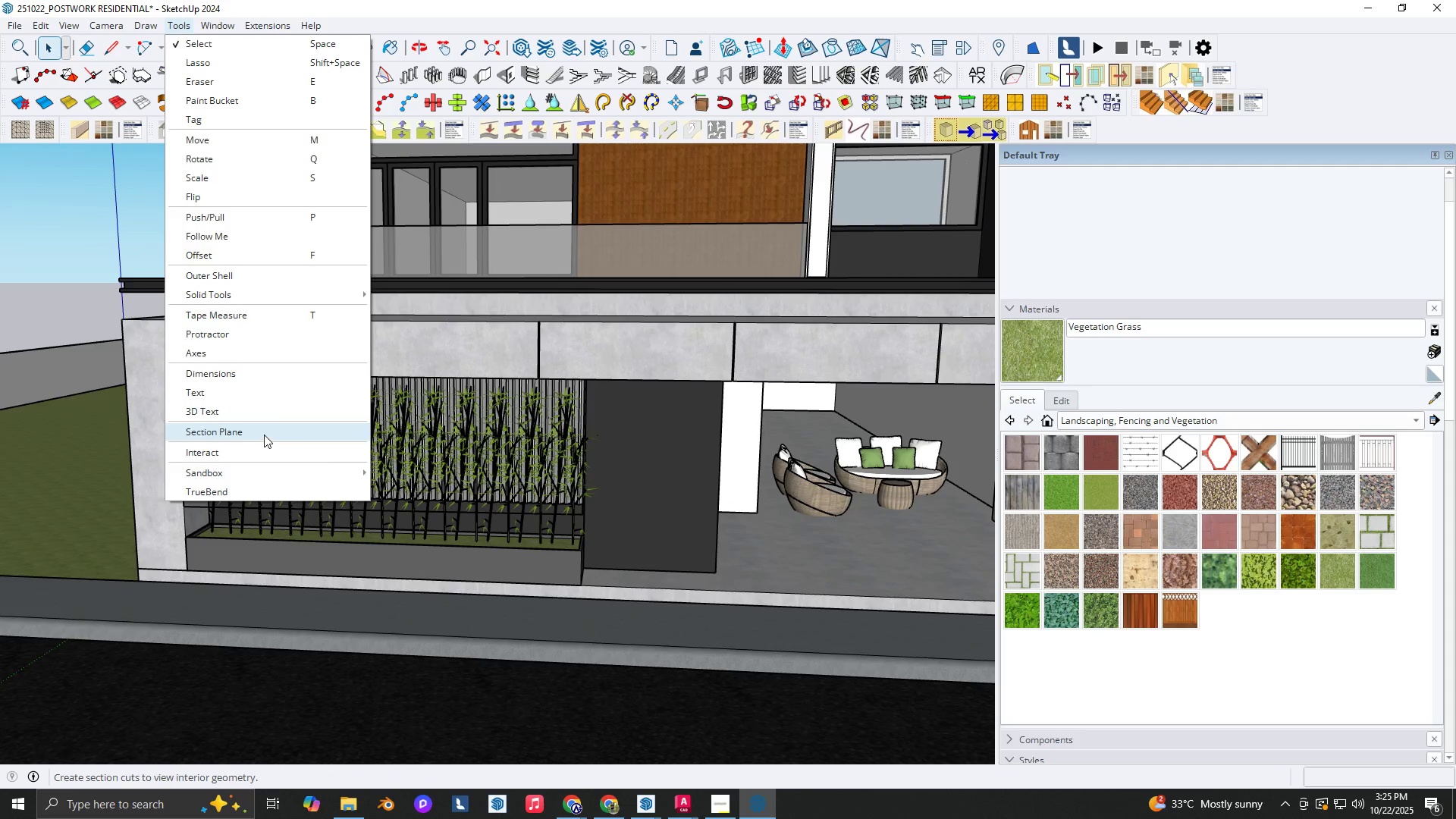 
left_click([263, 413])
 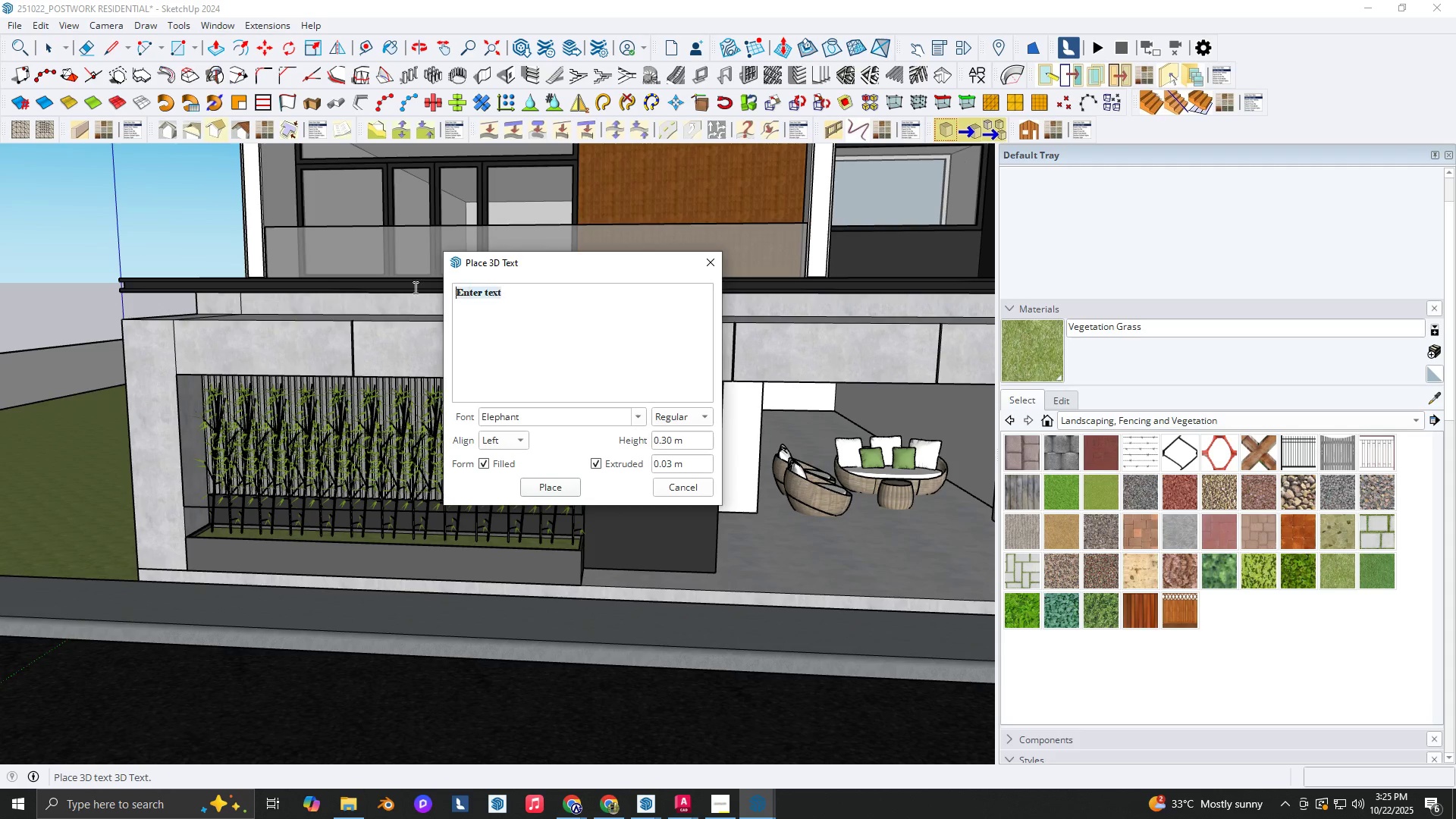 
type(NLK )
key(Backspace)
key(Backspace)
key(Backspace)
key(Backspace)
key(Backspace)
type(BLK 5)
 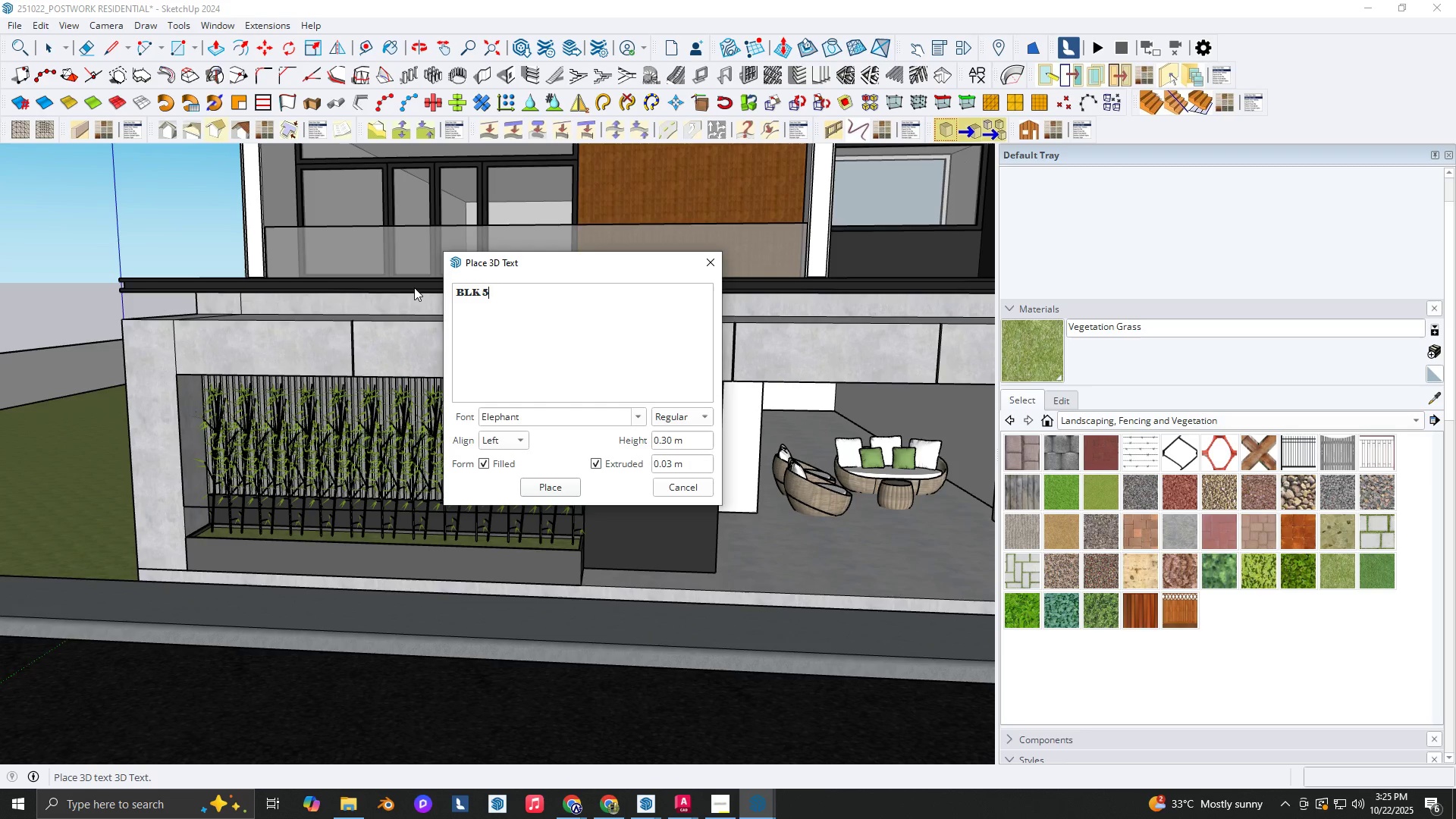 
key(Enter)
 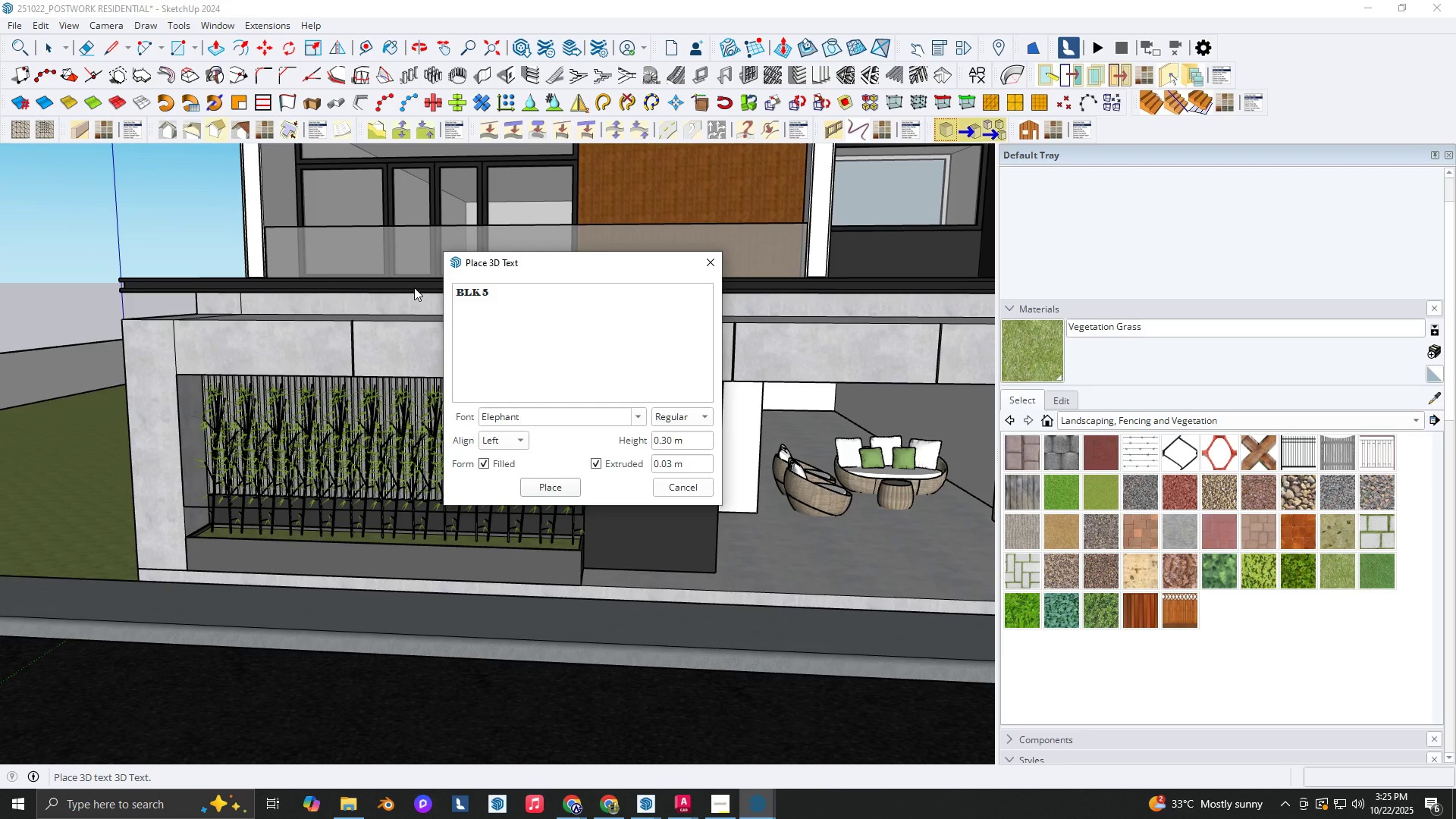 
type(LOT25)
 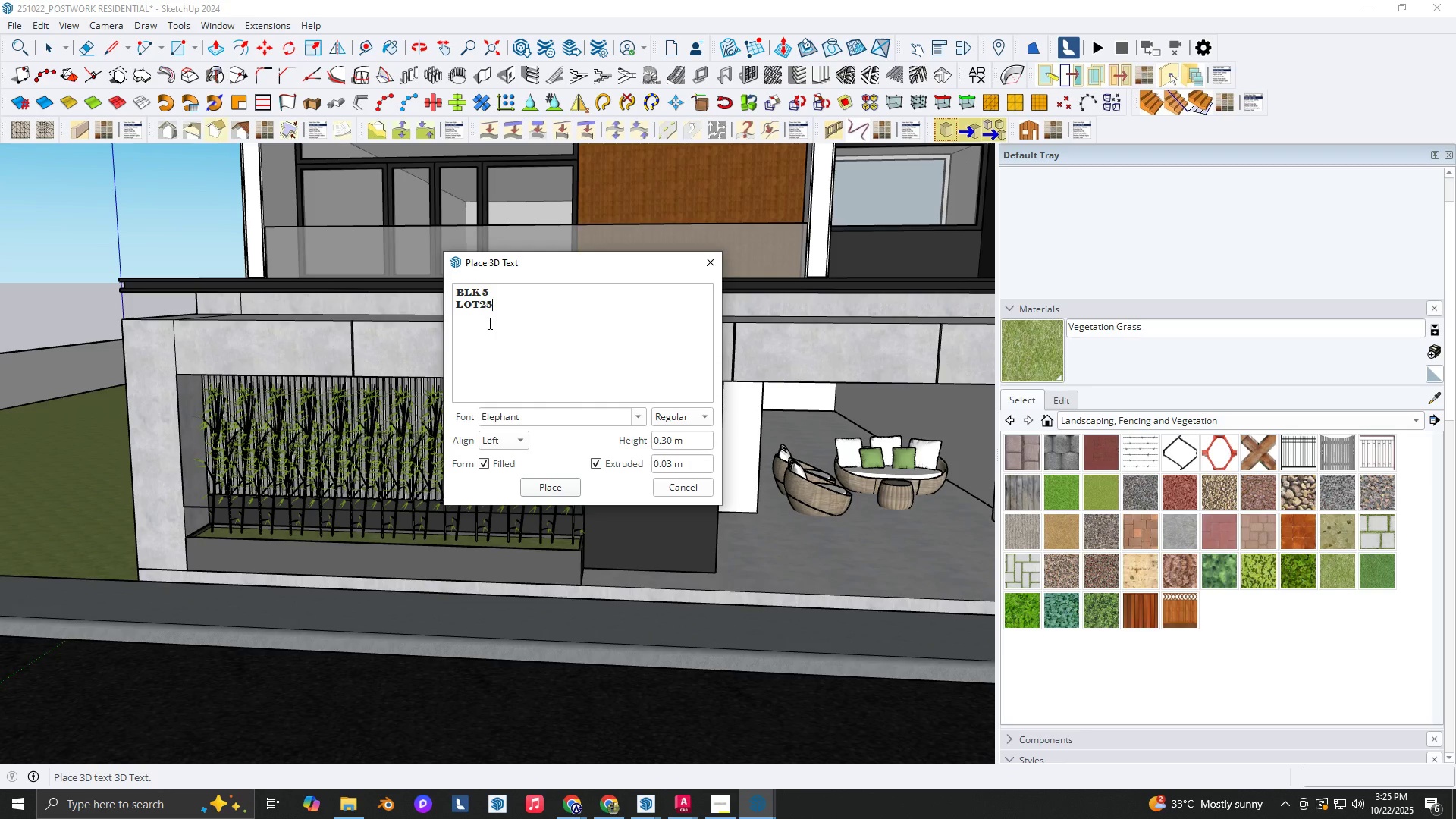 
left_click([482, 308])
 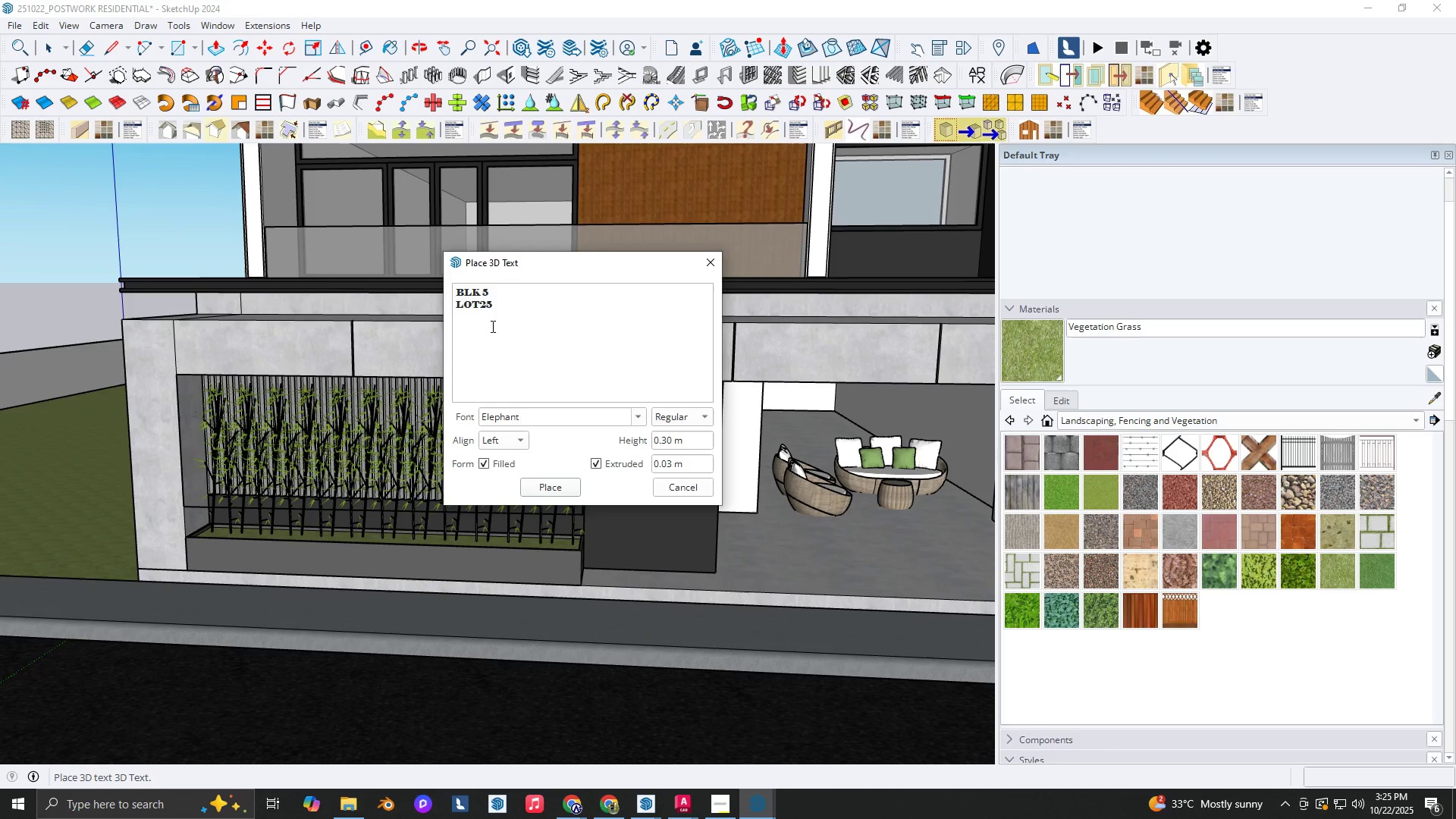 
key(Space)
 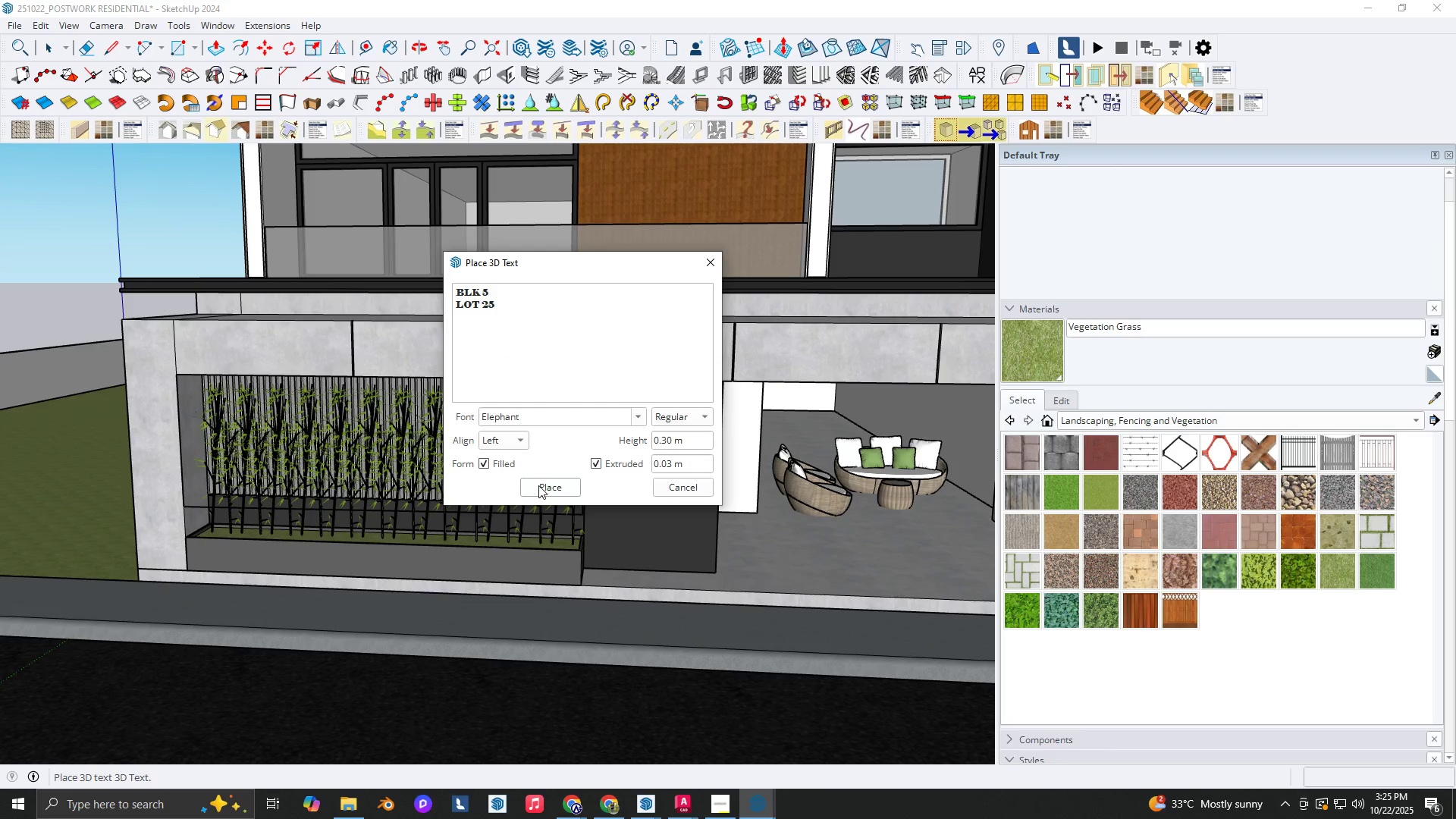 
left_click([539, 485])
 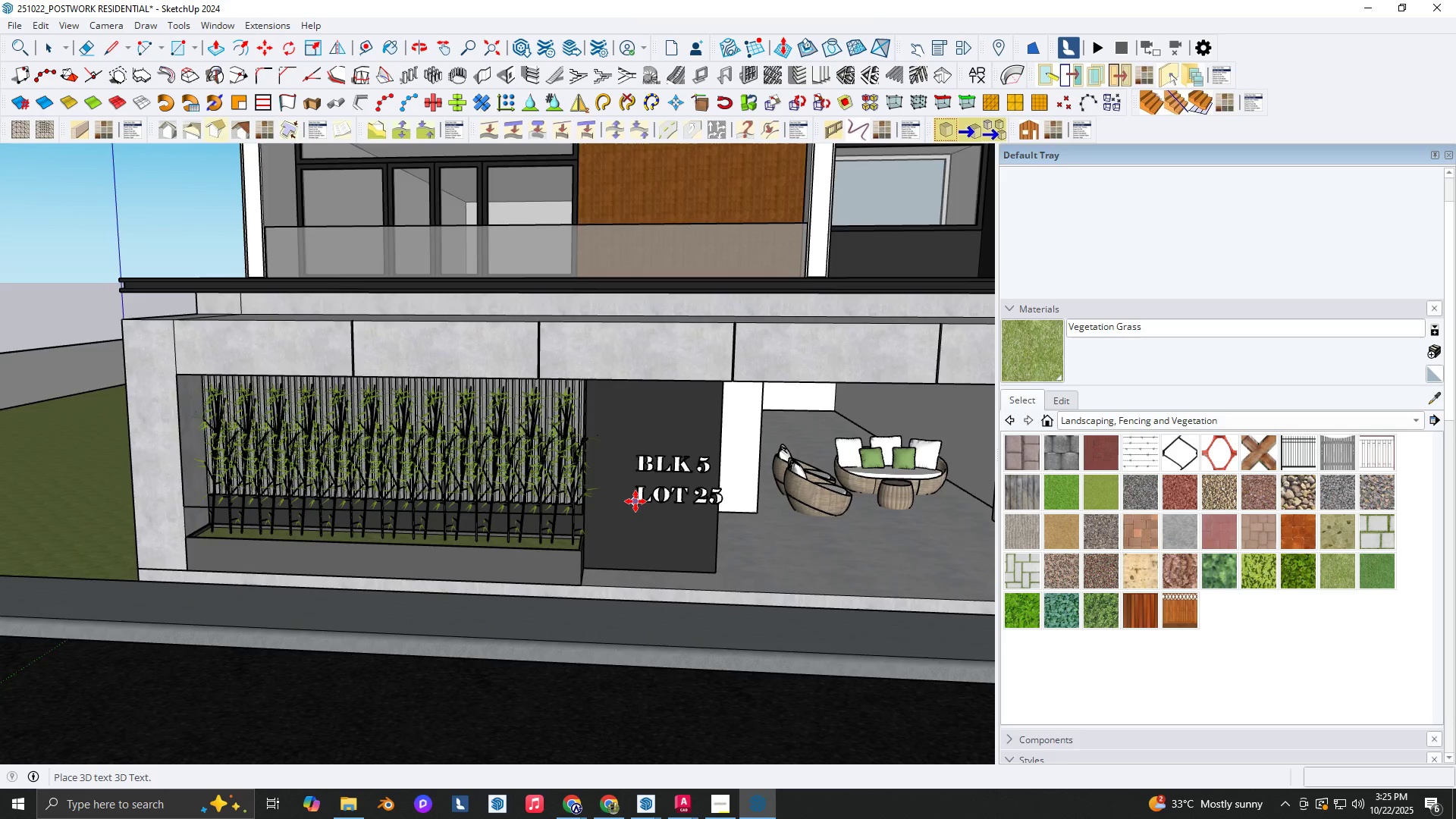 
scroll: coordinate [604, 474], scroll_direction: up, amount: 5.0
 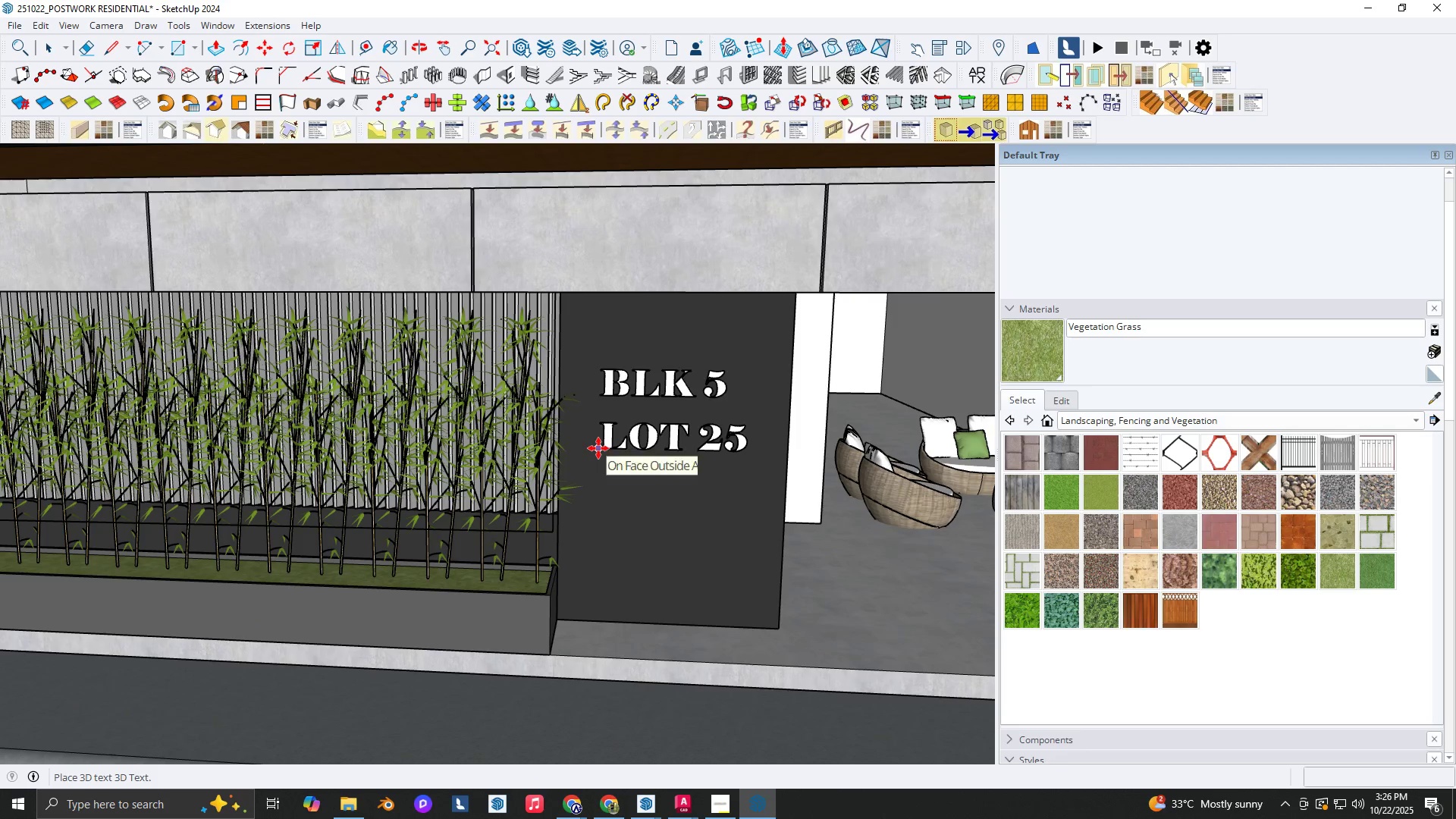 
left_click([598, 448])
 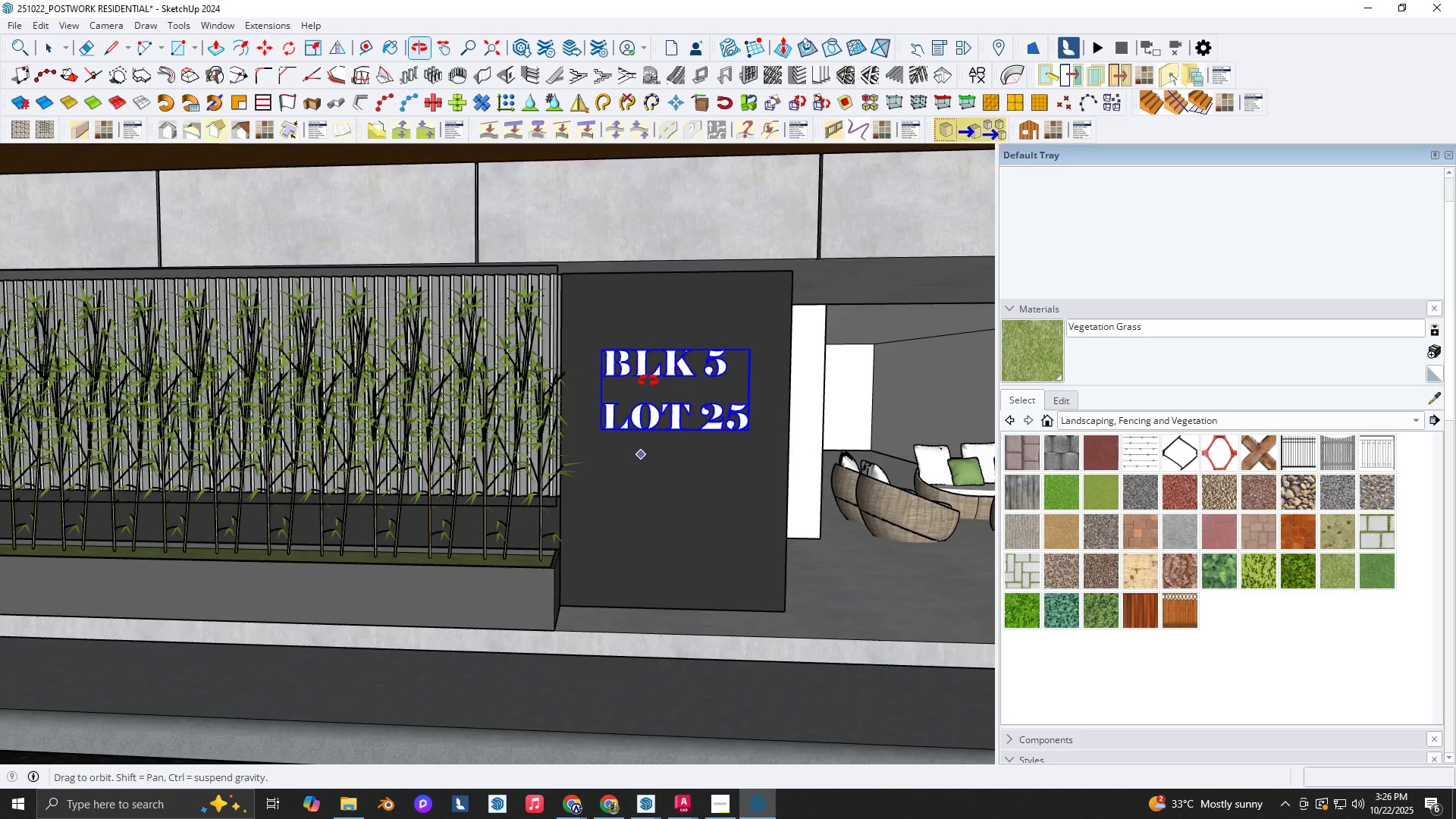 
scroll: coordinate [659, 337], scroll_direction: down, amount: 3.0
 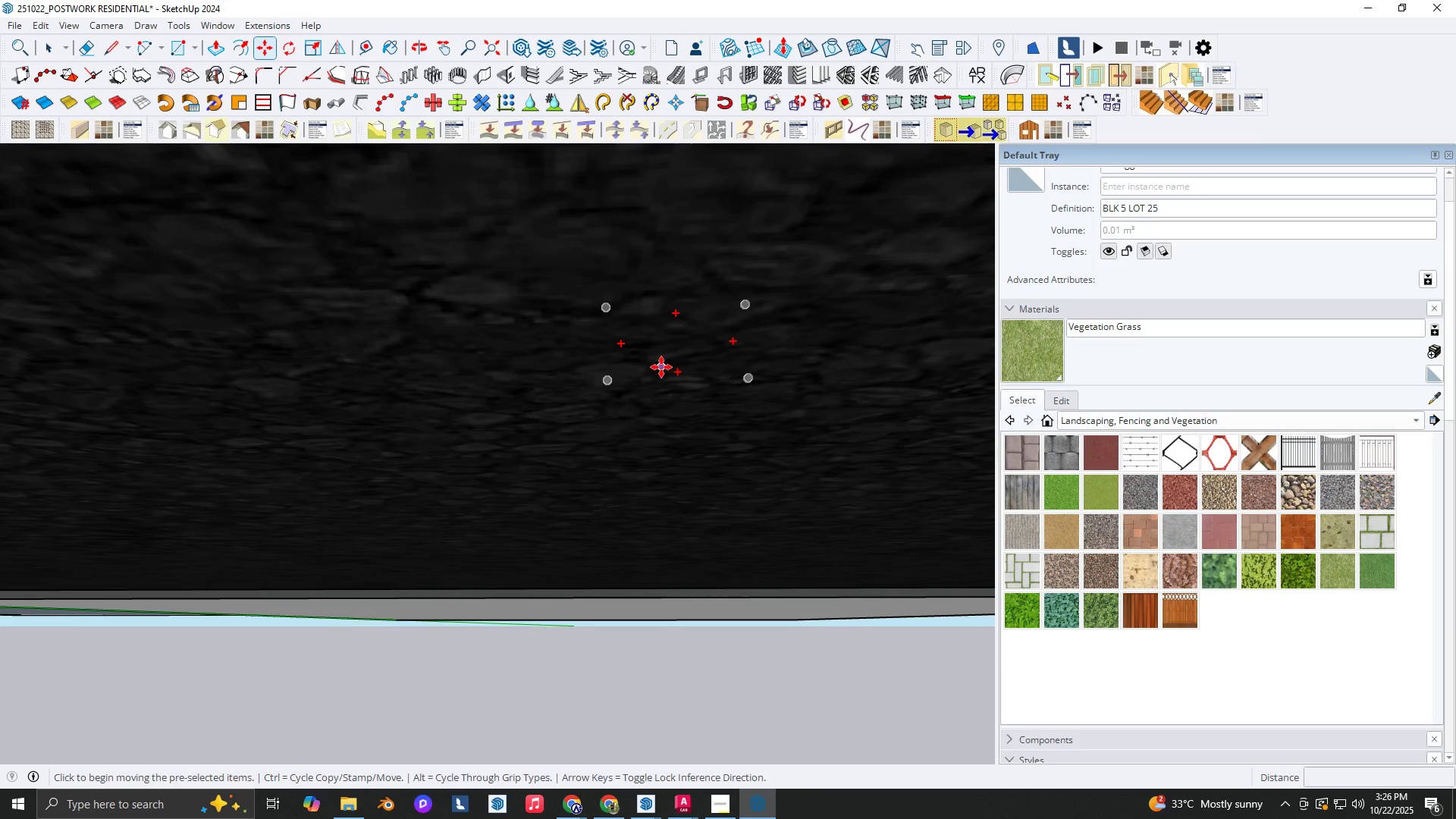 
hold_key(key=ShiftLeft, duration=0.38)
 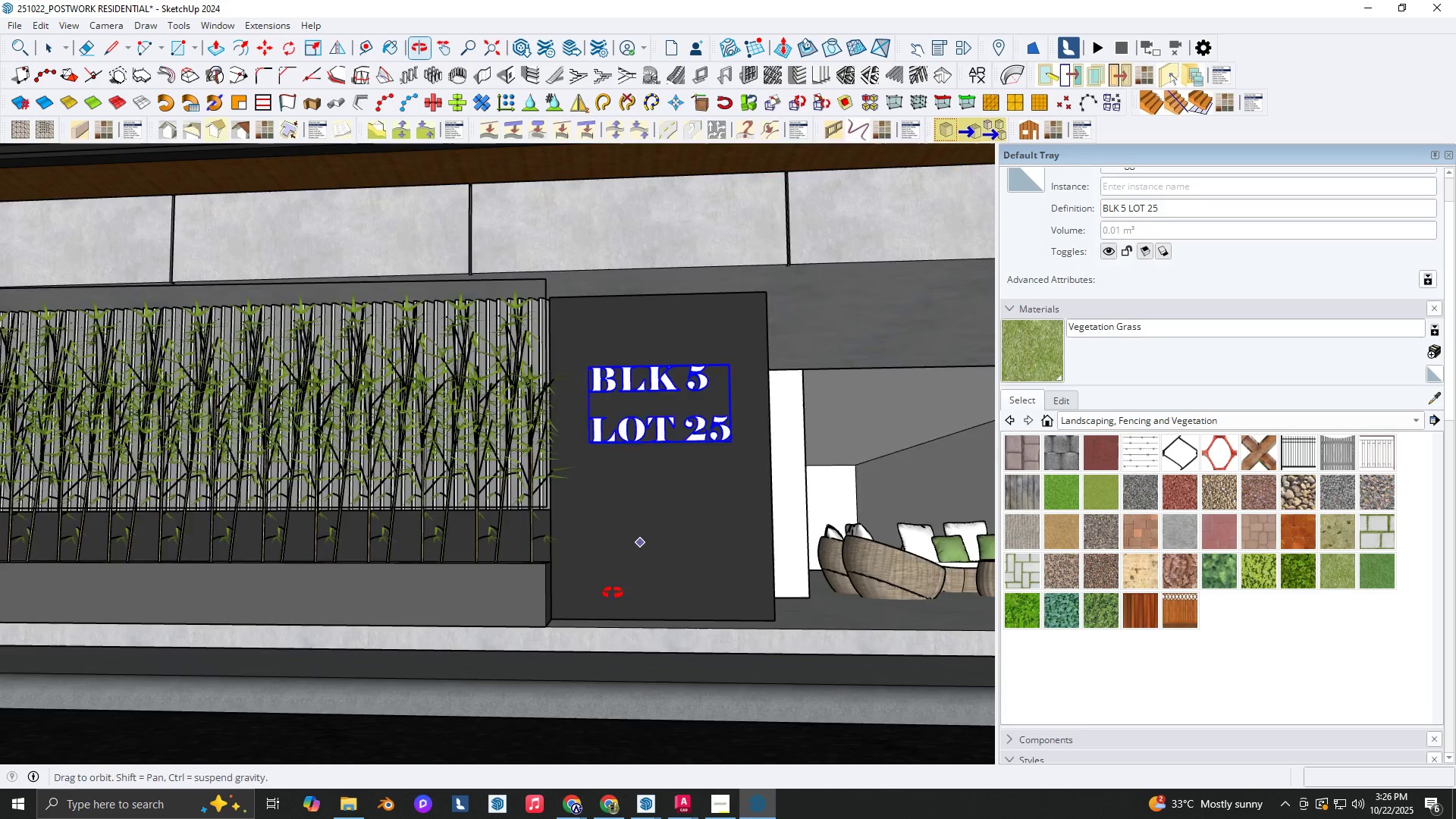 
scroll: coordinate [611, 596], scroll_direction: down, amount: 2.0
 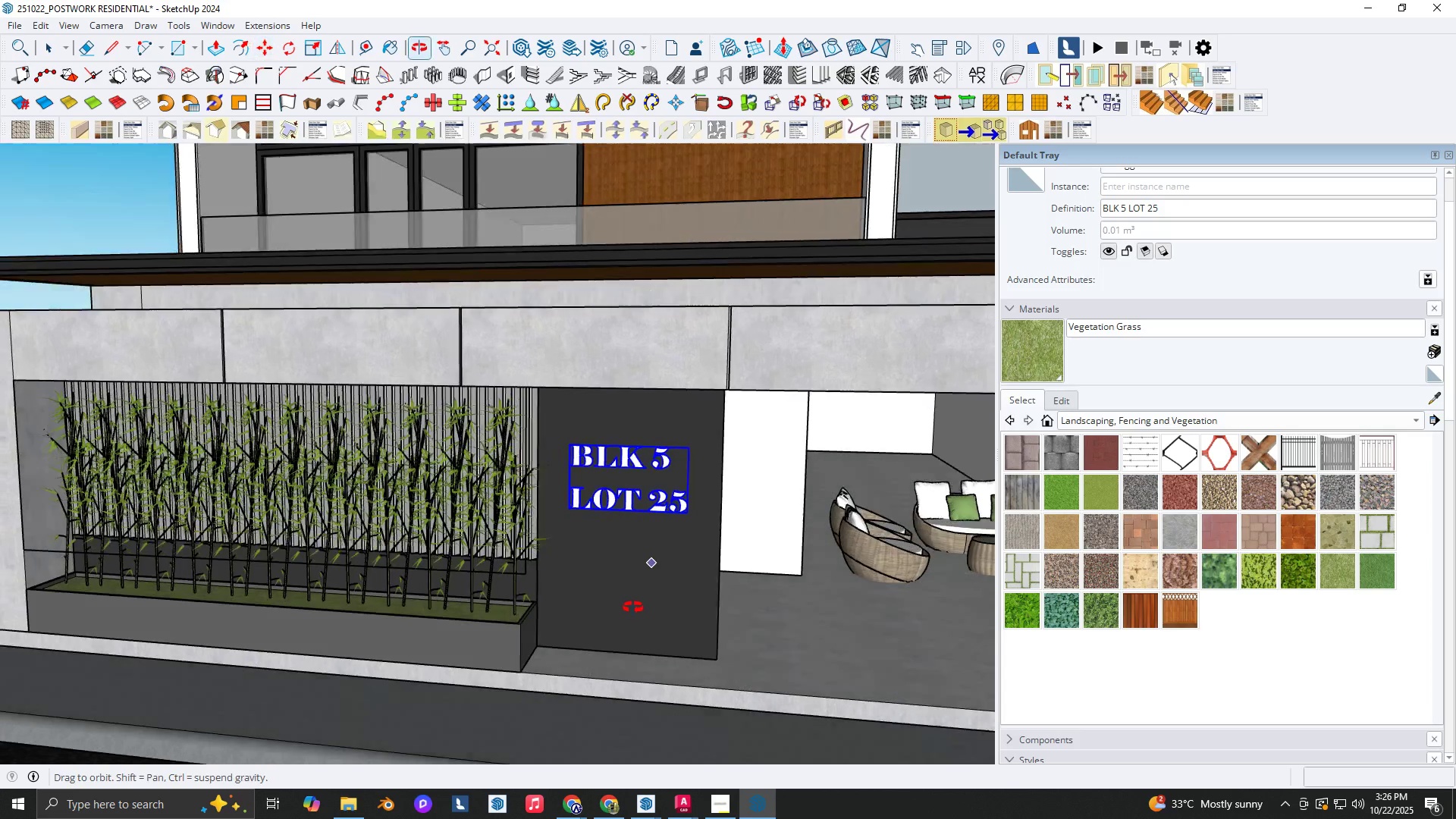 
key(Space)
 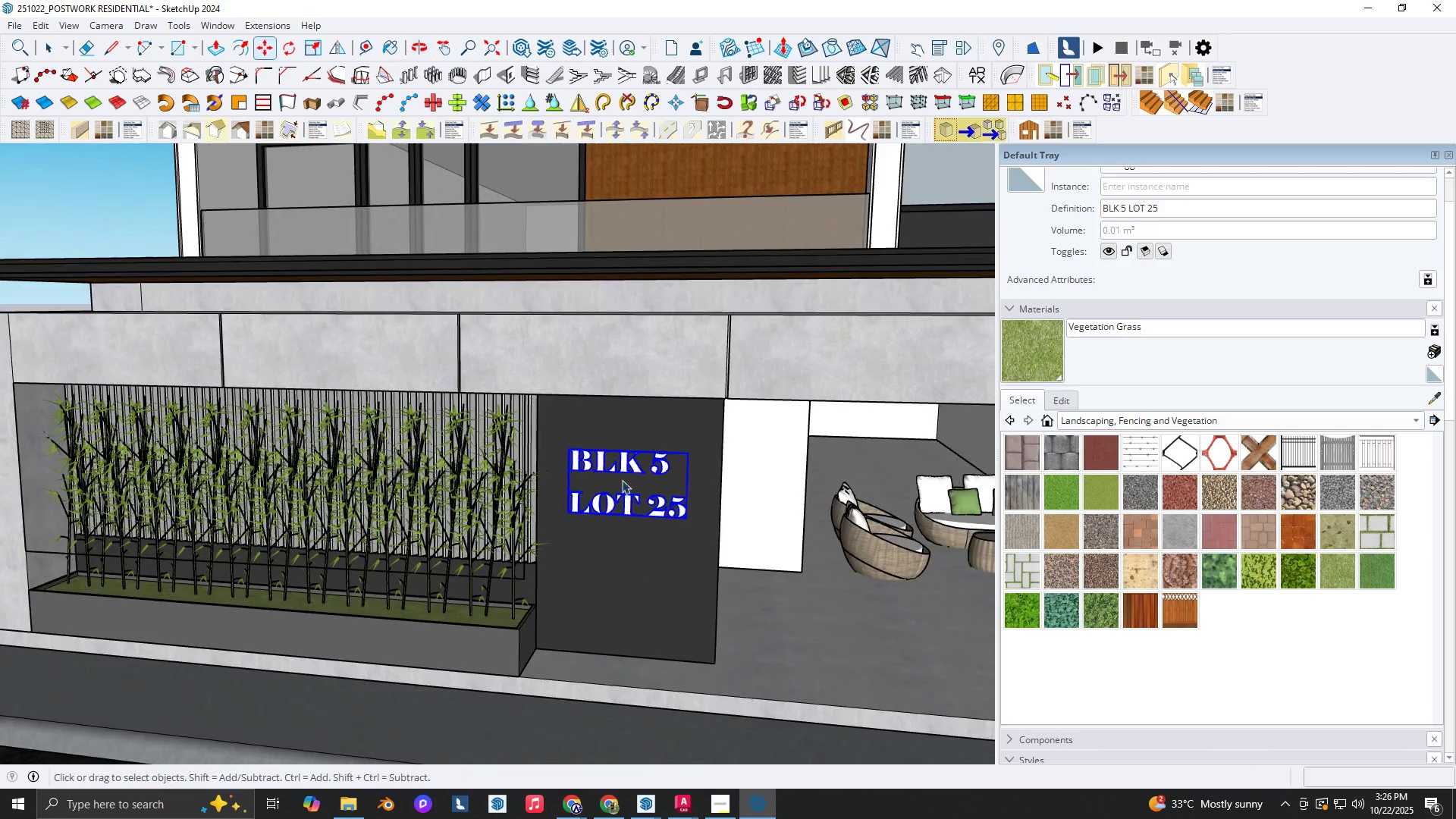 
scroll: coordinate [617, 477], scroll_direction: up, amount: 3.0
 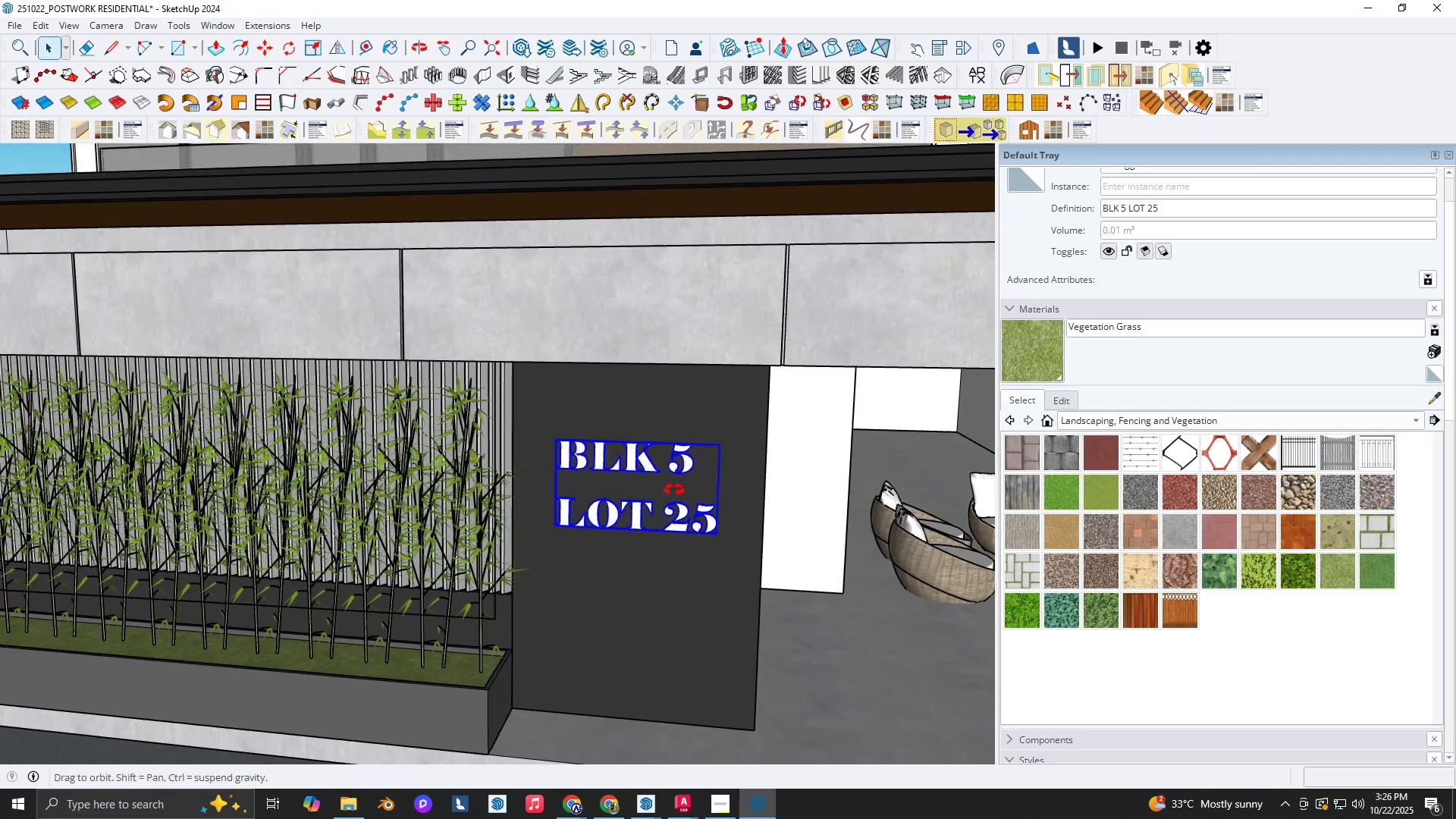 
hold_key(key=ShiftLeft, duration=0.31)
scroll: coordinate [424, 537], scroll_direction: down, amount: 2.0
 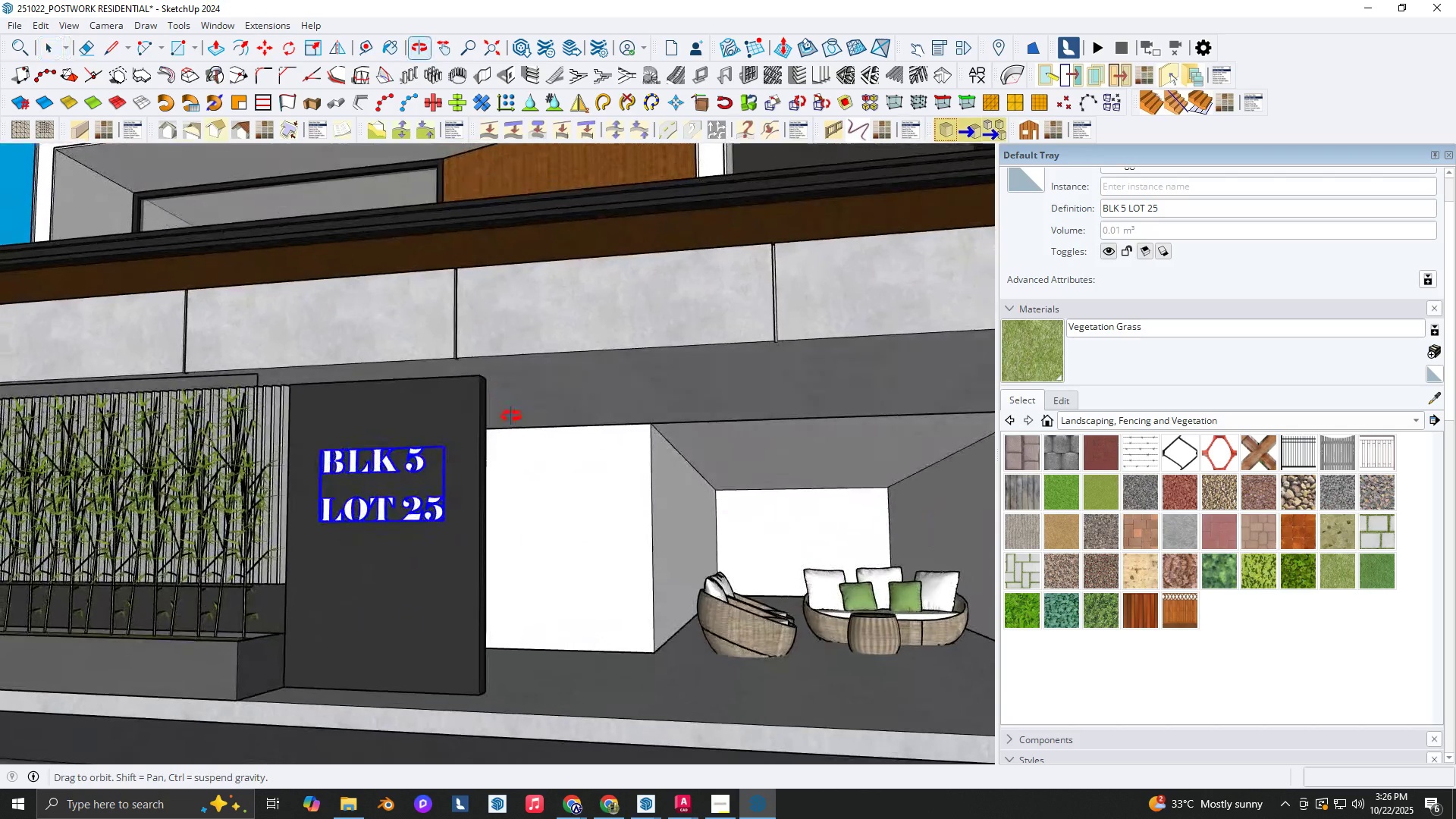 
key(Space)
 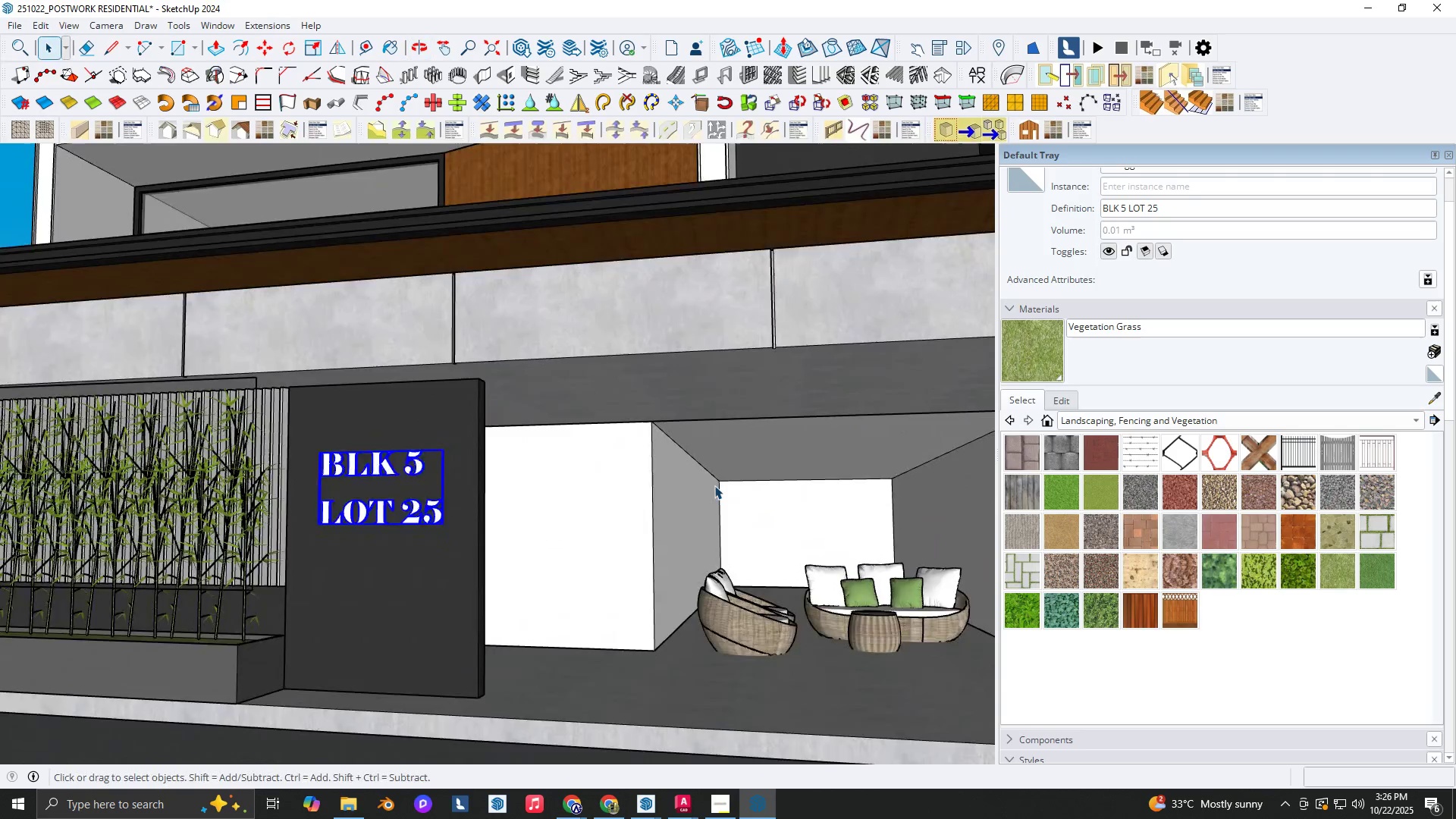 
scroll: coordinate [714, 485], scroll_direction: up, amount: 2.0
 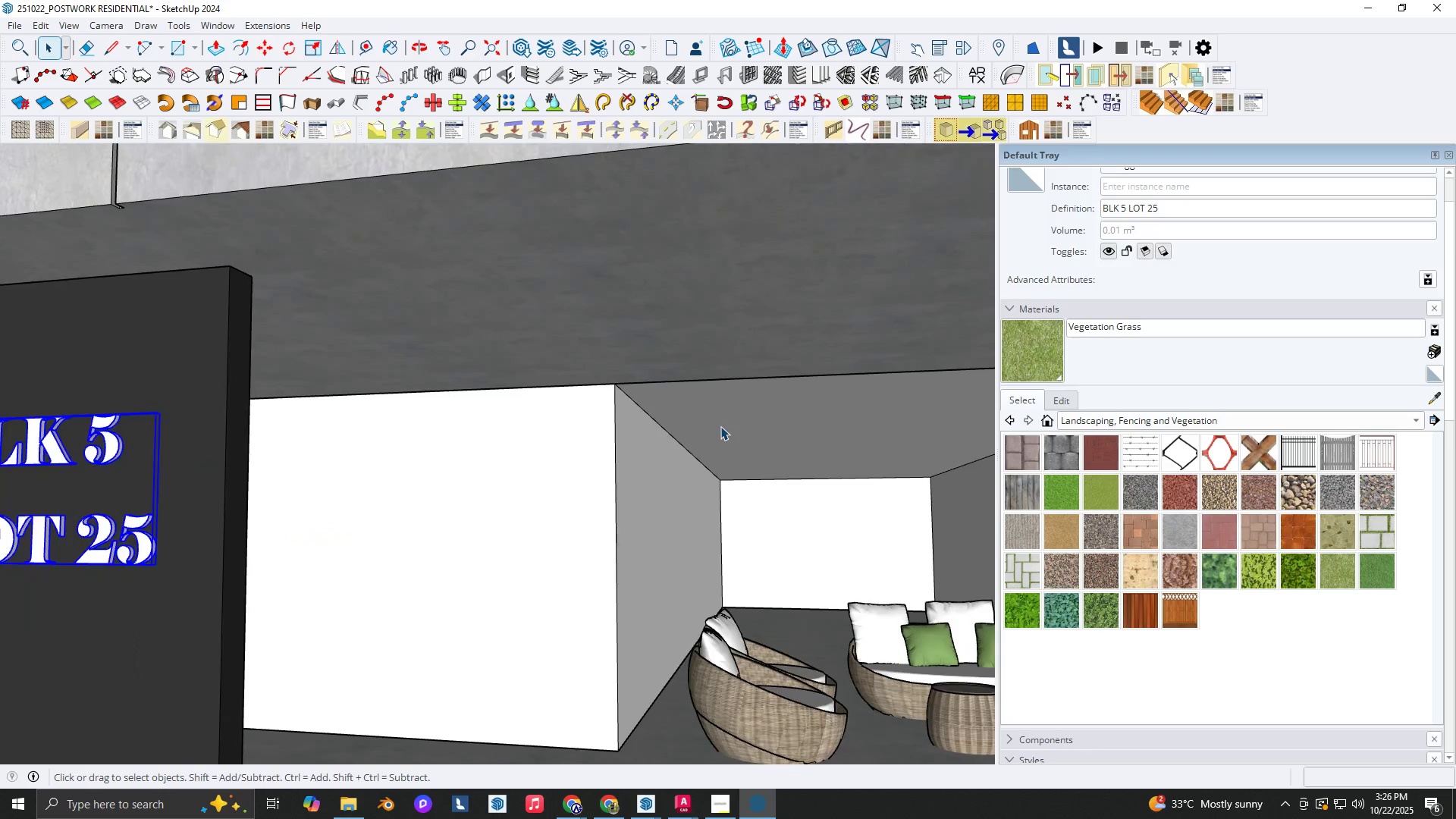 
double_click([720, 426])
 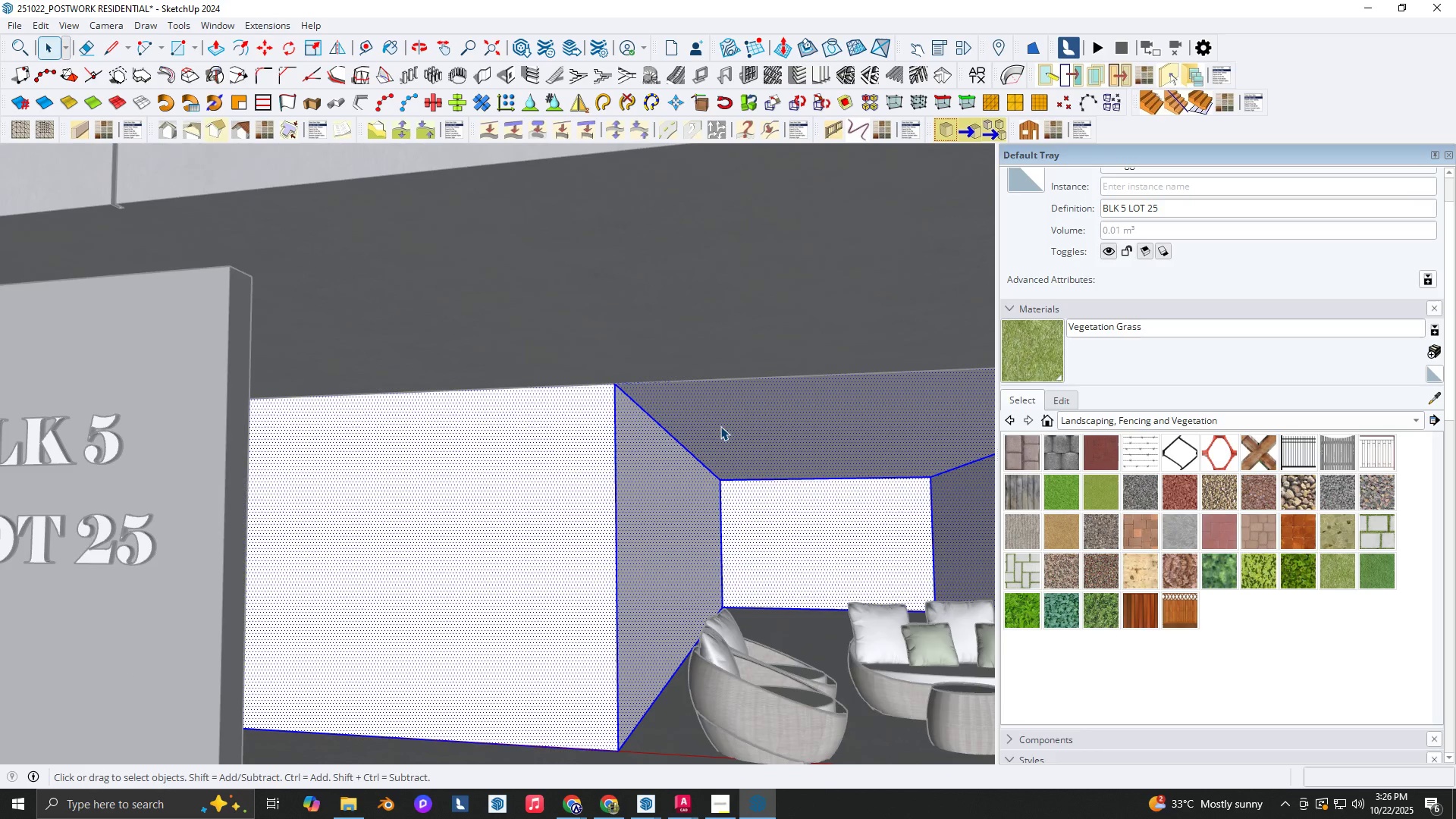 
triple_click([720, 426])
 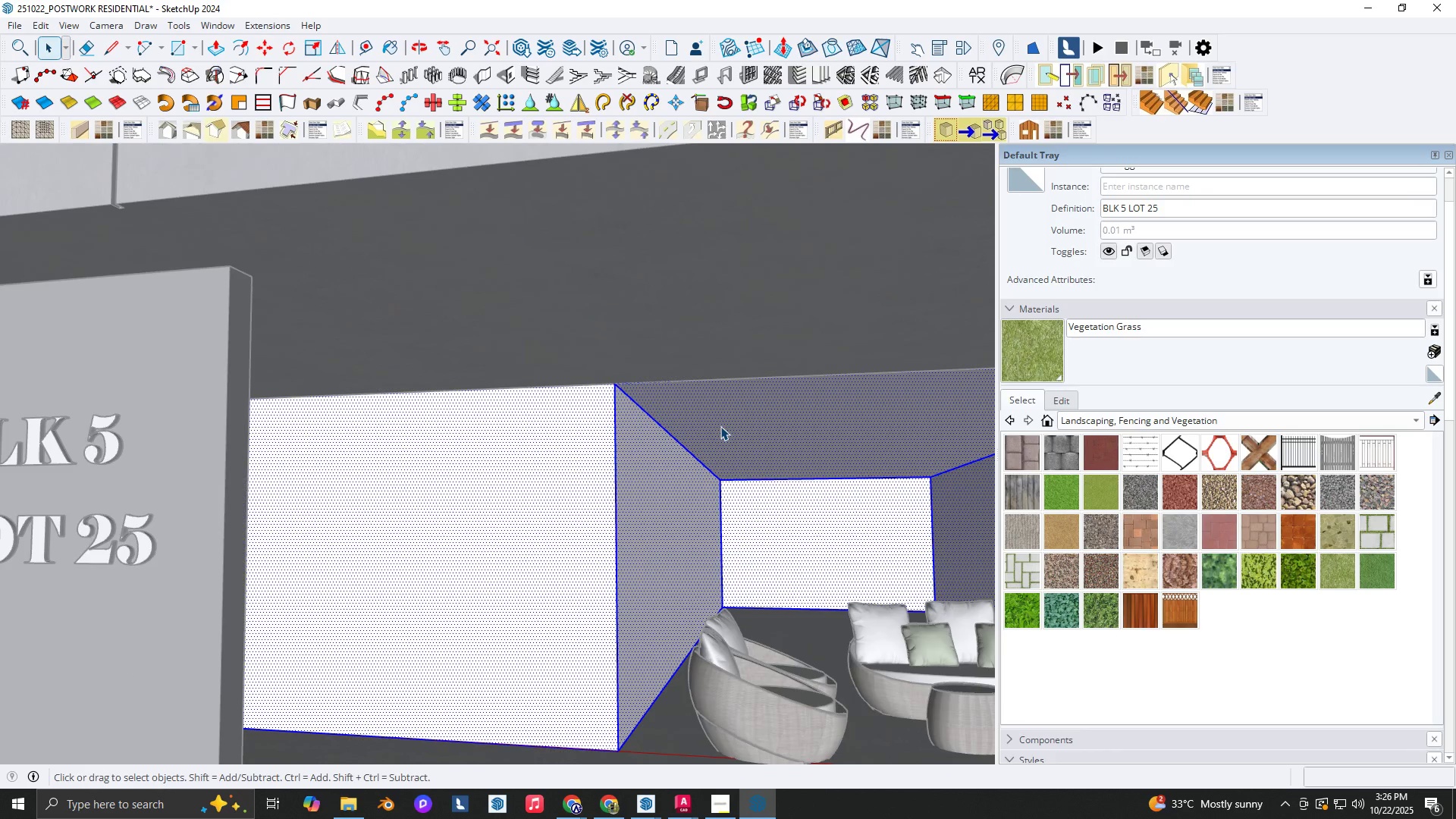 
triple_click([720, 426])
 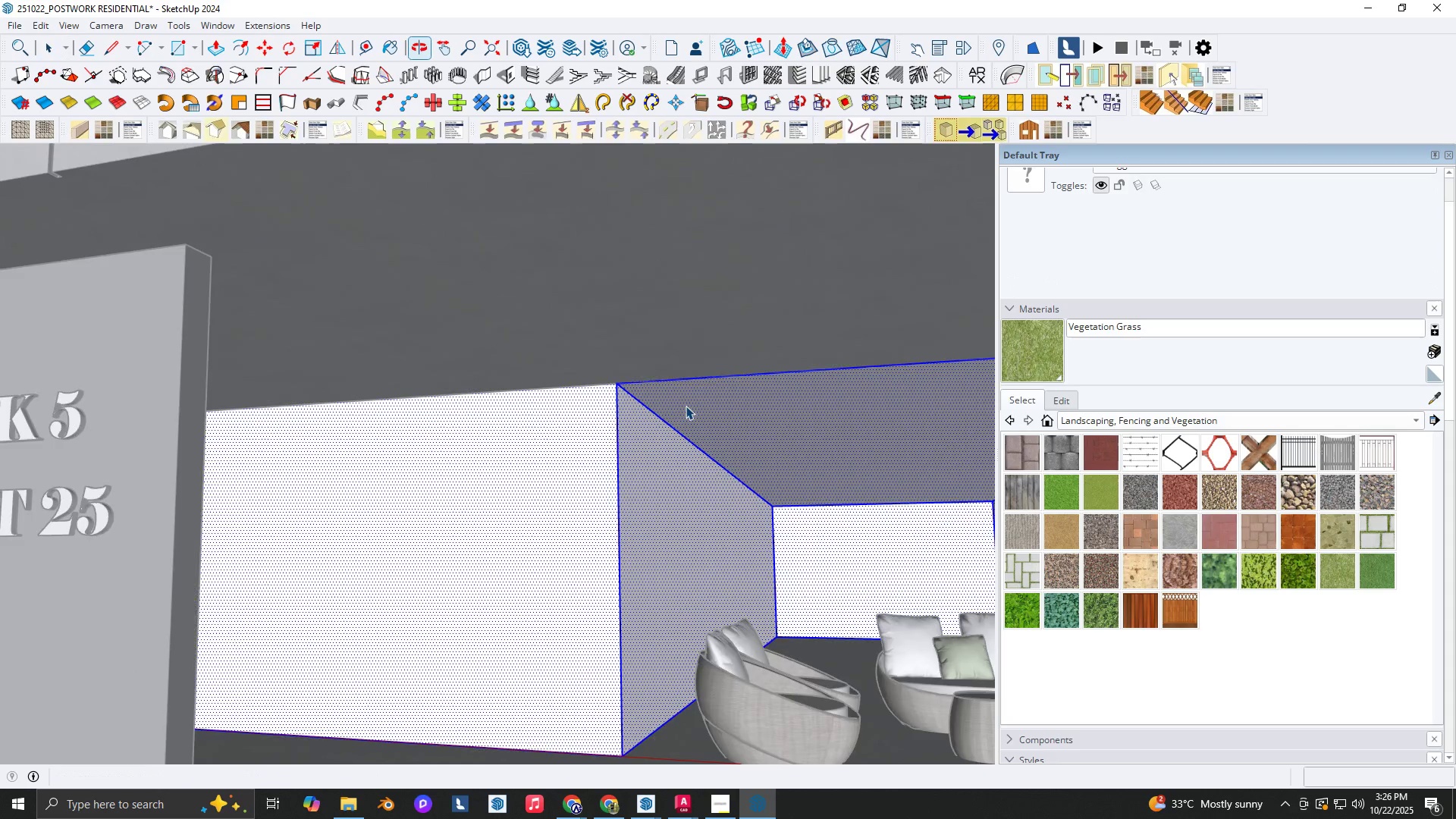 
key(Backquote)
 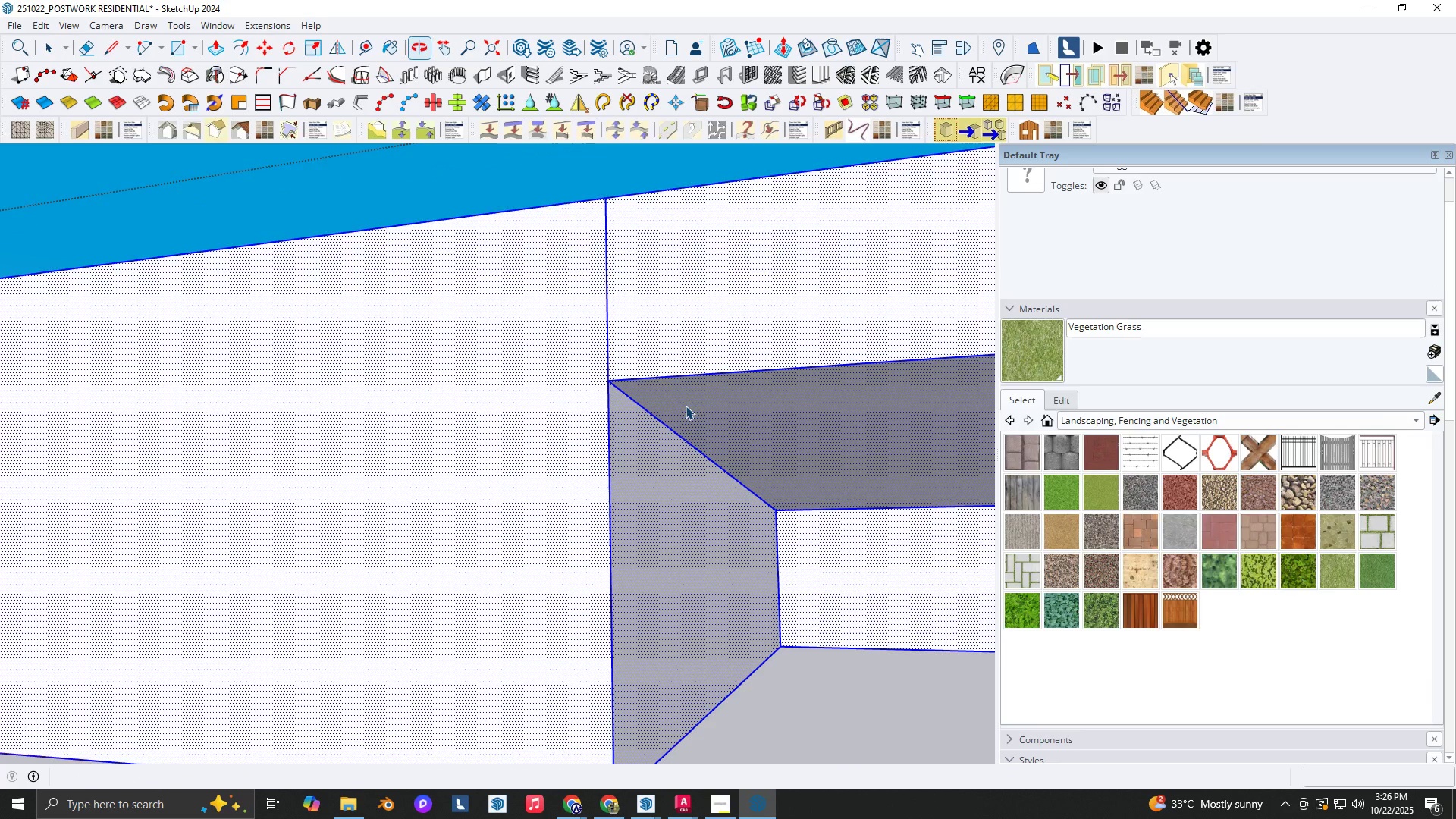 
scroll: coordinate [686, 406], scroll_direction: up, amount: 1.0
 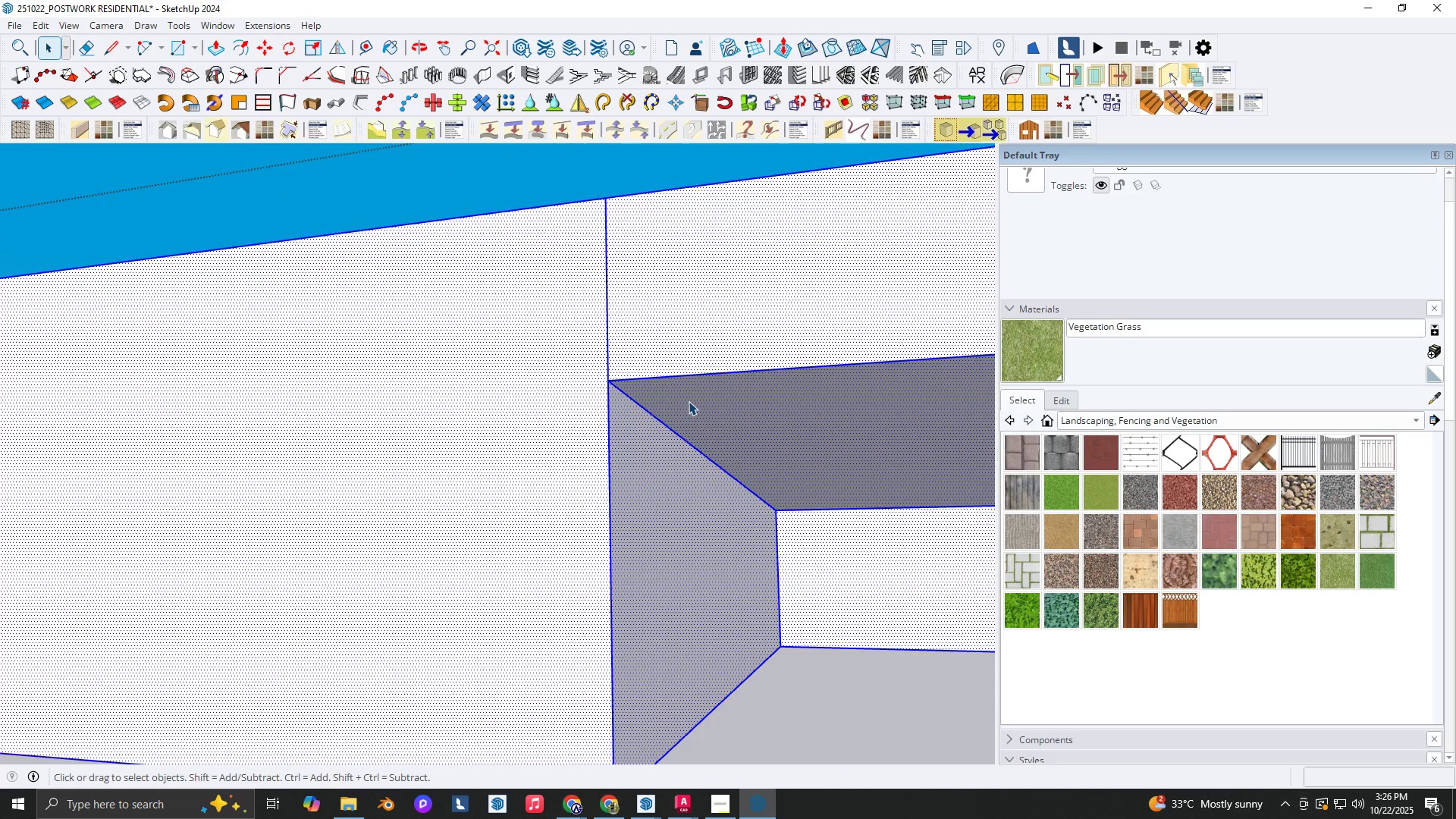 
left_click([689, 401])
 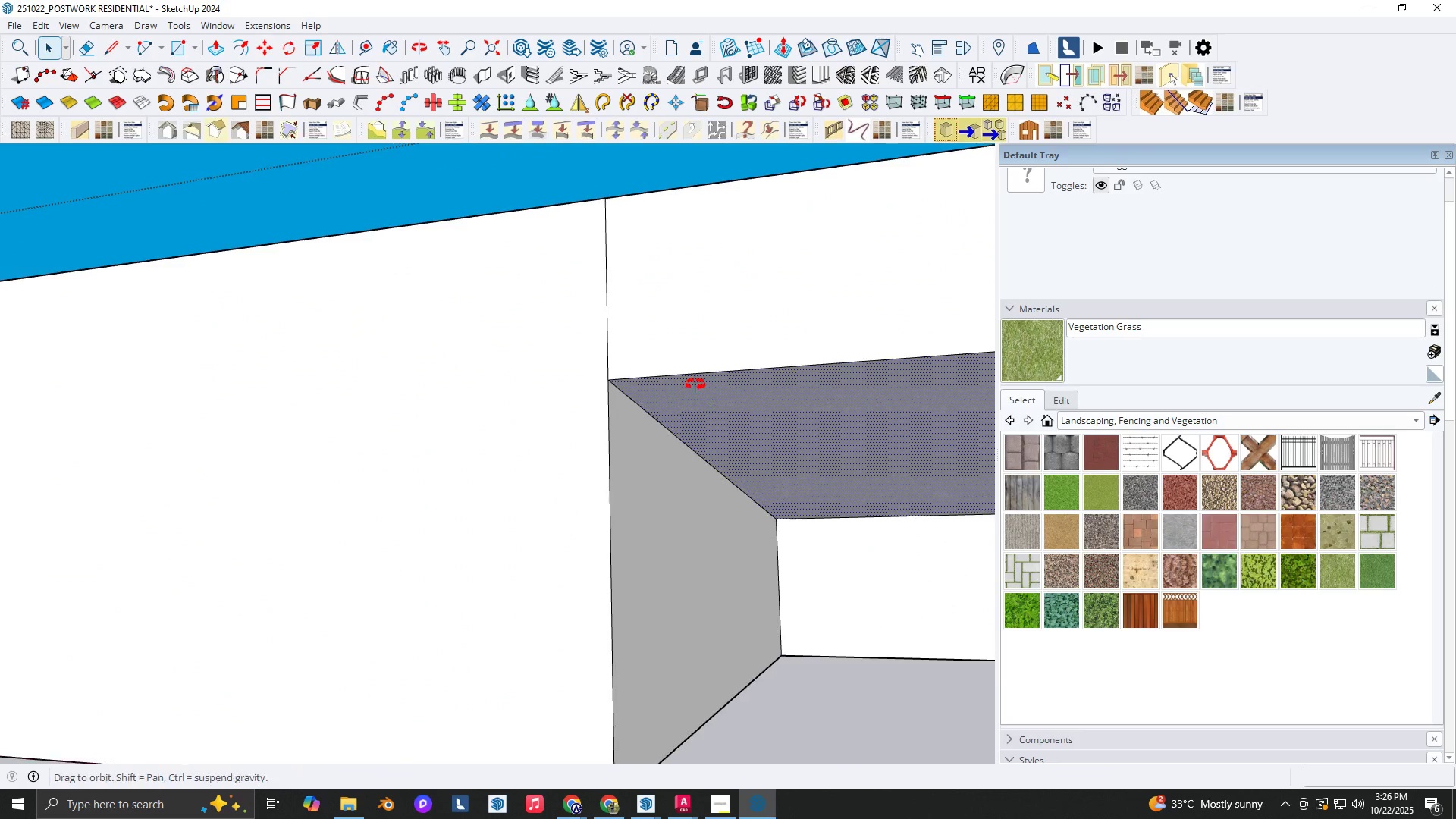 
scroll: coordinate [706, 403], scroll_direction: down, amount: 5.0
 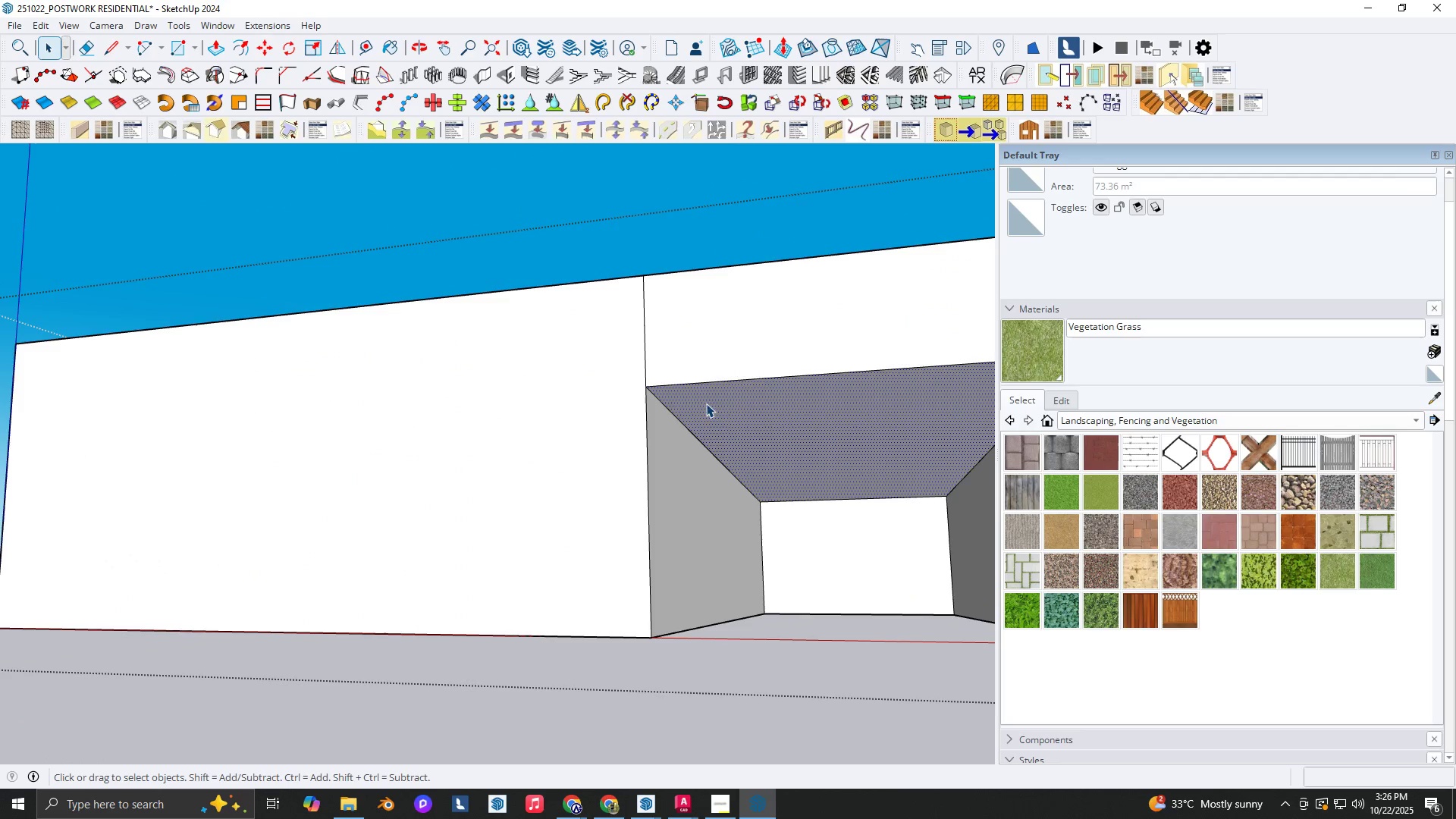 
key(N)
 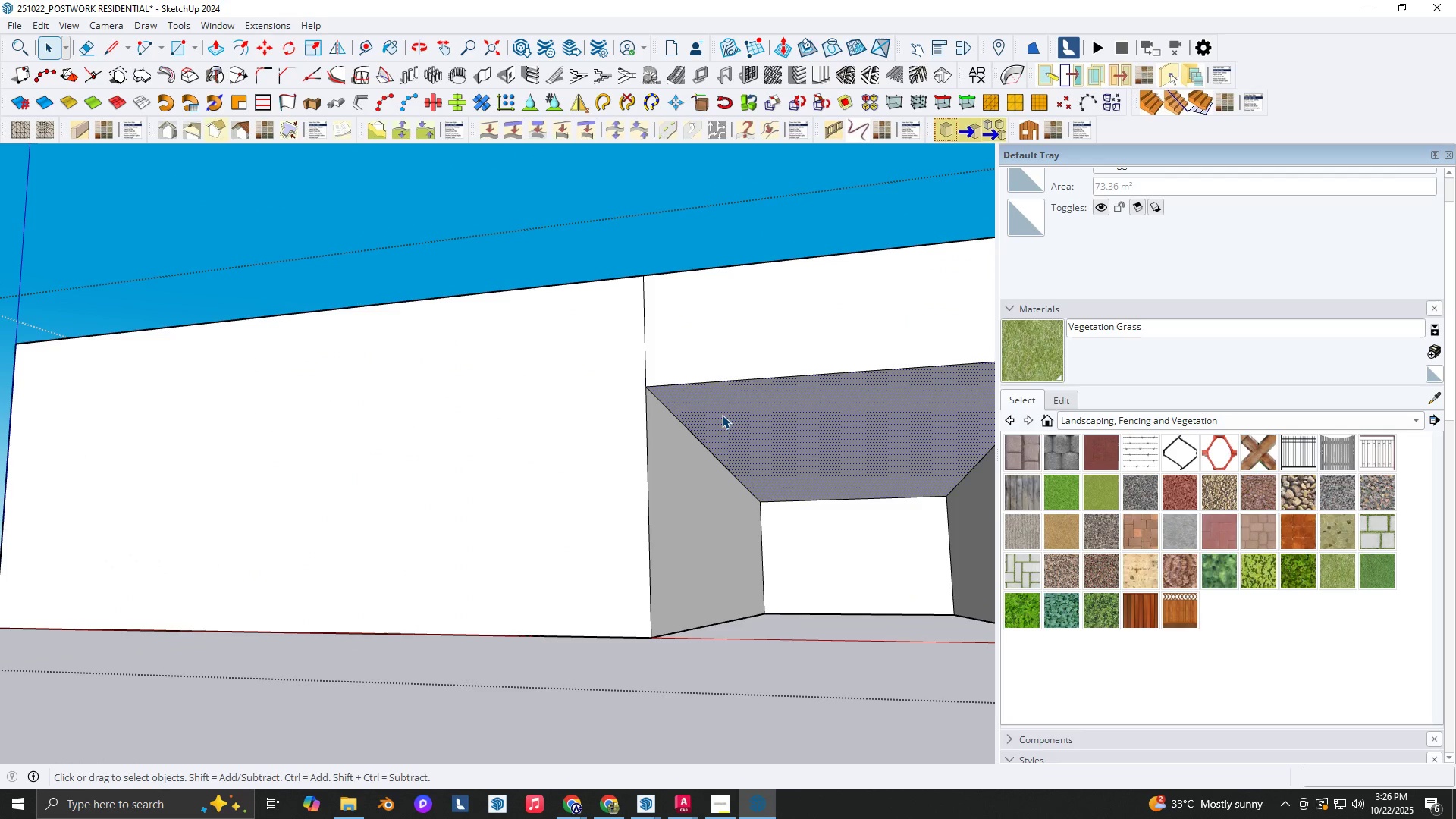 
left_click([722, 415])
 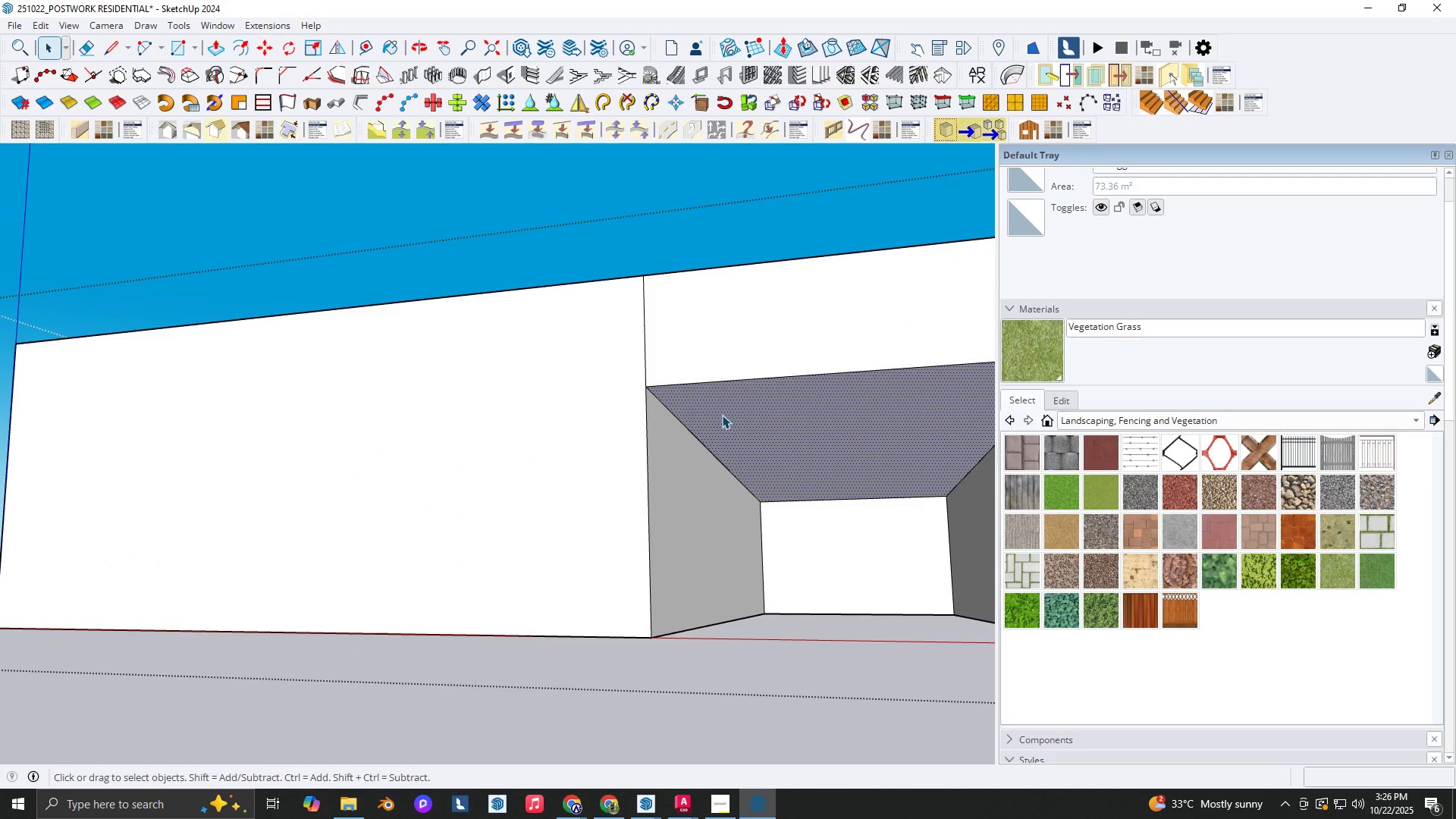 
type(NM)
 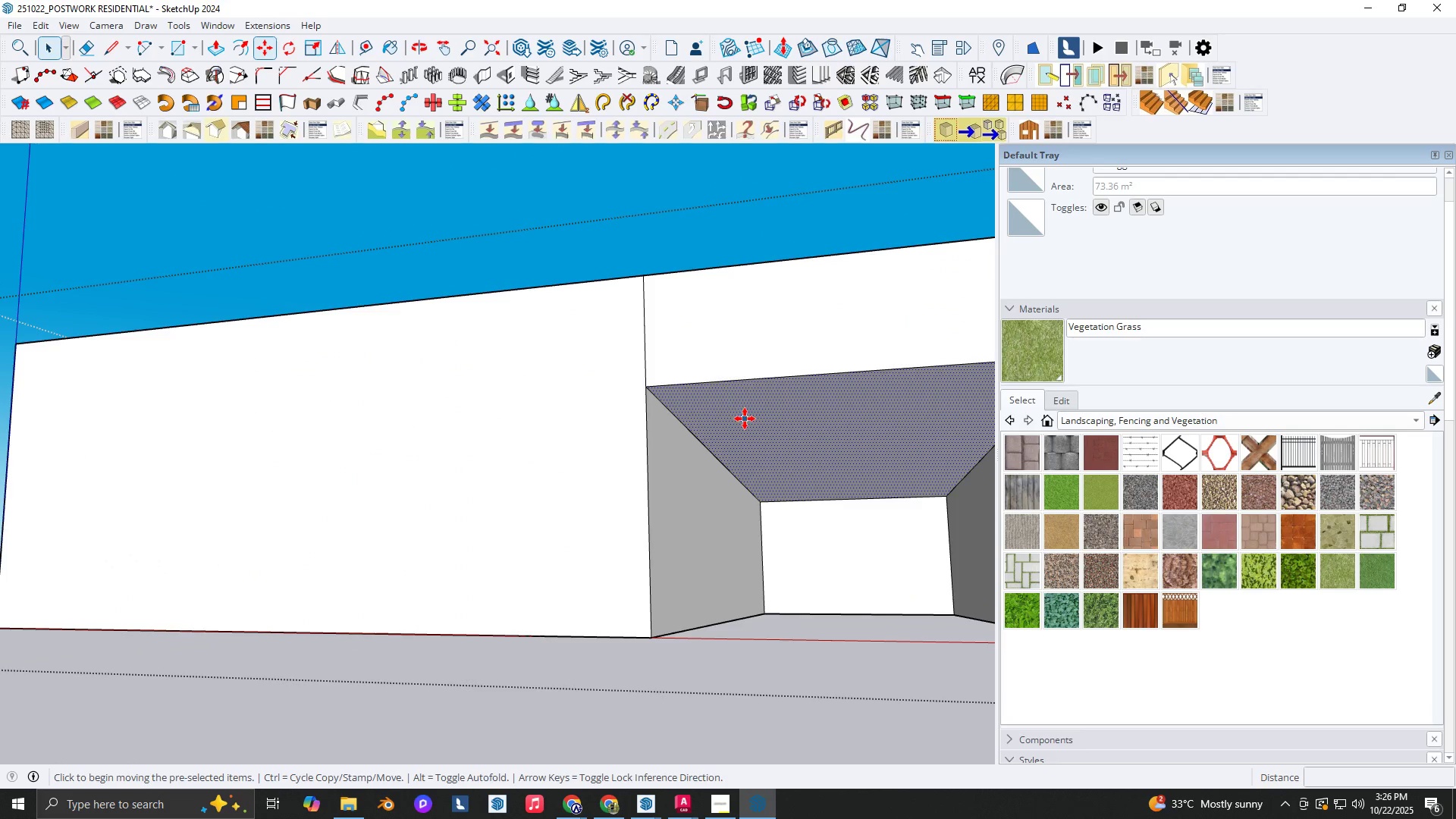 
key(Control+ControlLeft)
 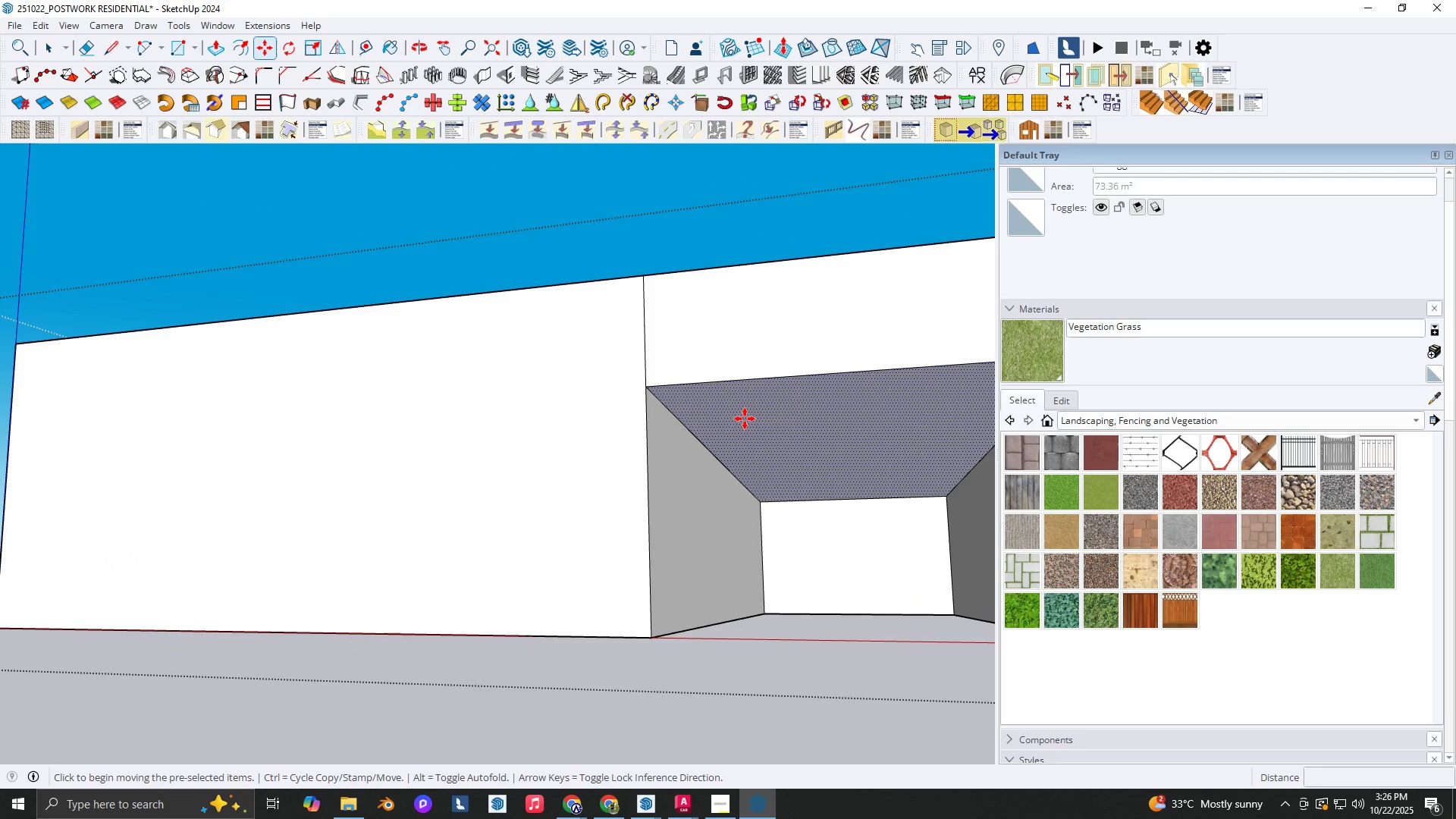 
left_click([745, 419])
 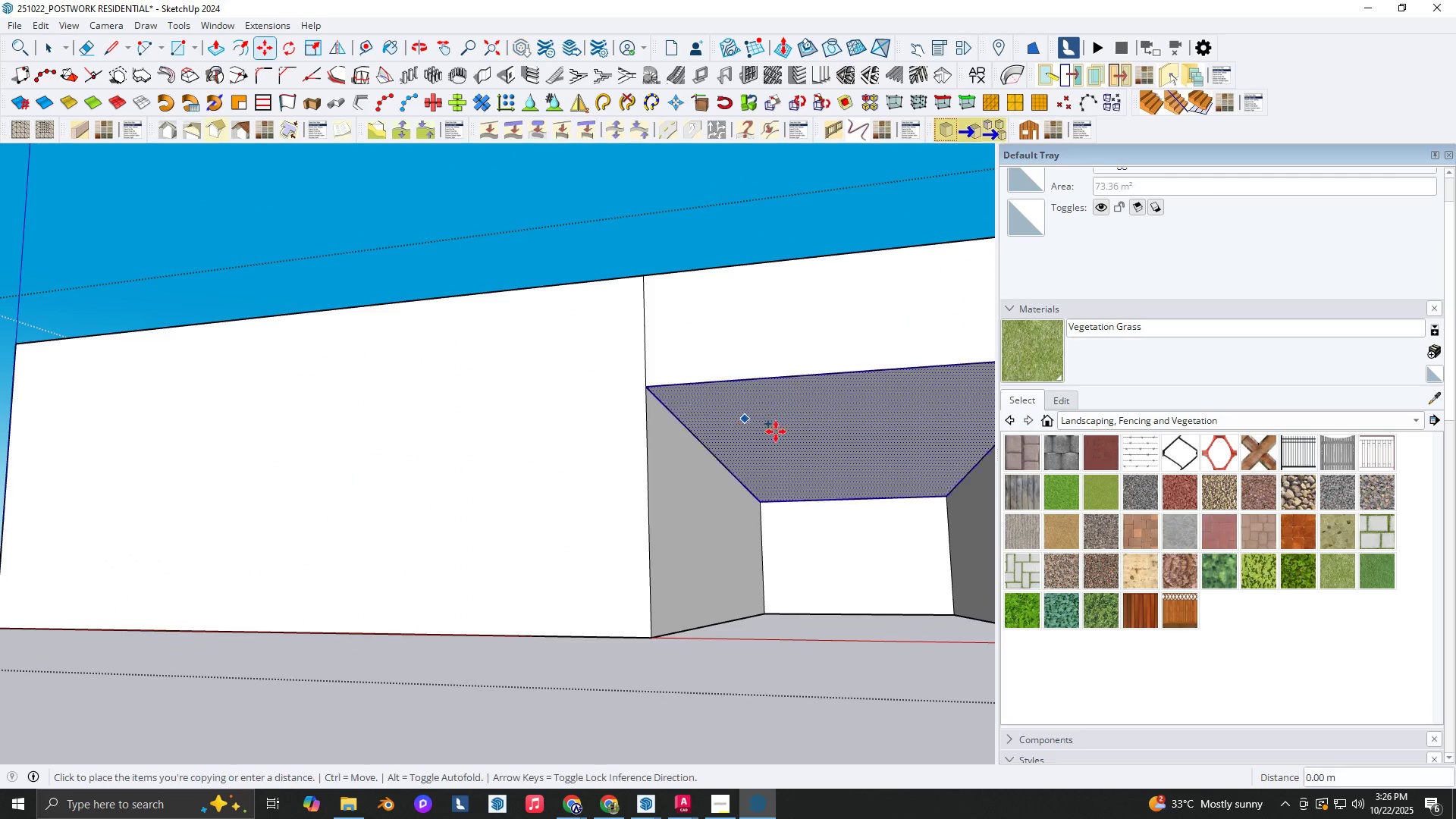 
key(Shift+ShiftLeft)
 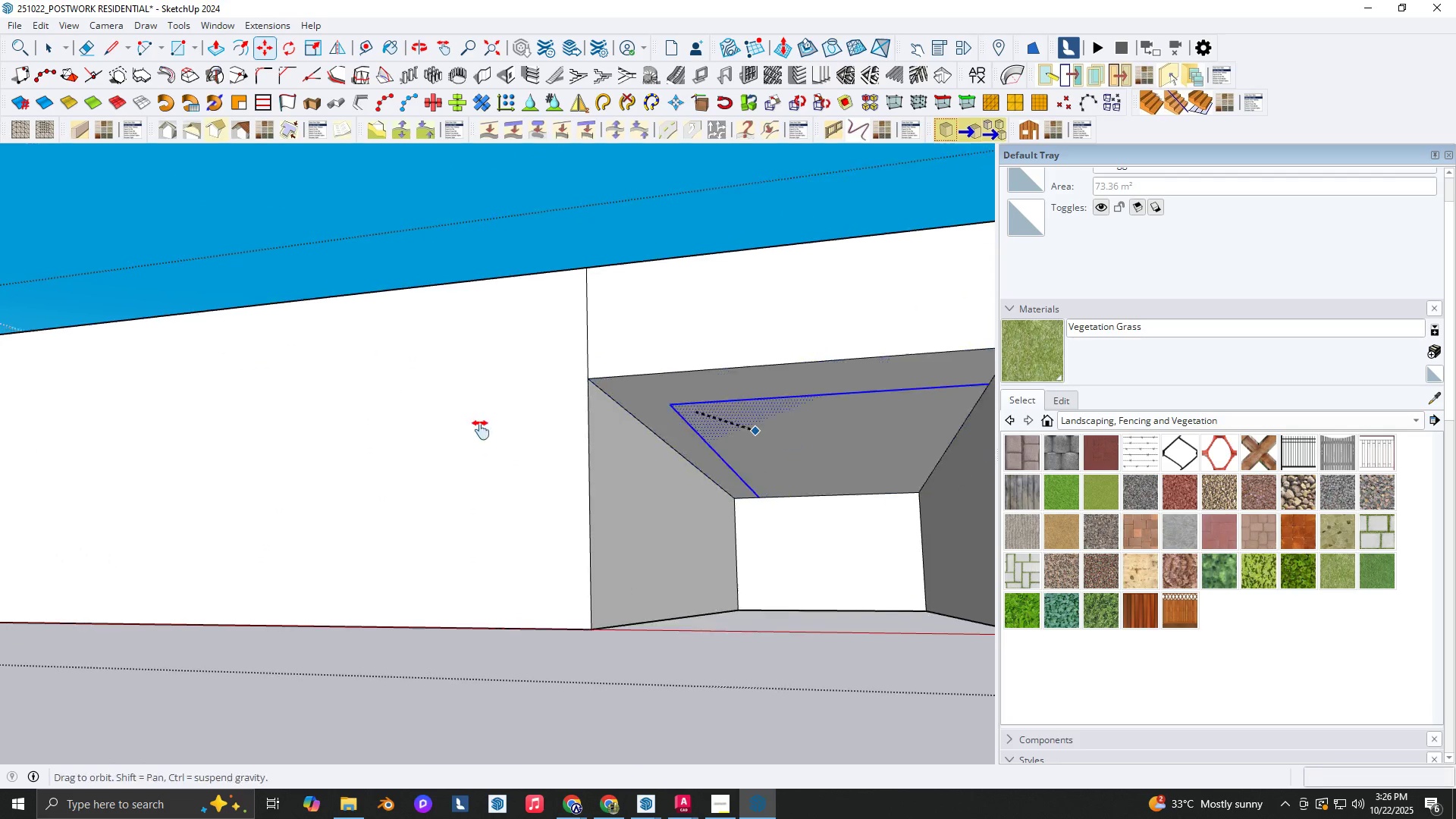 
scroll: coordinate [398, 442], scroll_direction: down, amount: 3.0
 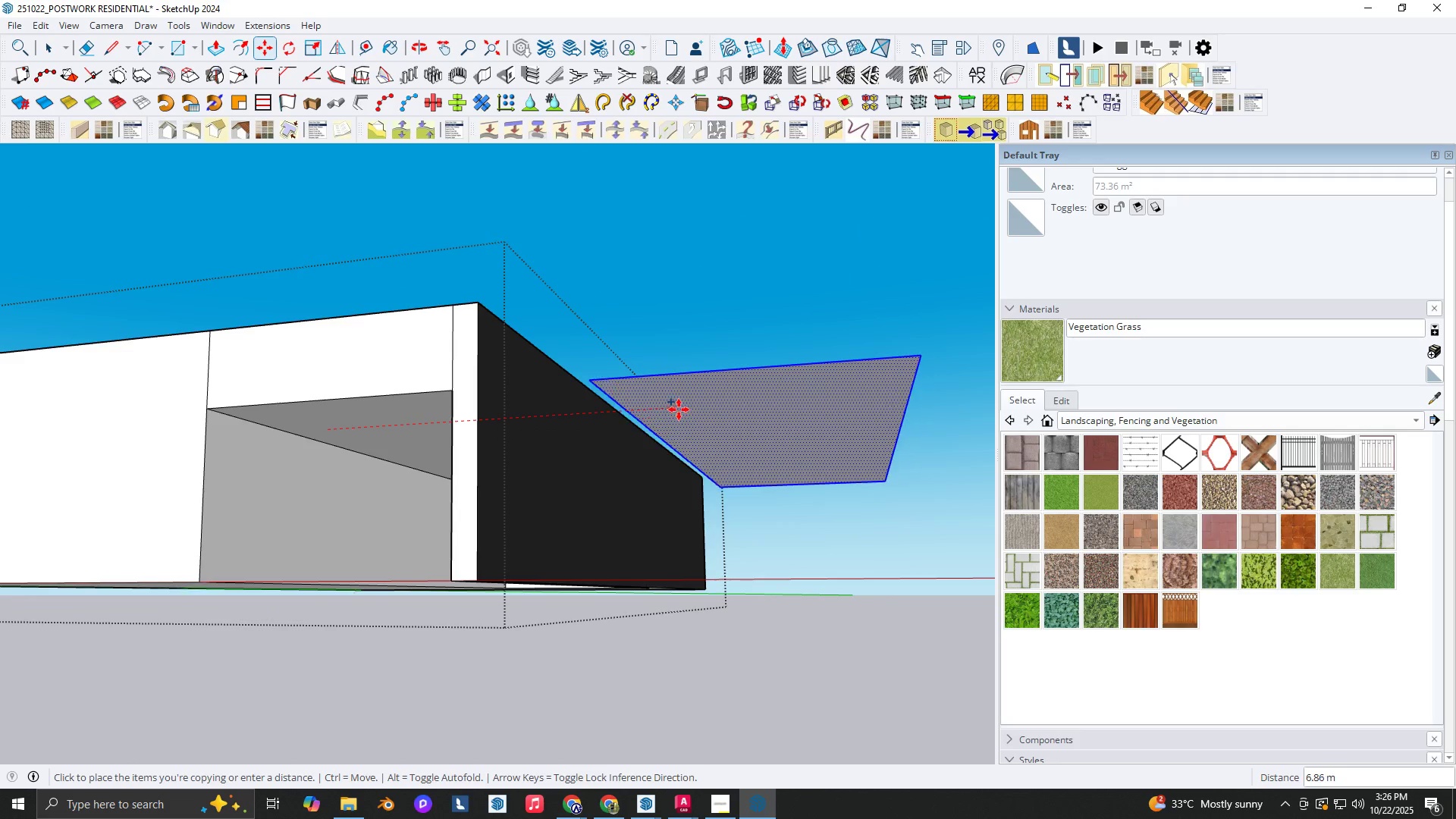 
left_click([678, 408])
 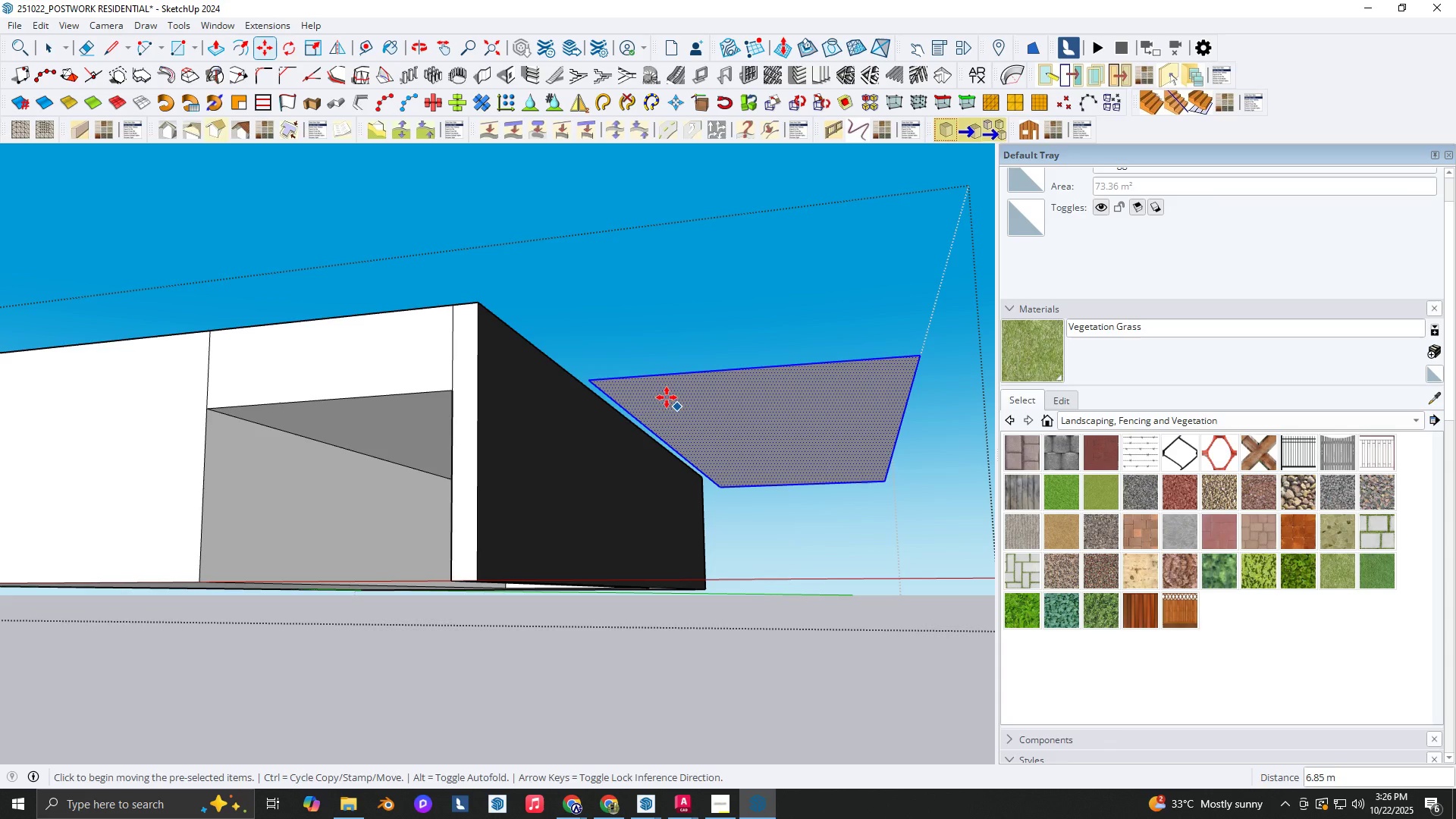 
key(Space)
 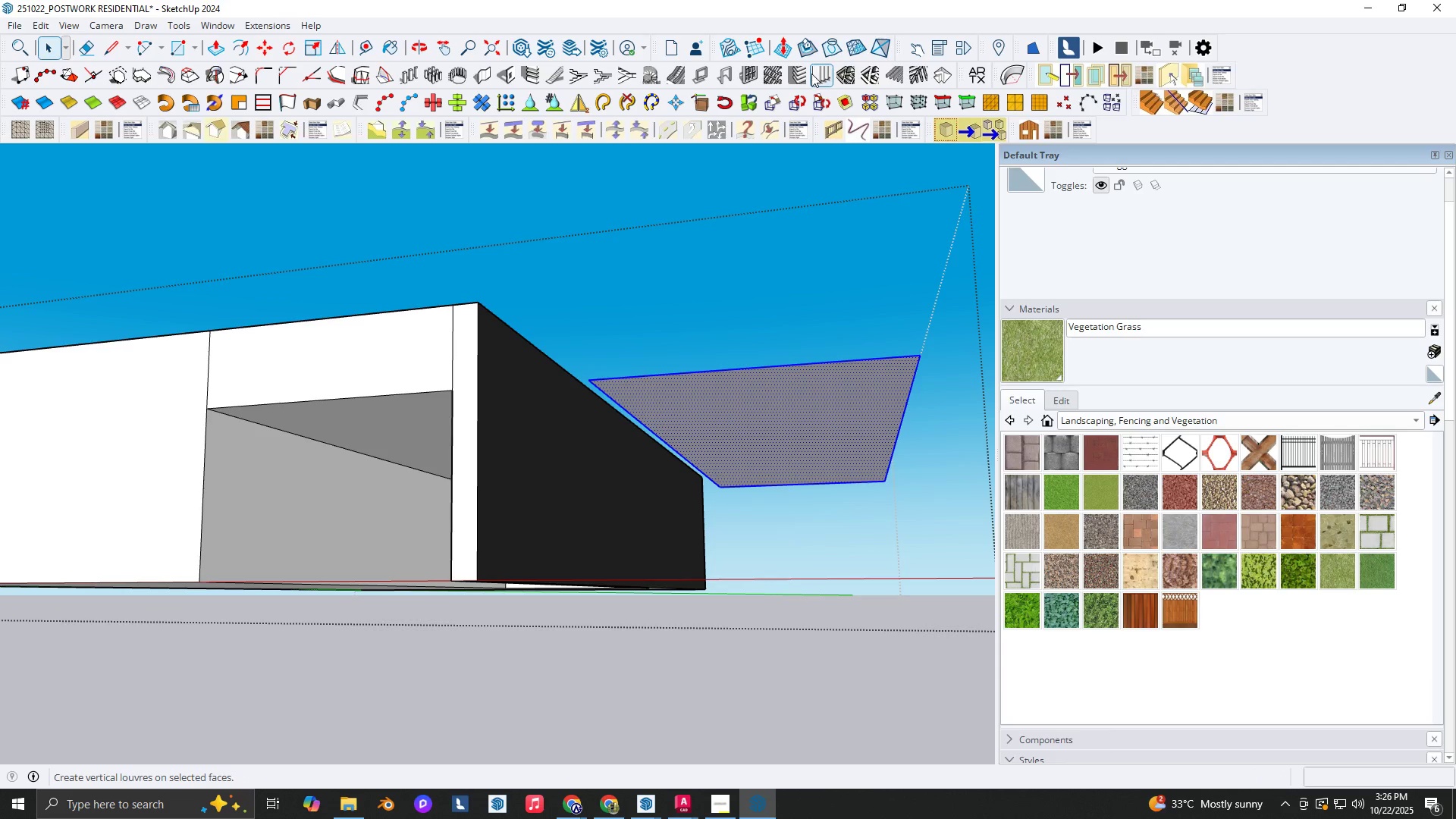 
left_click([814, 73])
 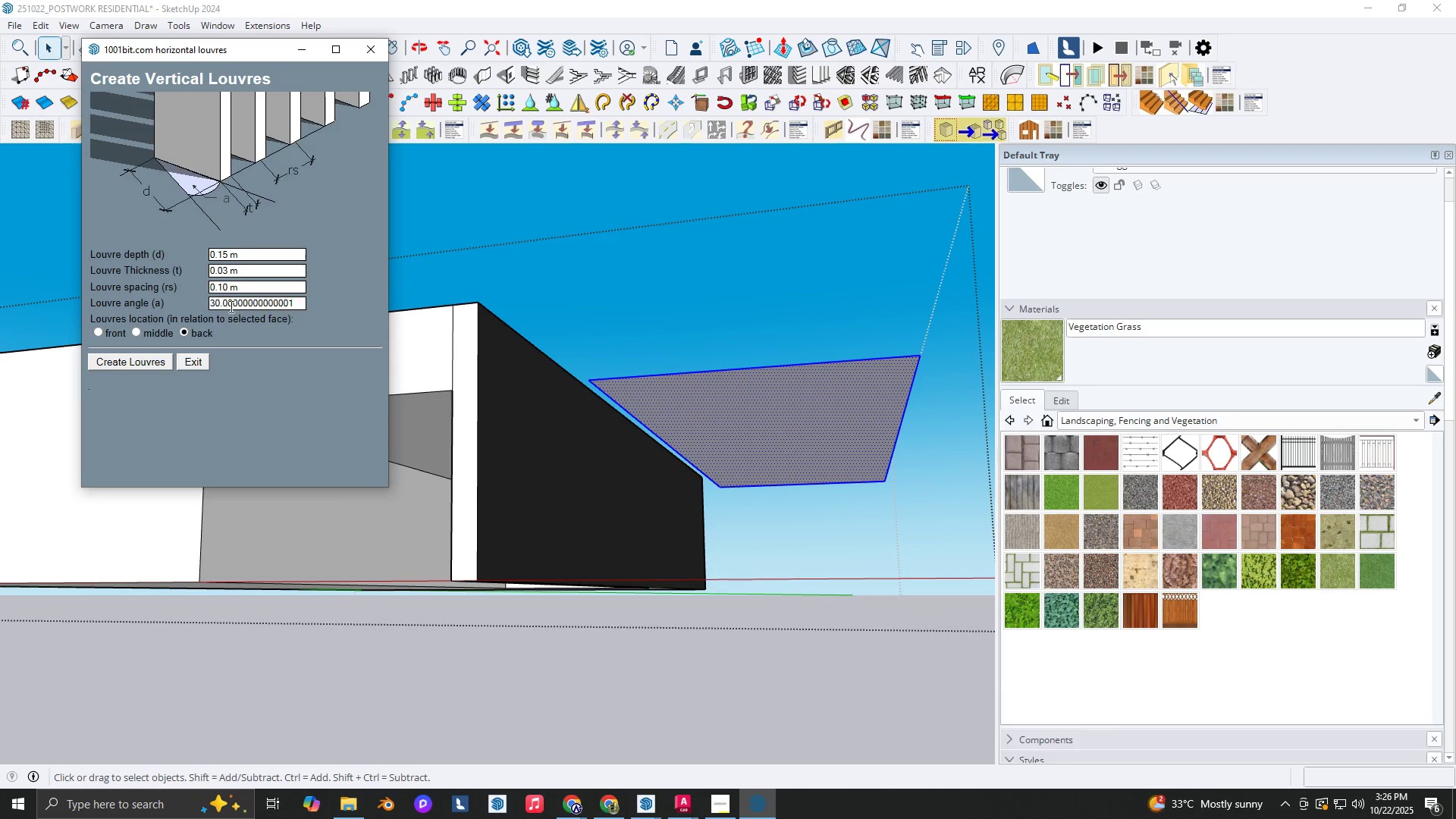 
left_click([231, 303])
 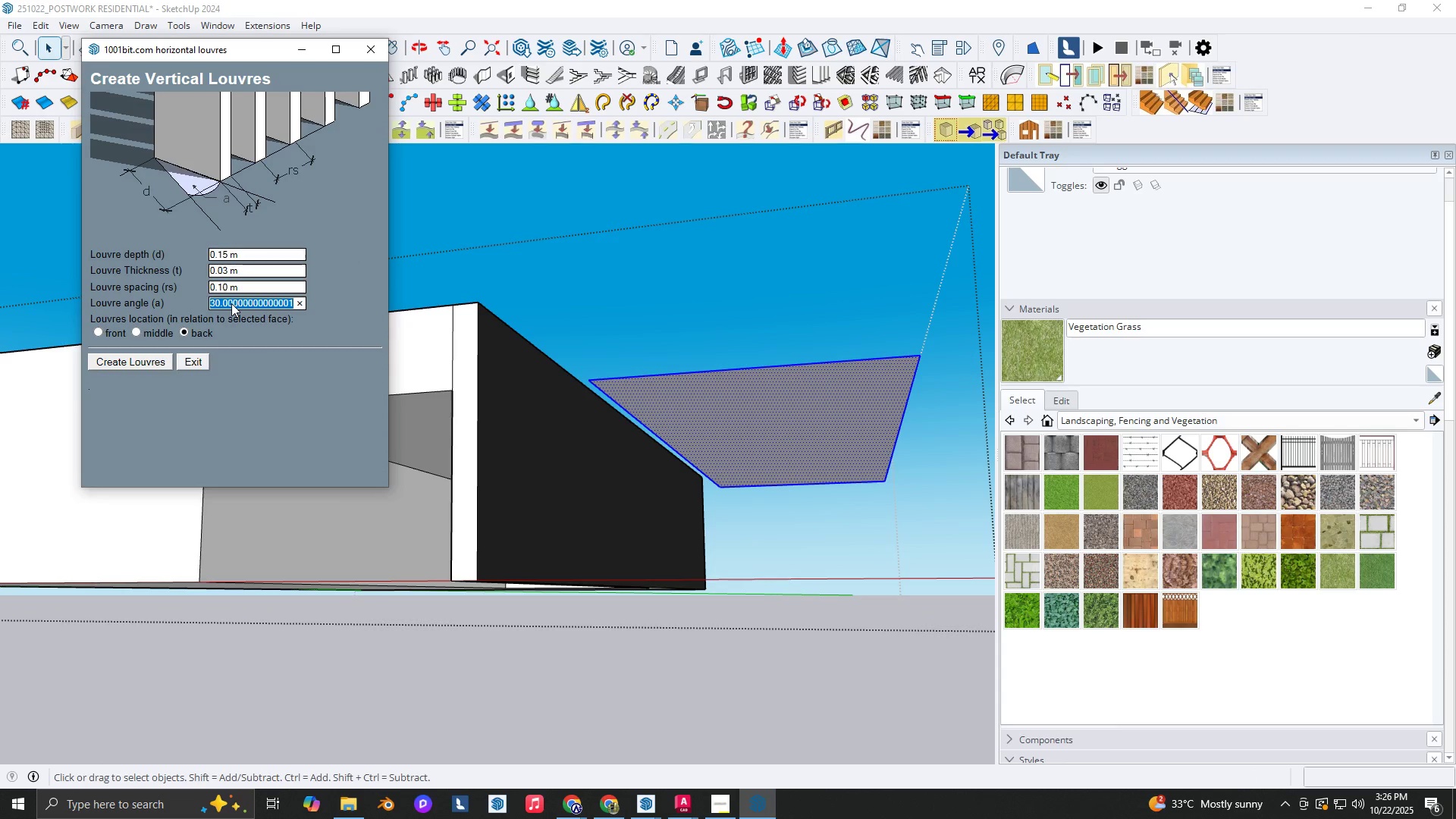 
key(Numpad0)
 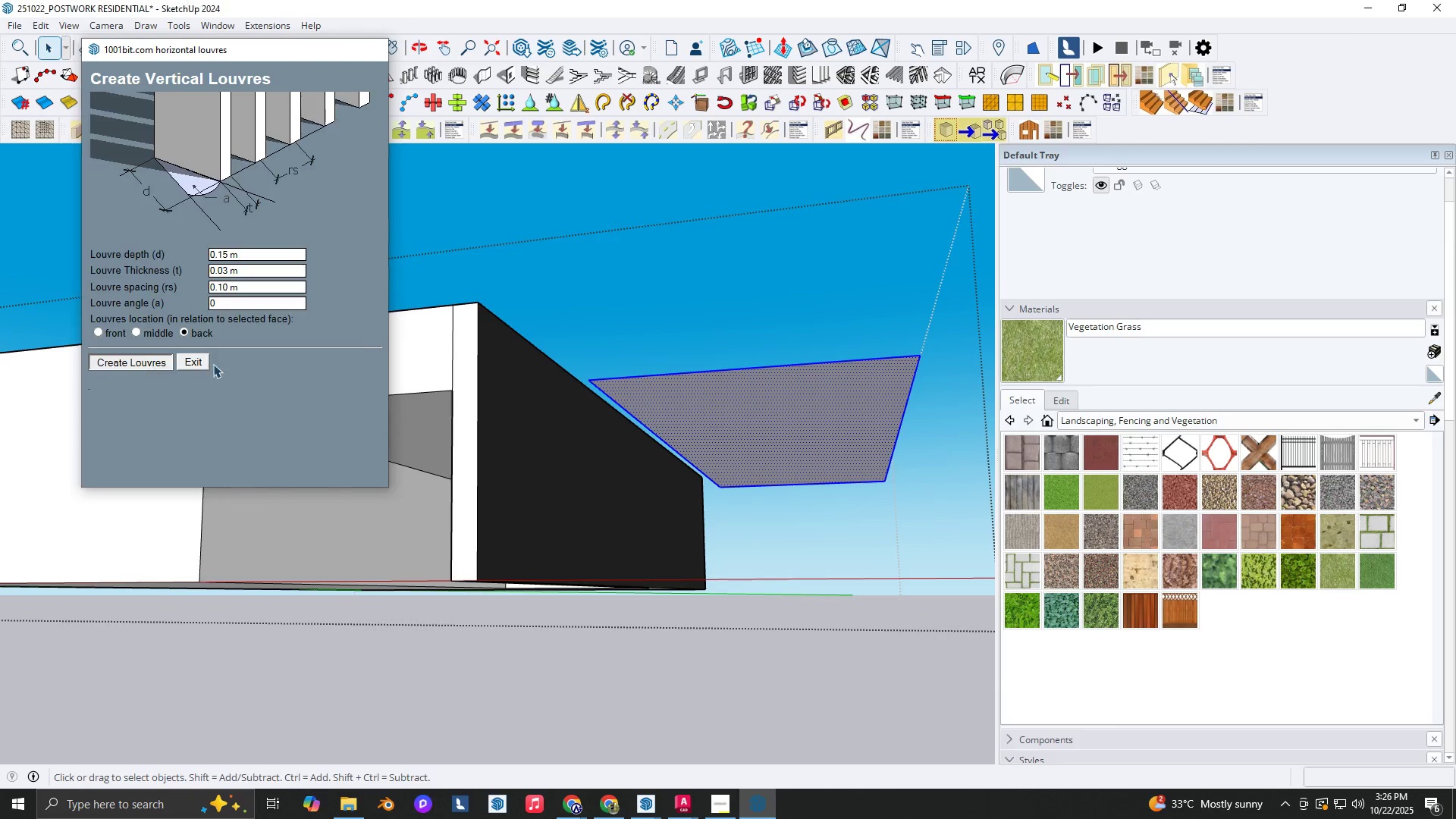 
double_click([717, 410])
 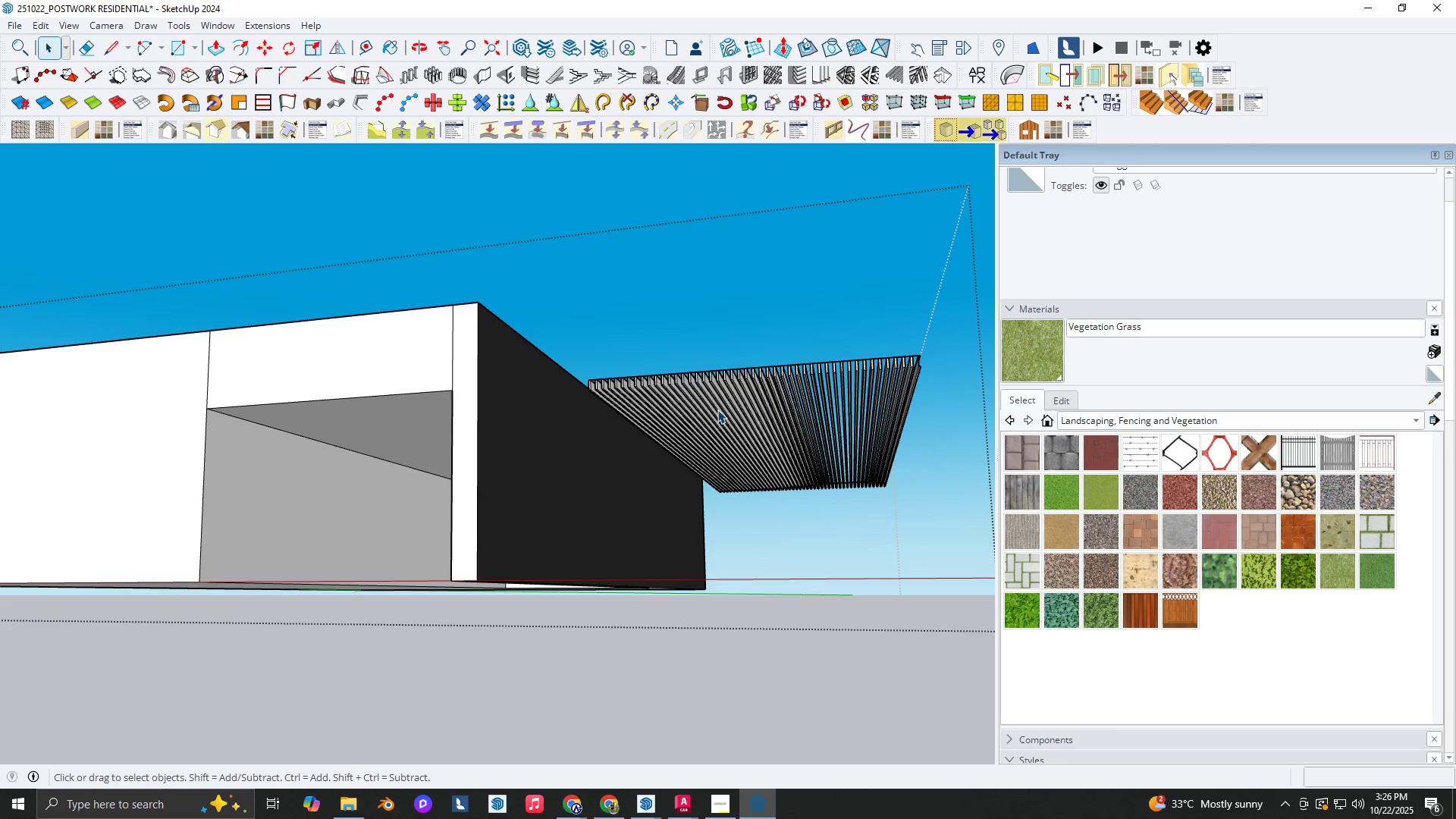 
scroll: coordinate [717, 410], scroll_direction: up, amount: 3.0
 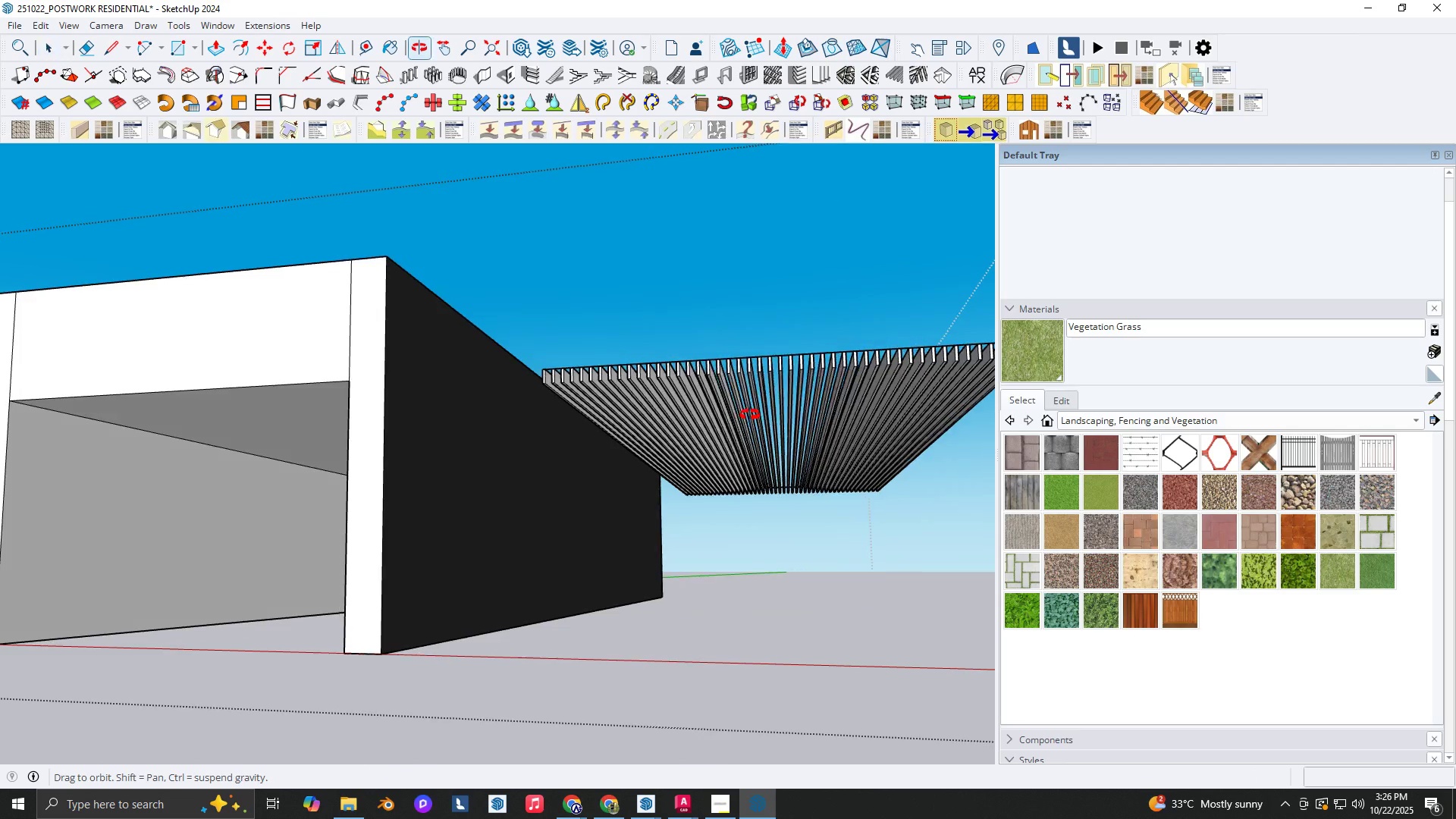 
scroll: coordinate [767, 441], scroll_direction: down, amount: 3.0
 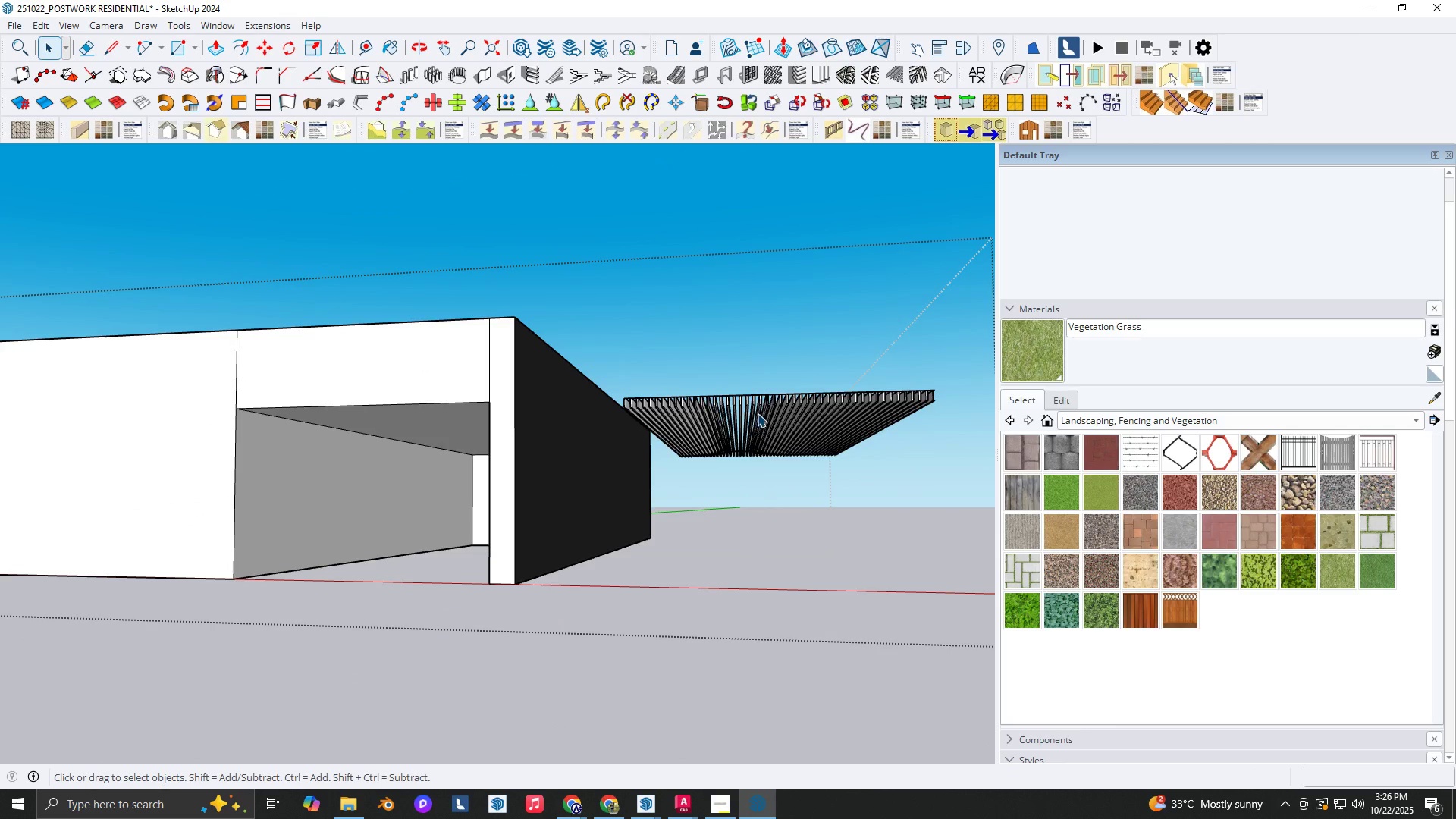 
left_click([758, 413])
 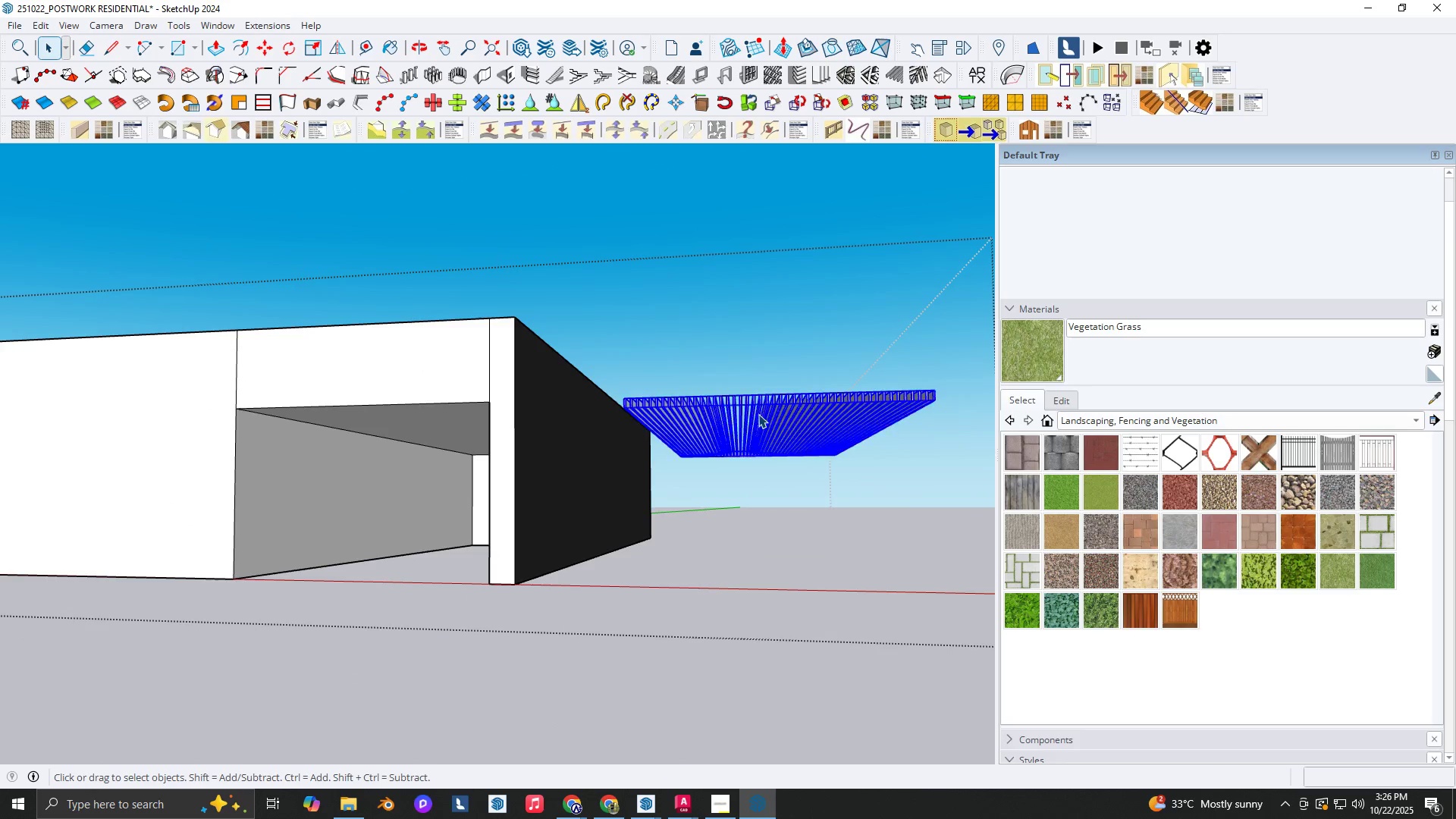 
scroll: coordinate [626, 408], scroll_direction: up, amount: 4.0
 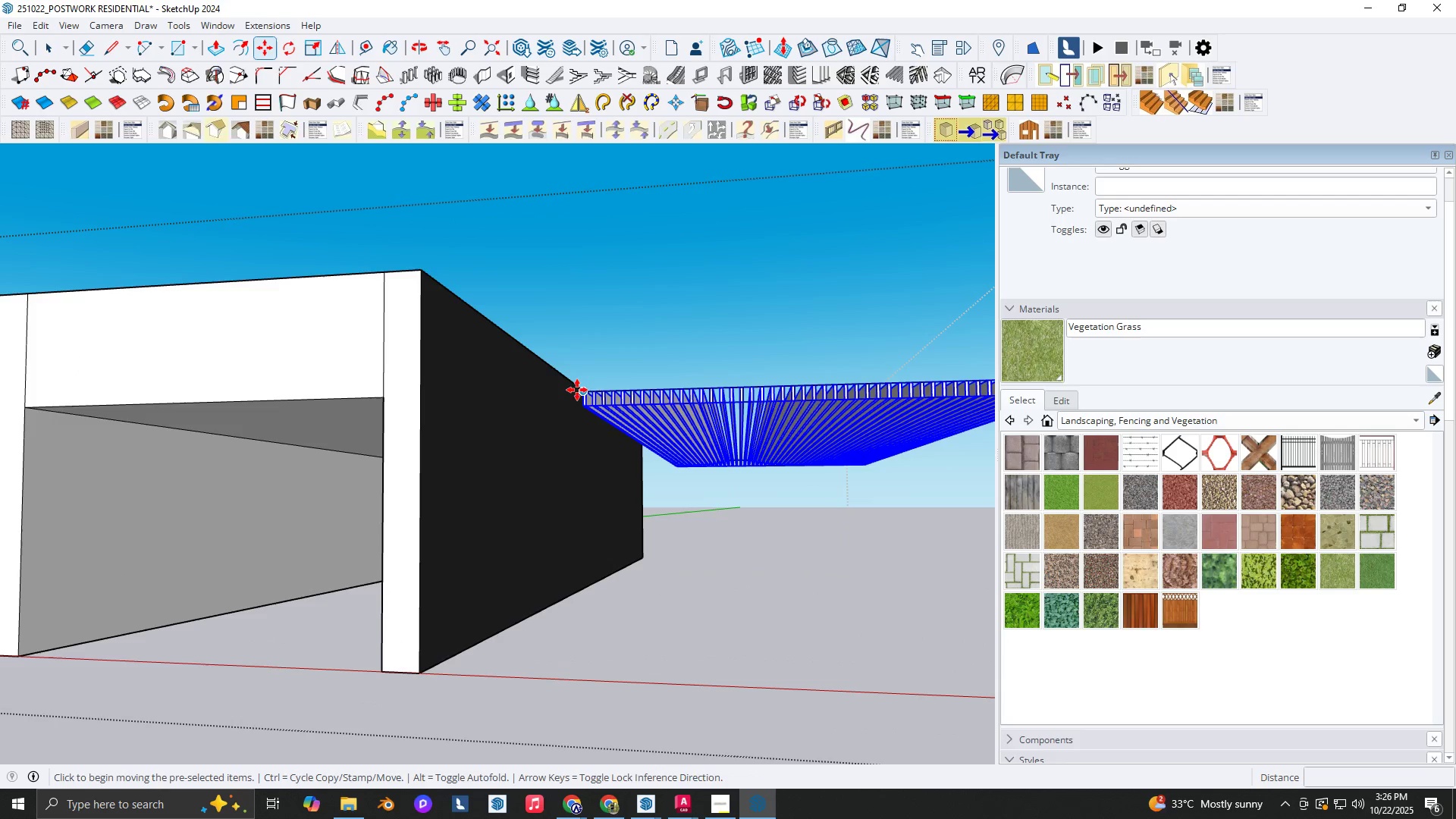 
key(M)
 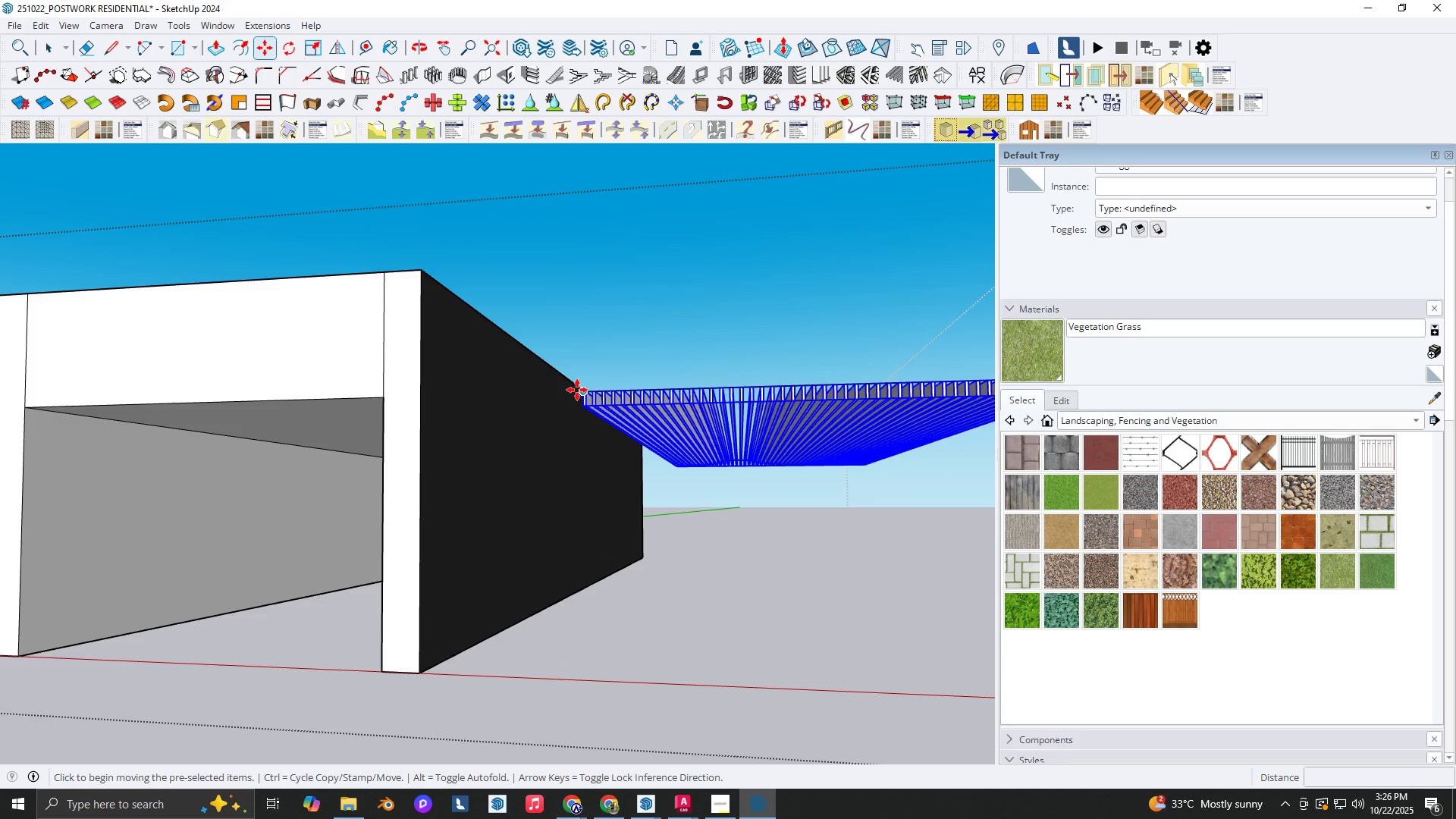 
left_click([577, 390])
 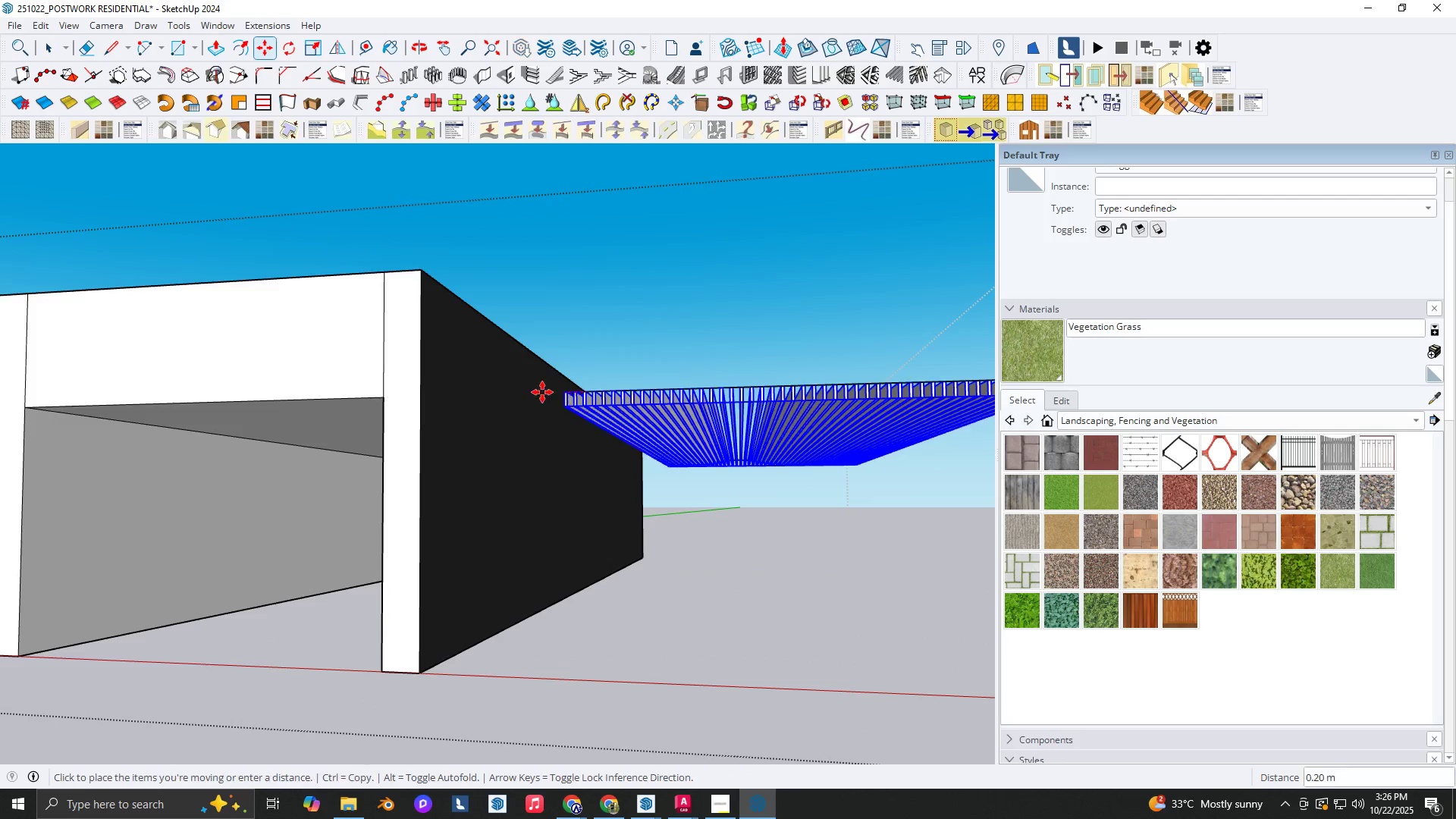 
hold_key(key=ShiftLeft, duration=0.36)
 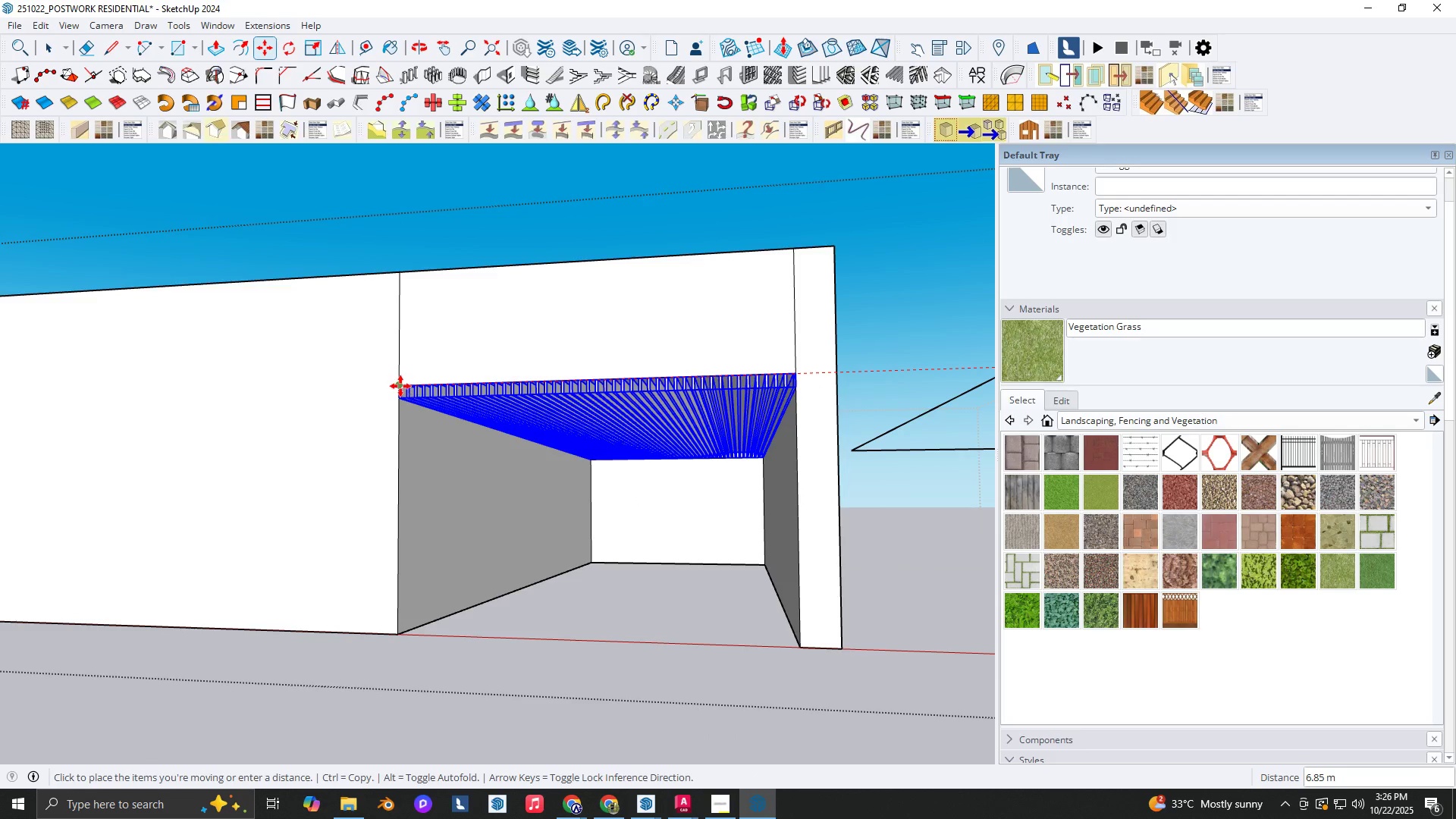 
left_click([400, 386])
 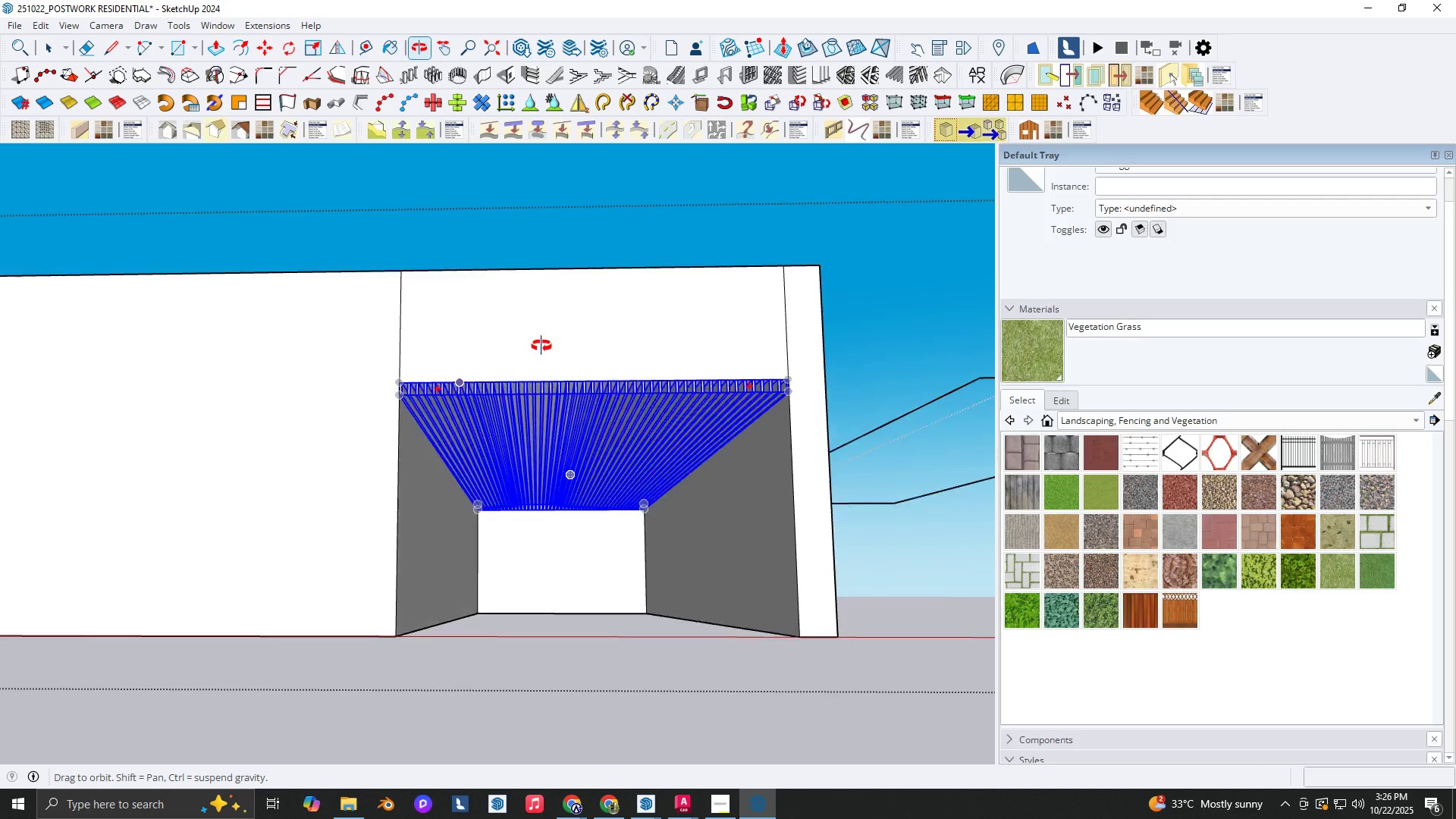 
scroll: coordinate [506, 372], scroll_direction: down, amount: 6.0
 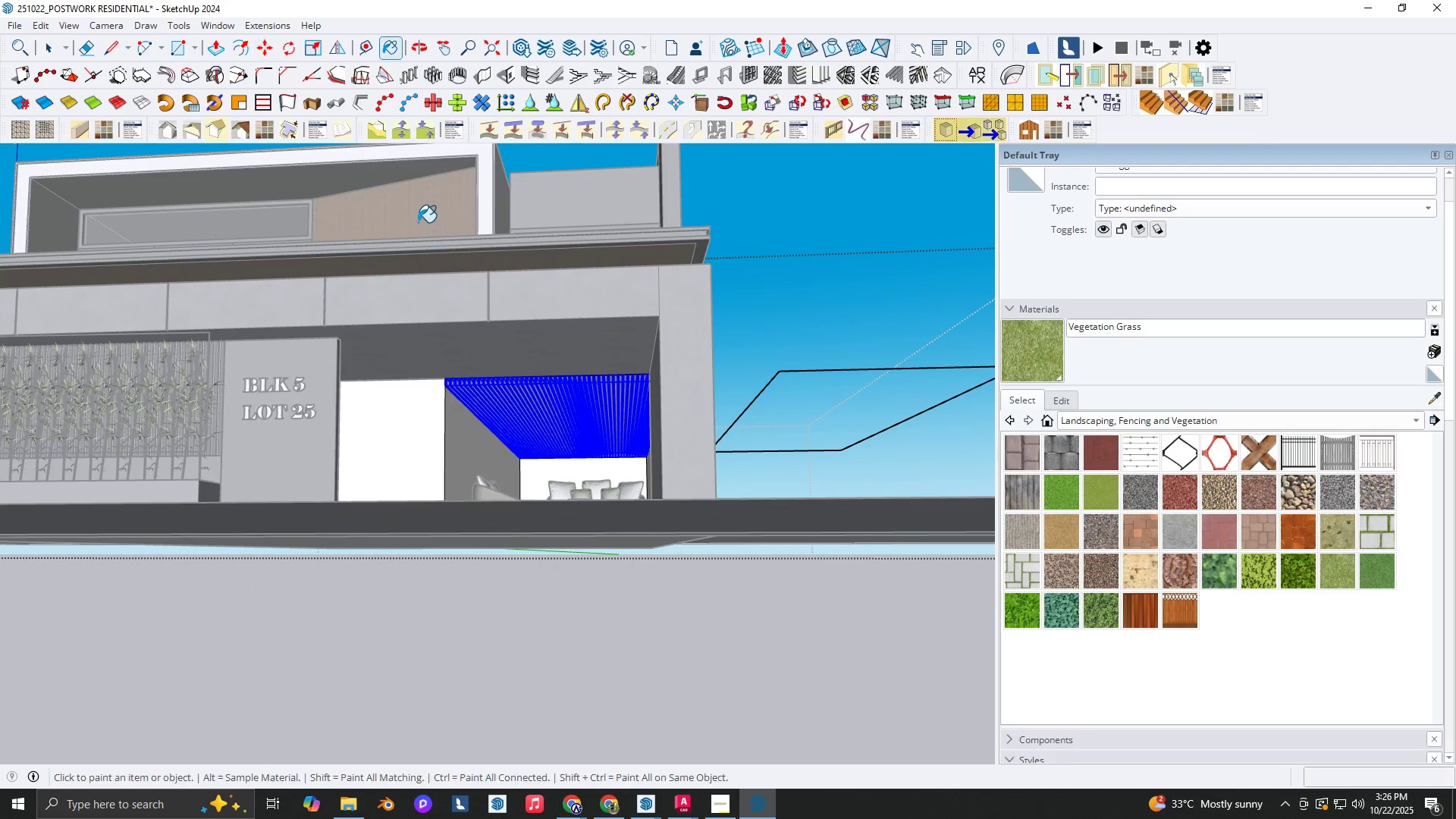 
key(Backquote)
 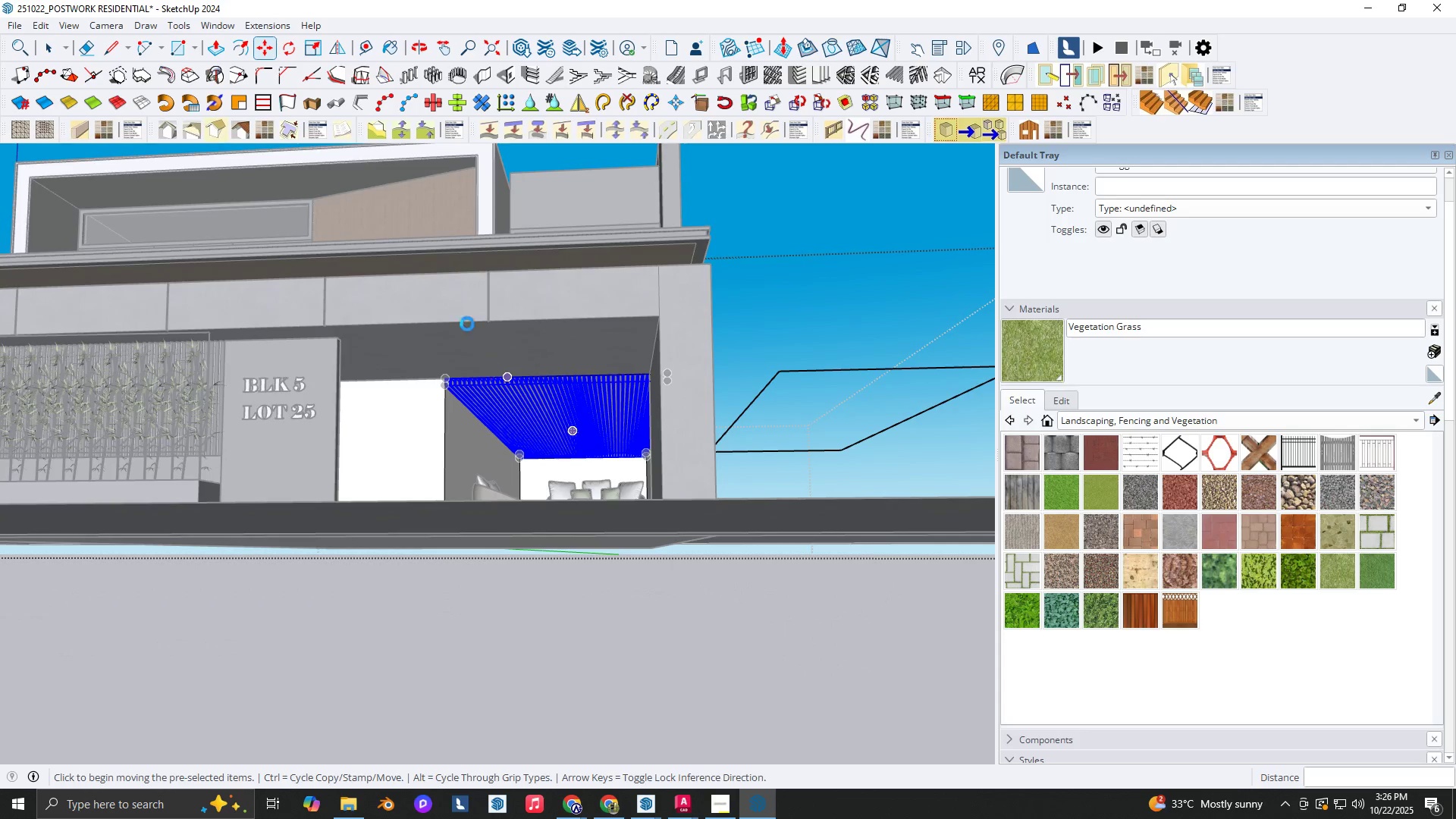 
key(B)
 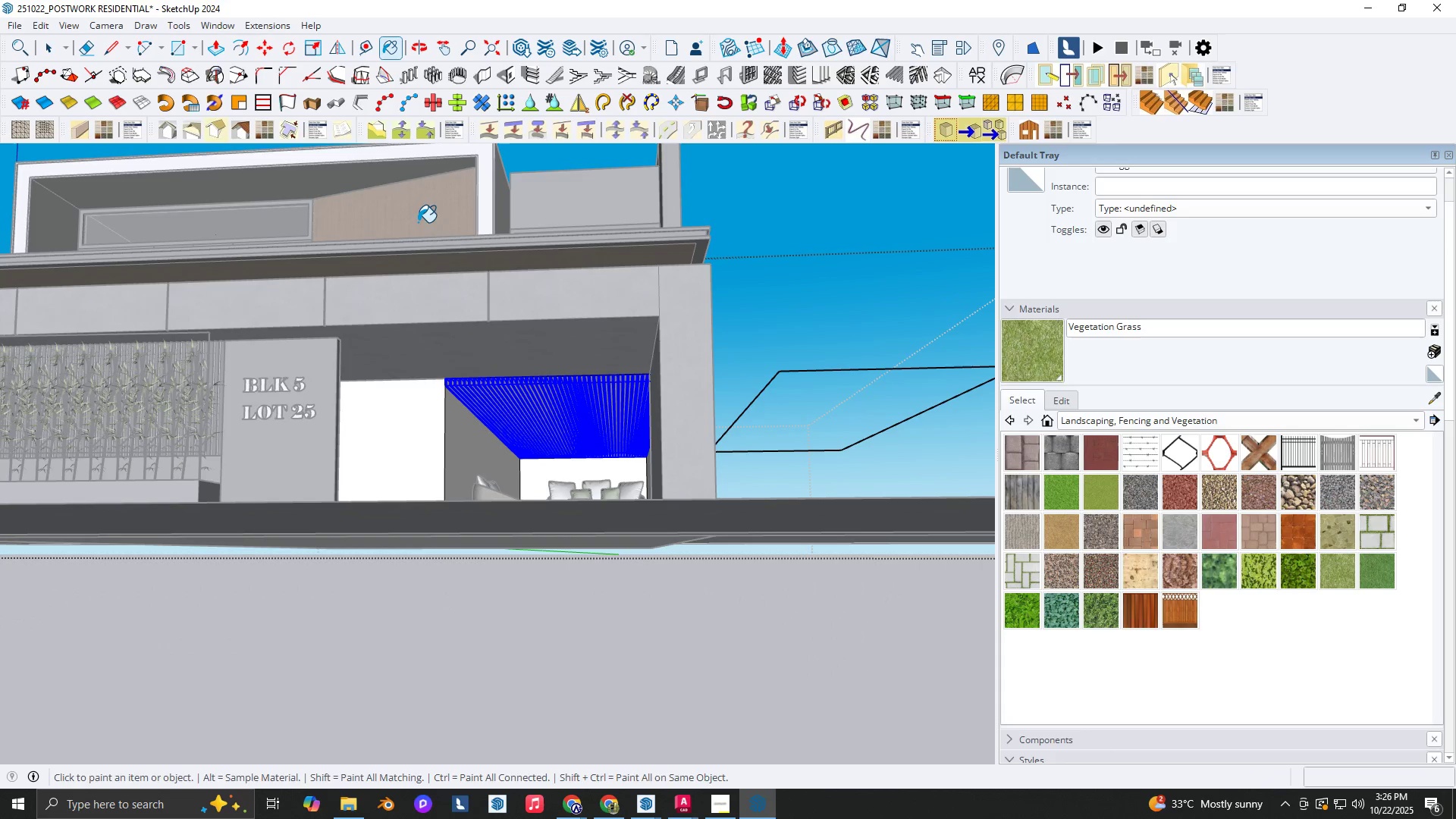 
key(Alt+AltLeft)
 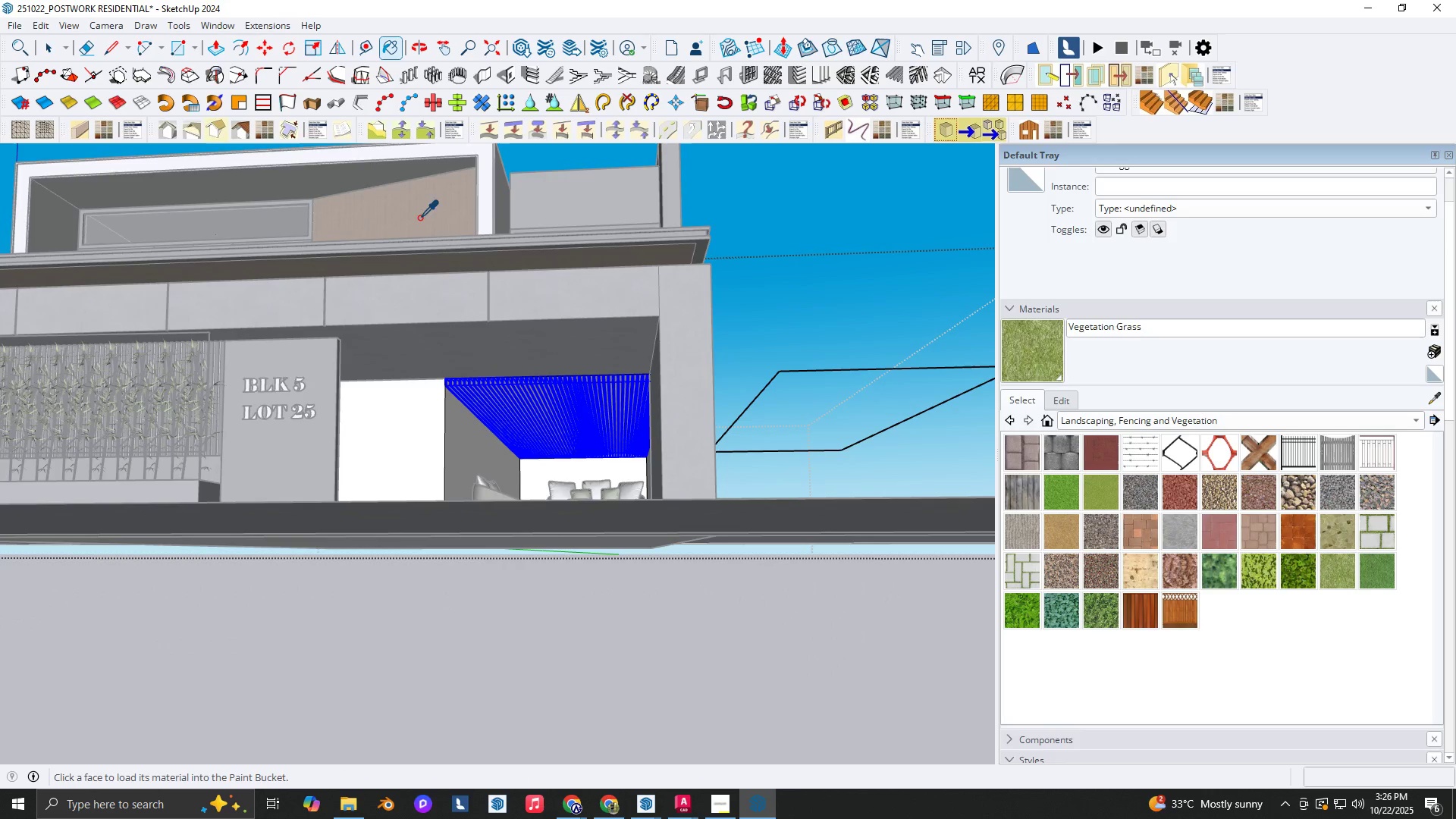 
left_click([419, 218])
 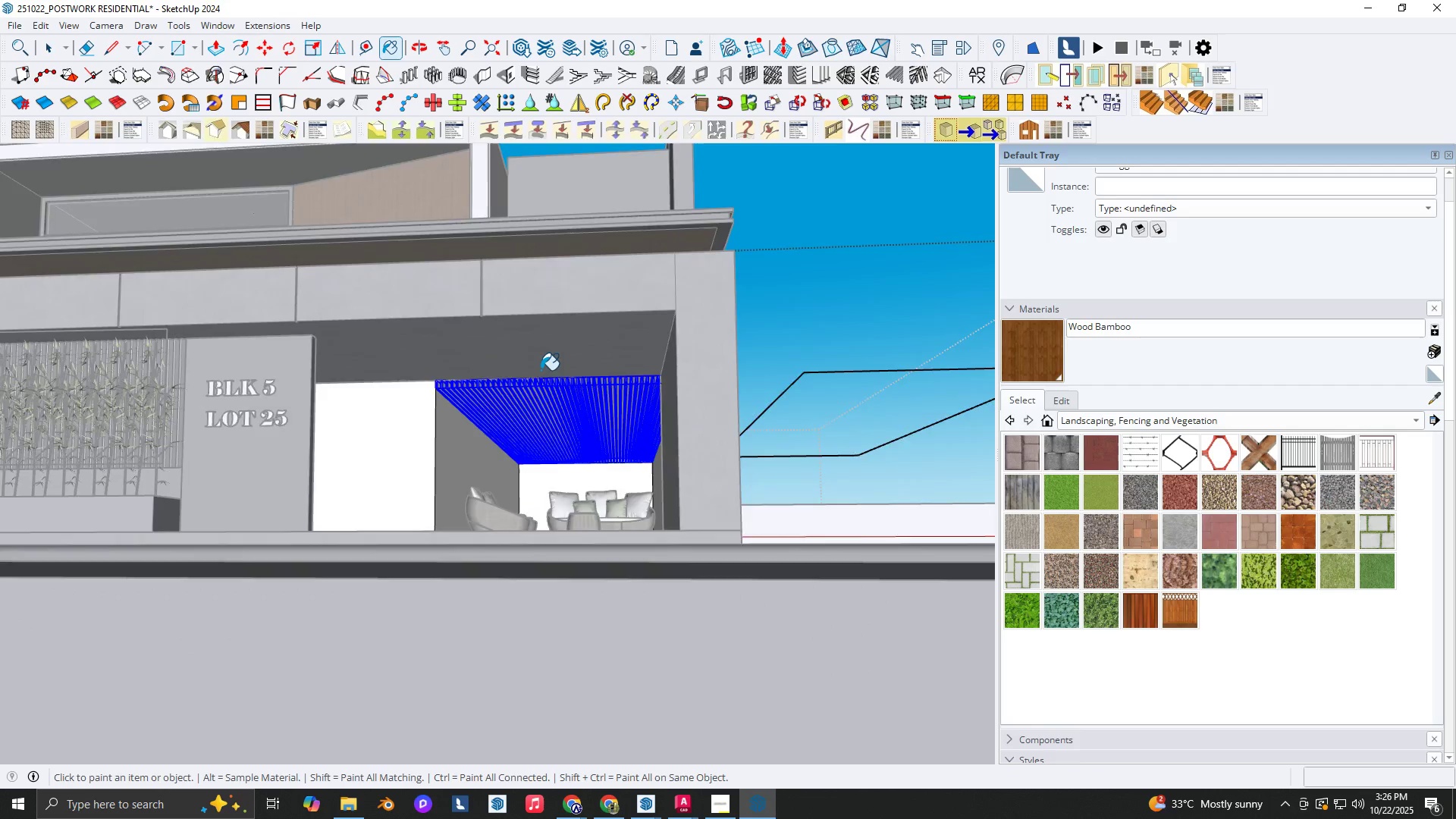 
scroll: coordinate [540, 376], scroll_direction: up, amount: 4.0
 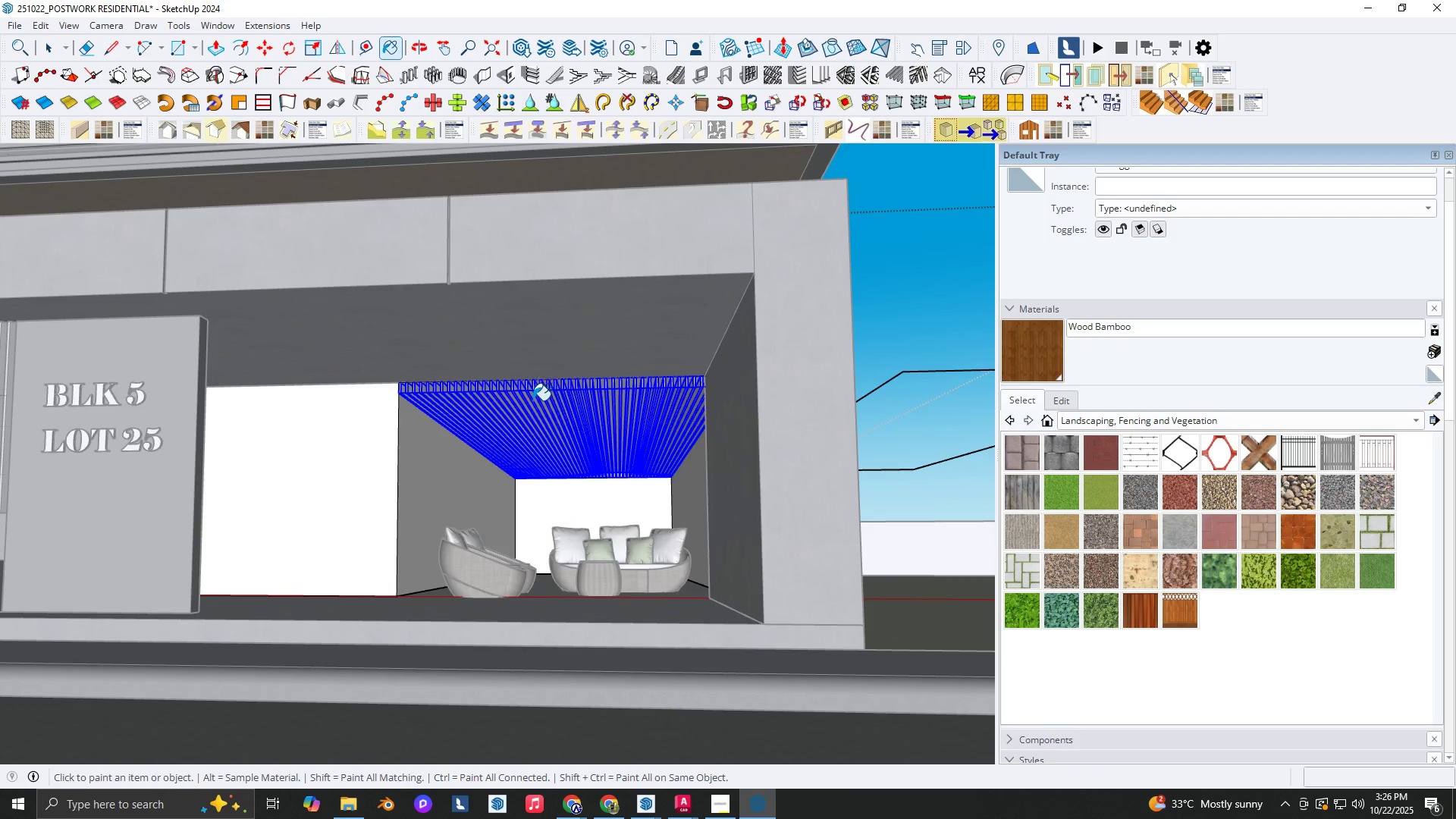 
left_click([532, 400])
 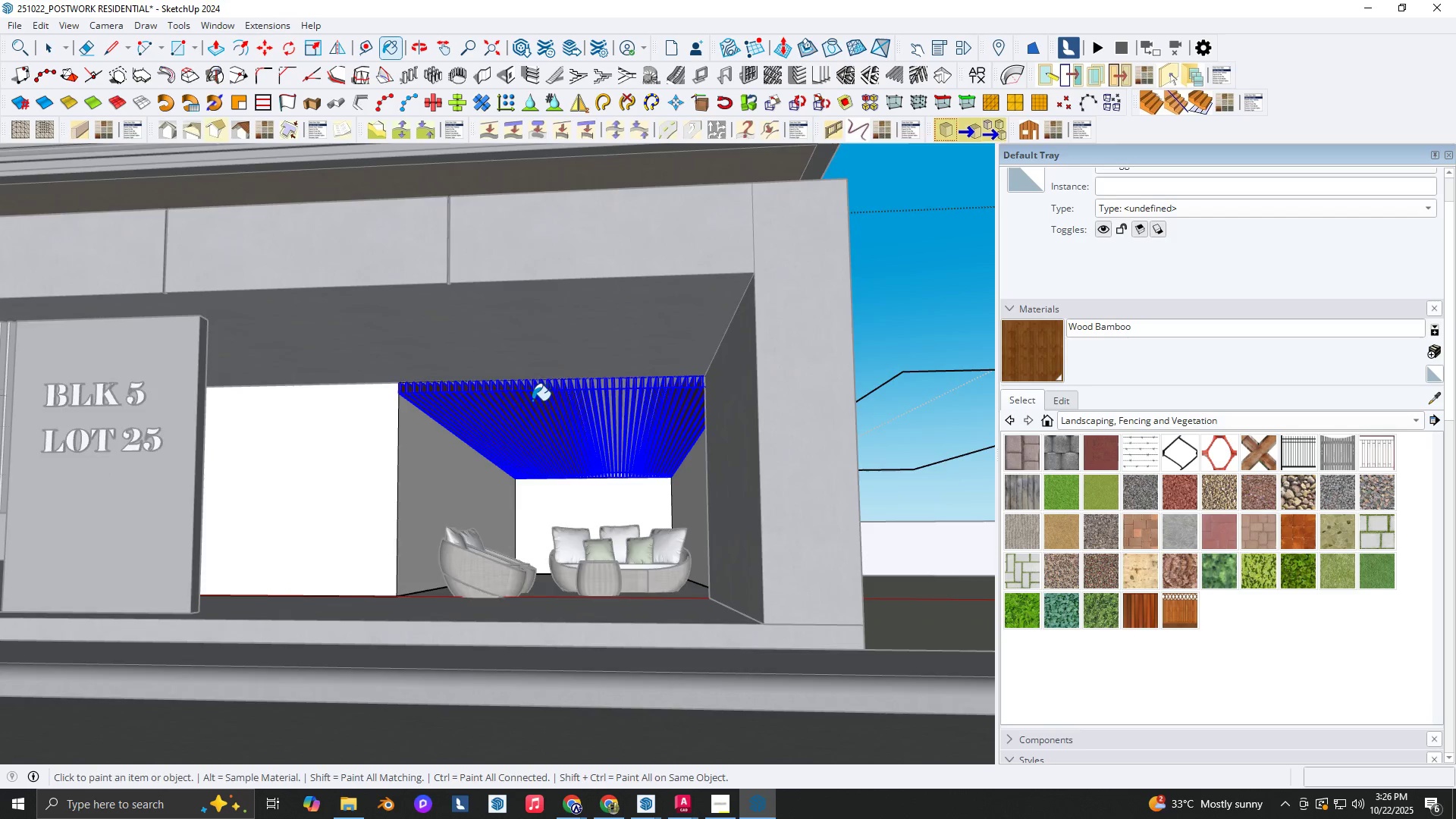 
scroll: coordinate [380, 422], scroll_direction: up, amount: 11.0
 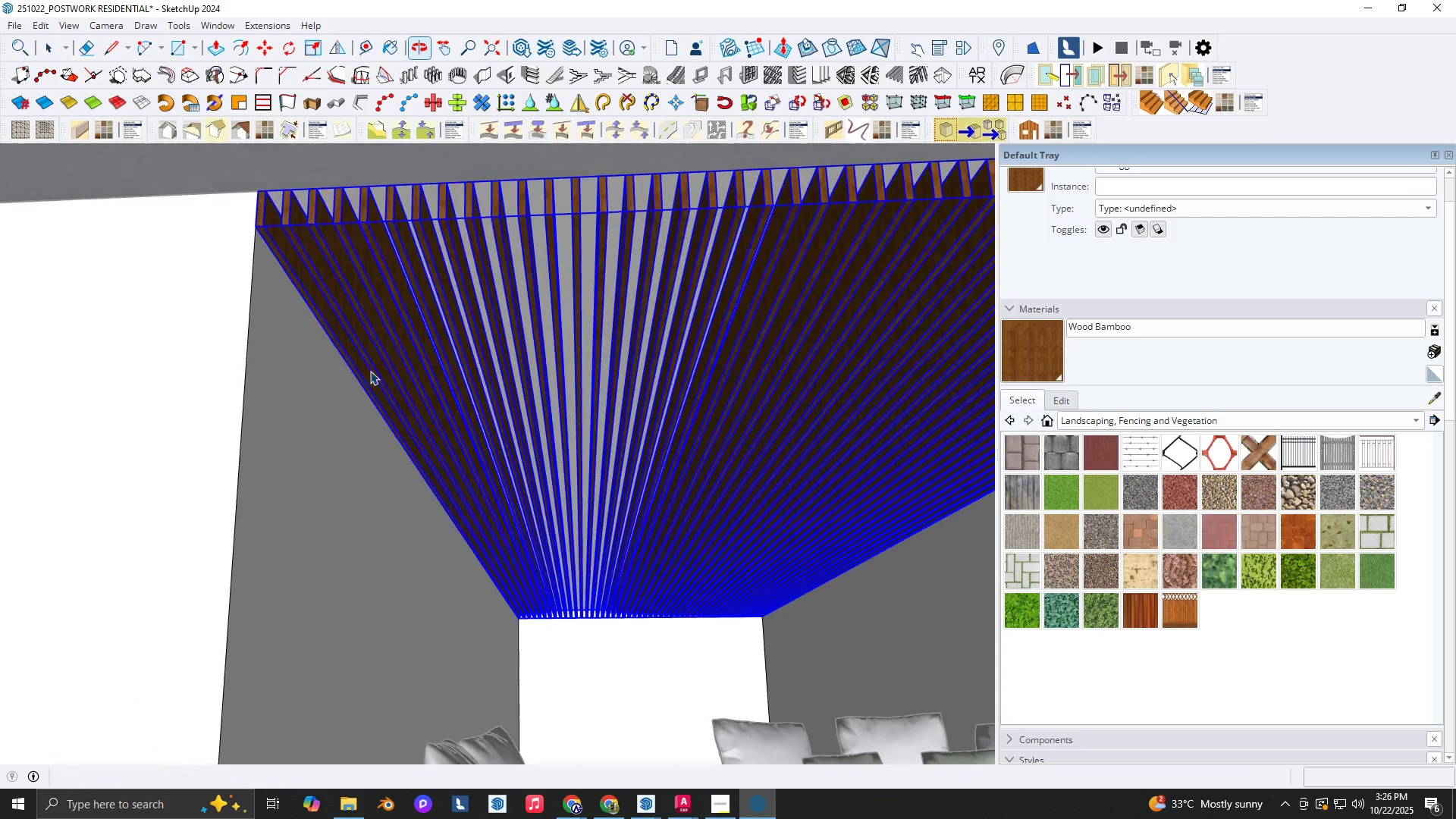 
key(Space)
 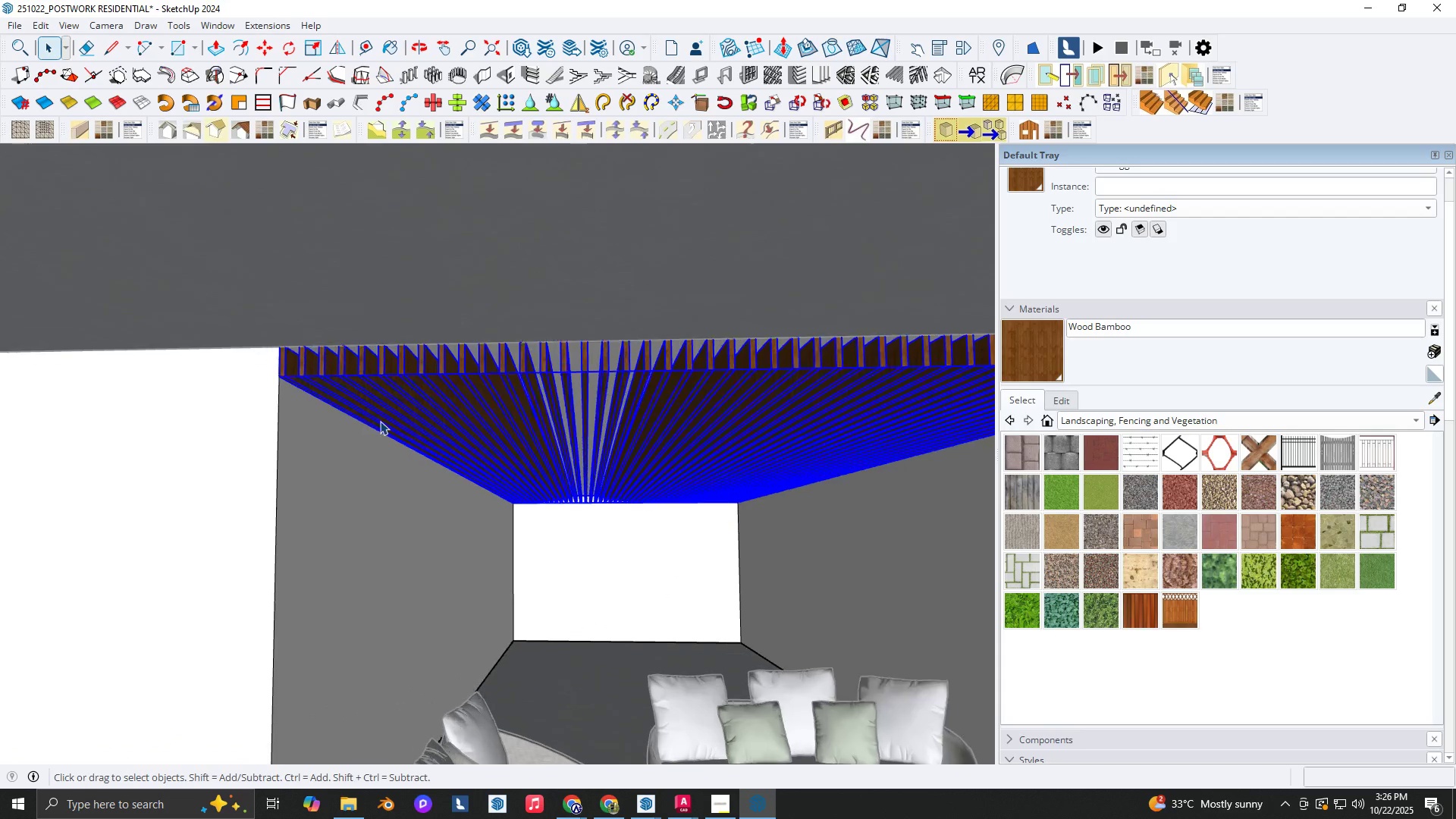 
key(Space)
 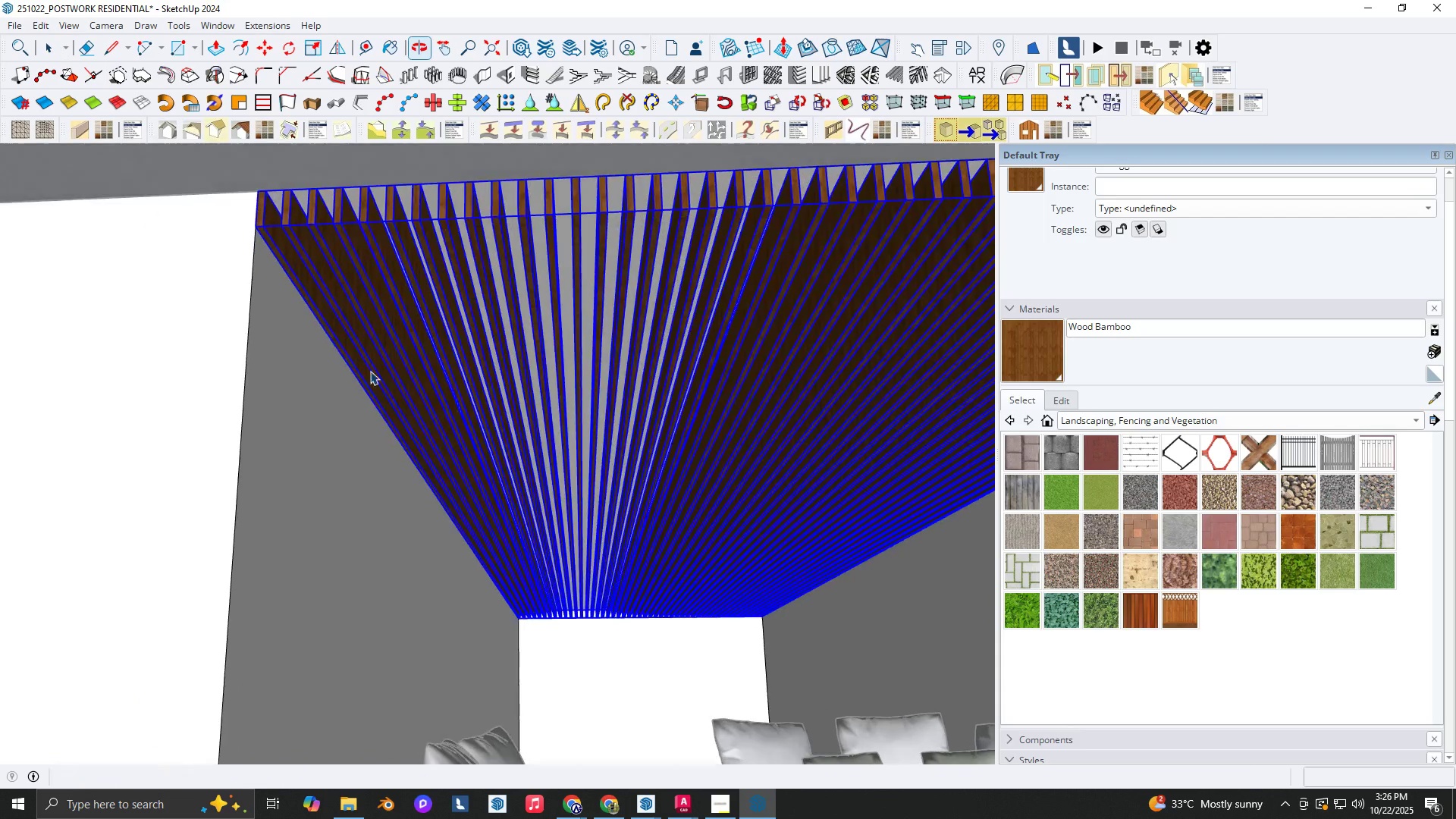 
key(Space)
 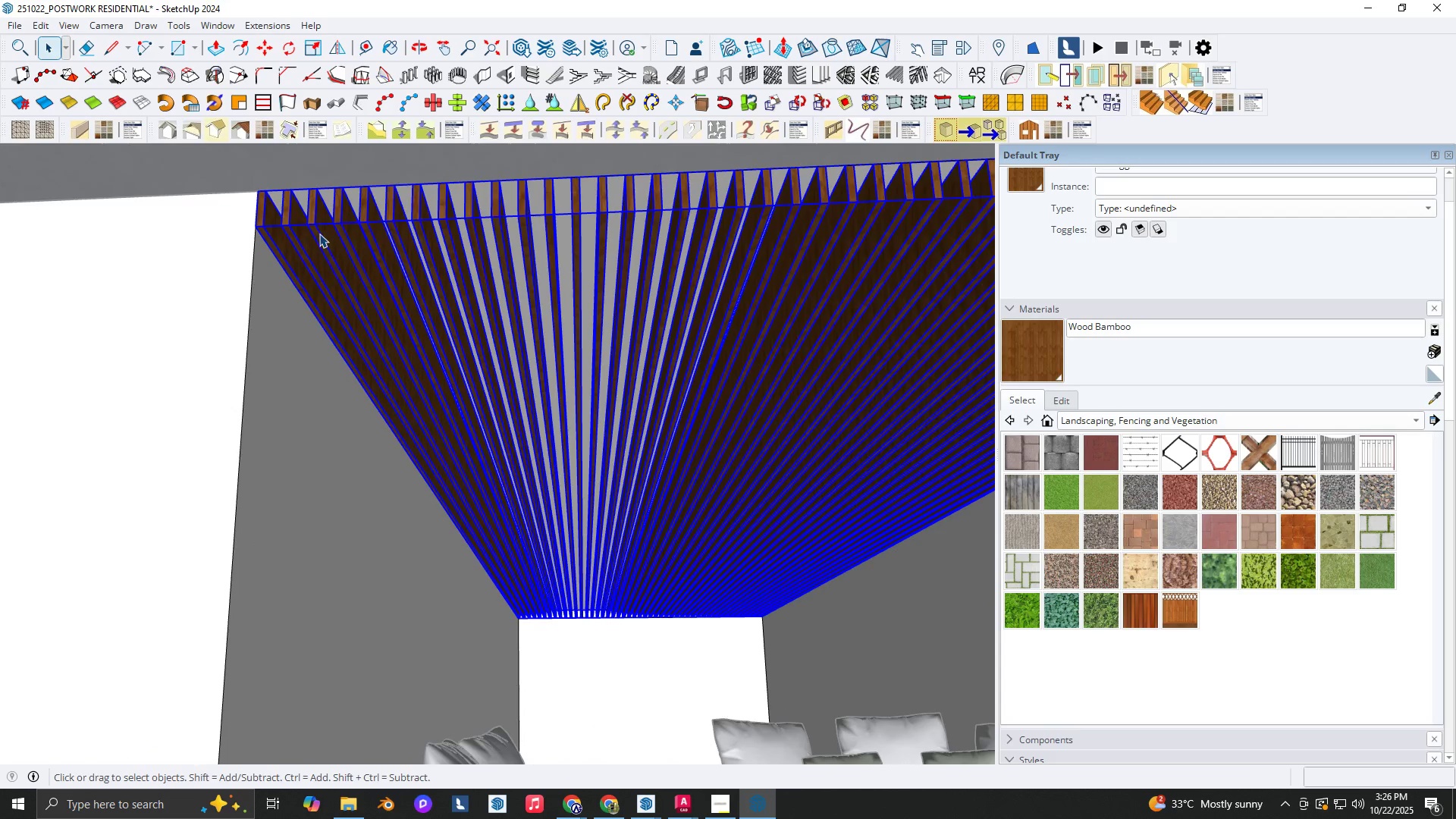 
key(M)
 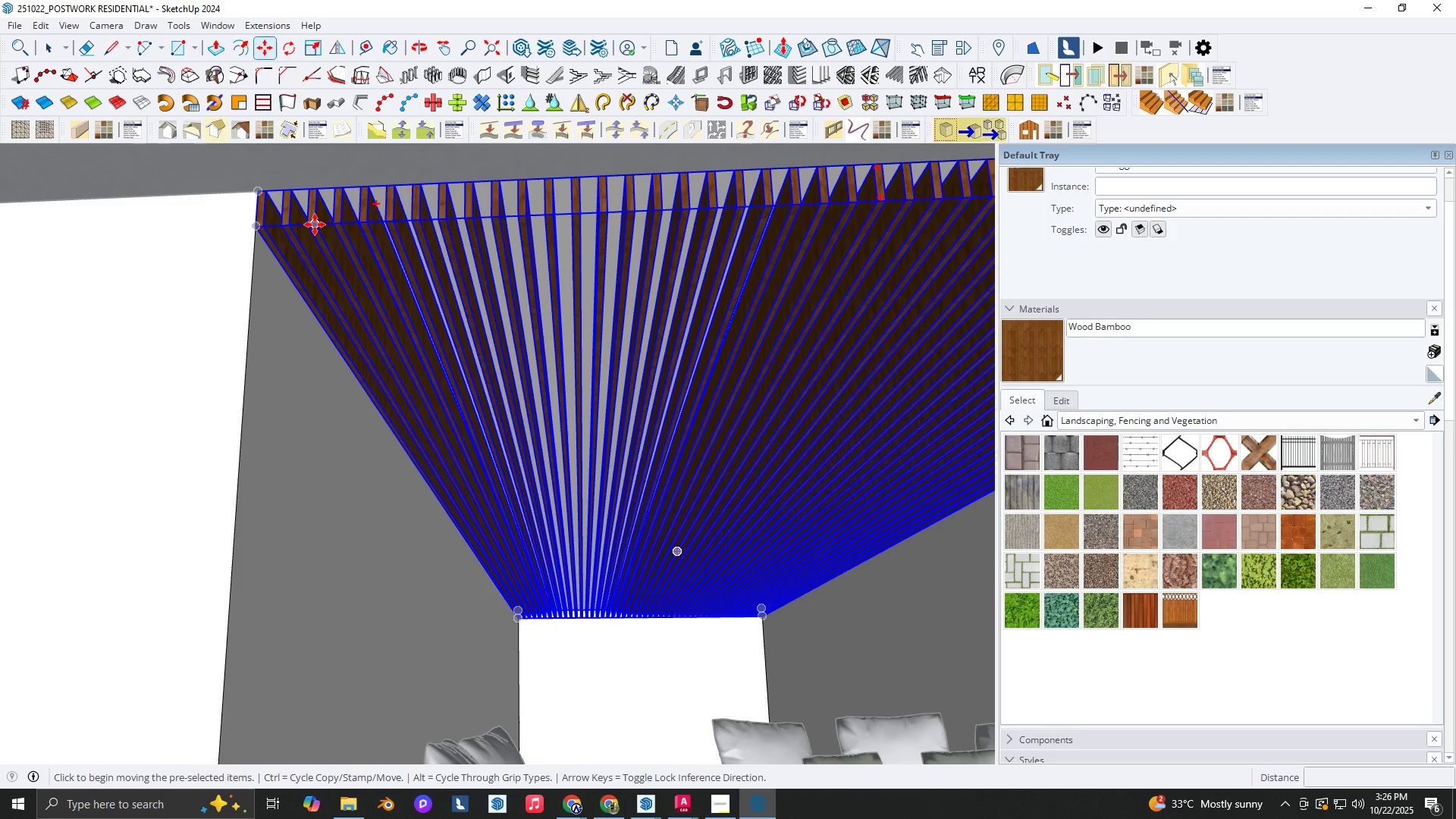 
left_click([315, 224])
 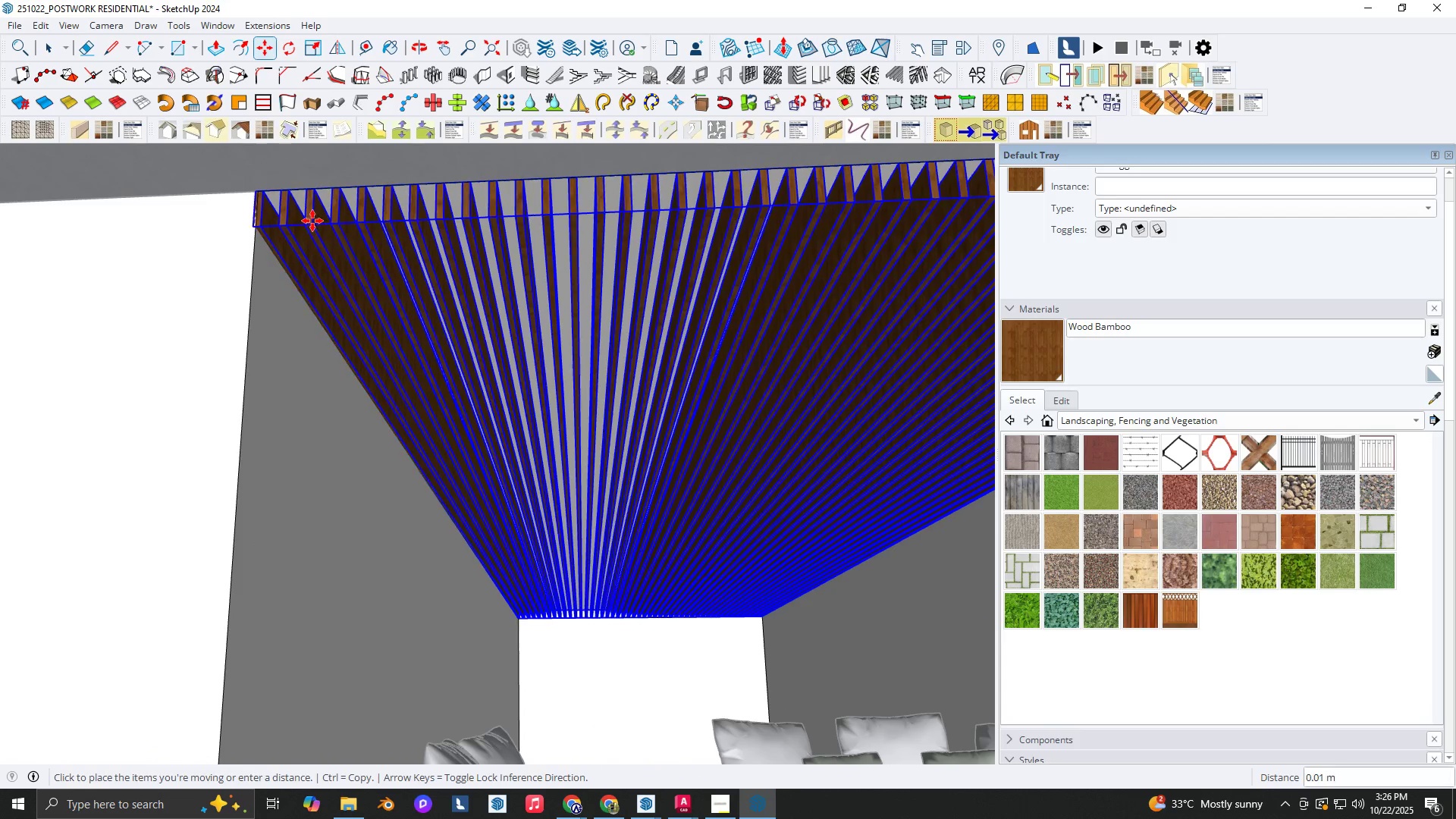 
key(ArrowUp)
 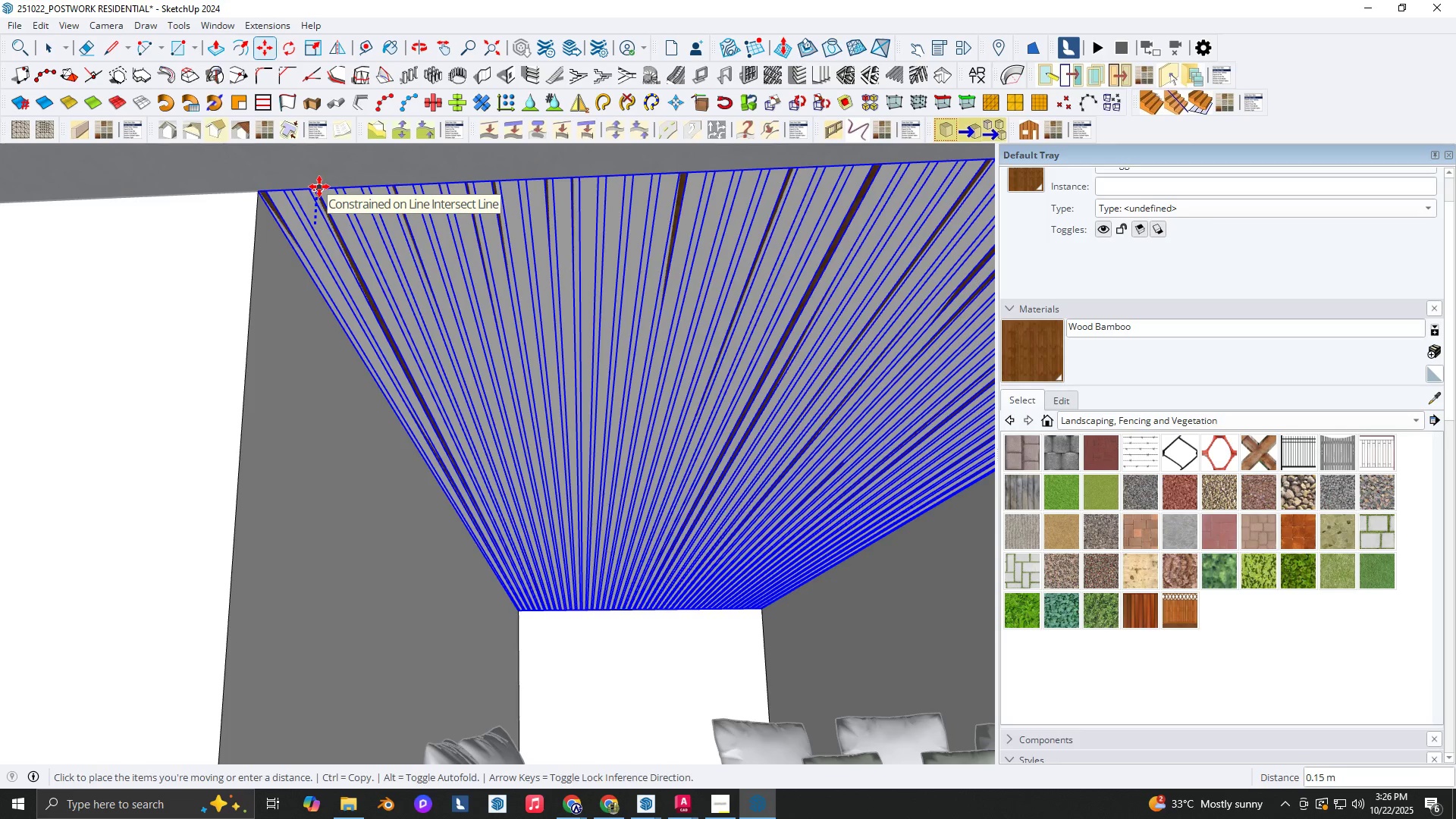 
left_click([319, 187])
 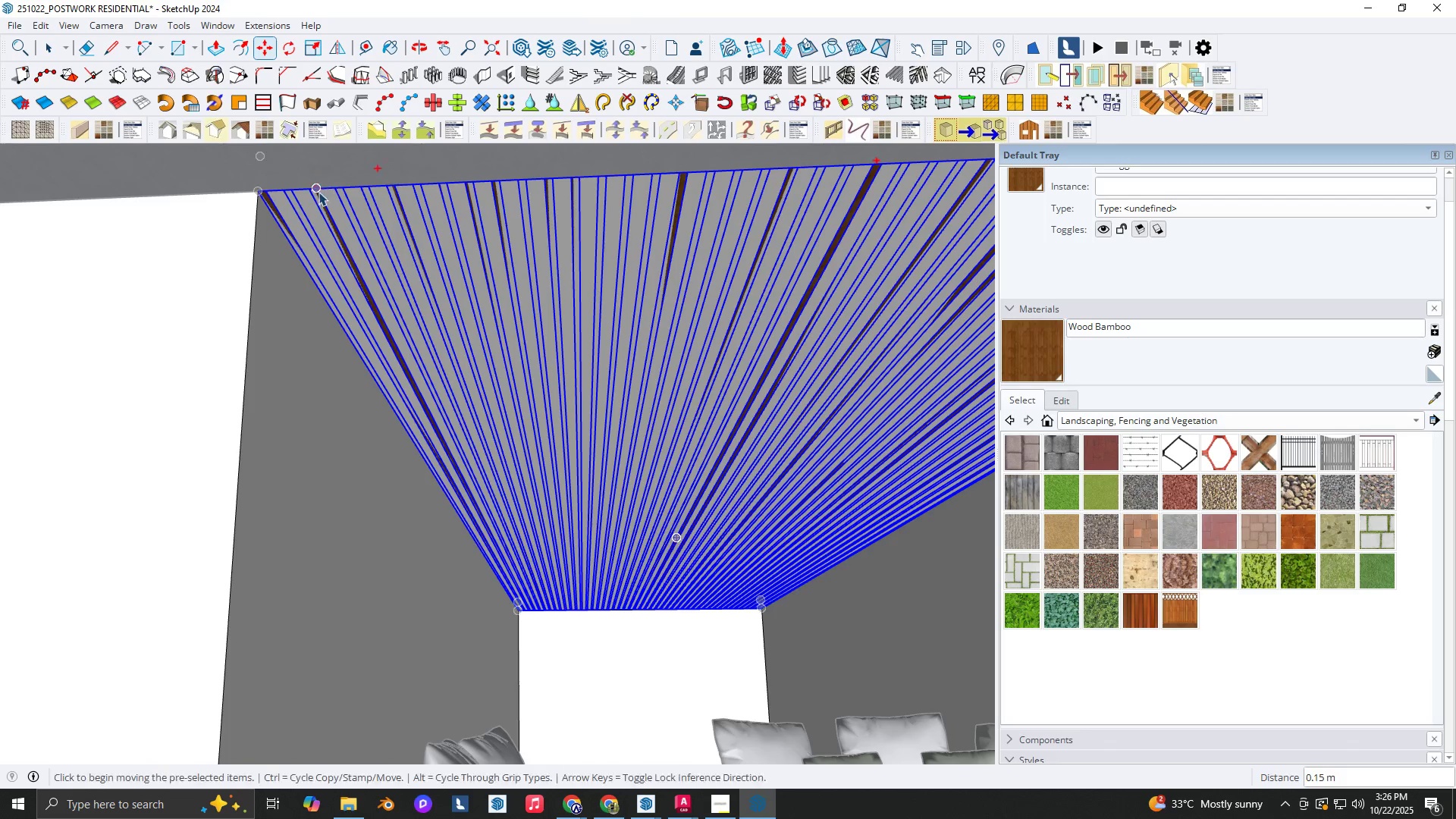 
key(Space)
 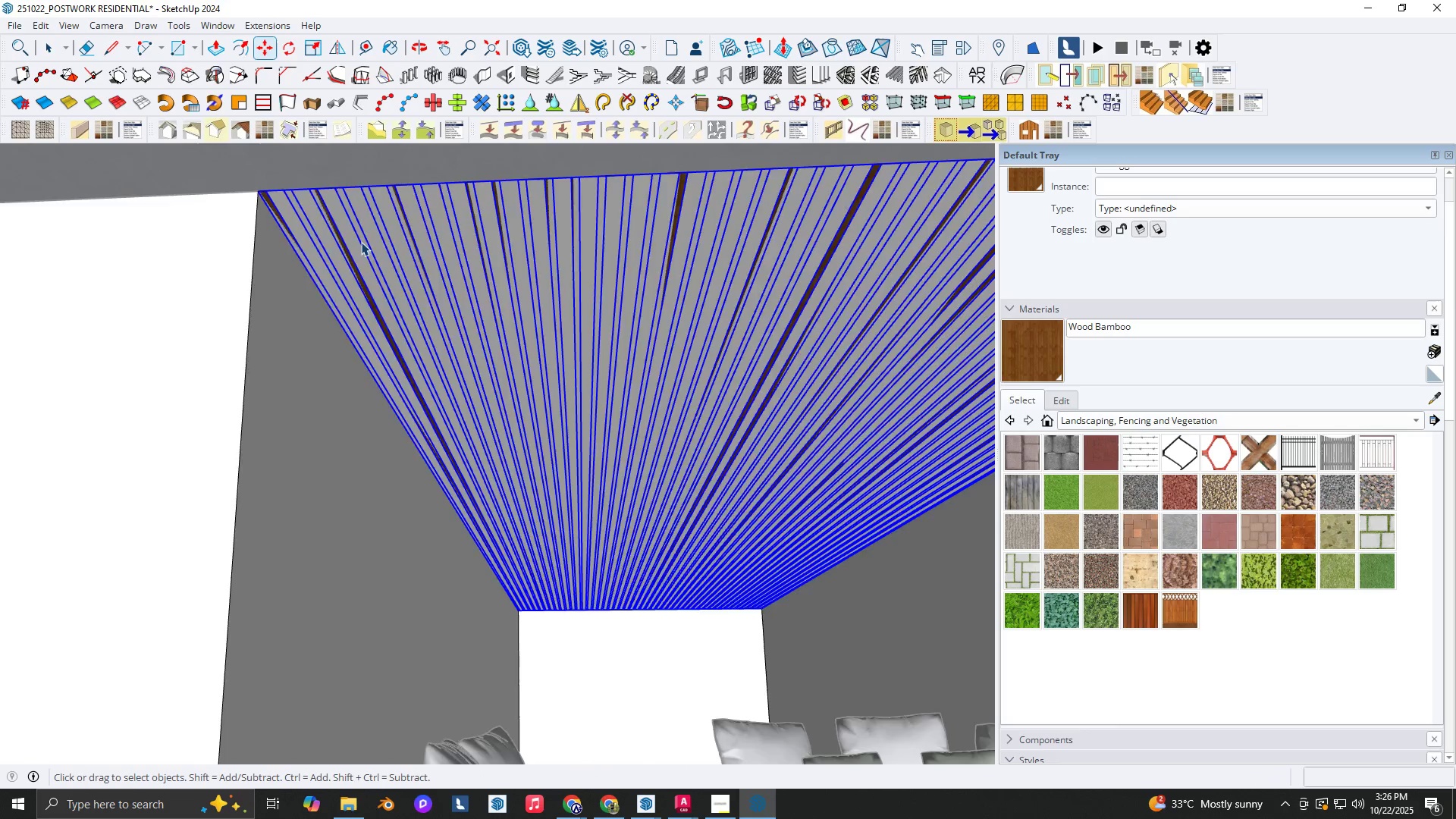 
scroll: coordinate [375, 248], scroll_direction: up, amount: 6.0
 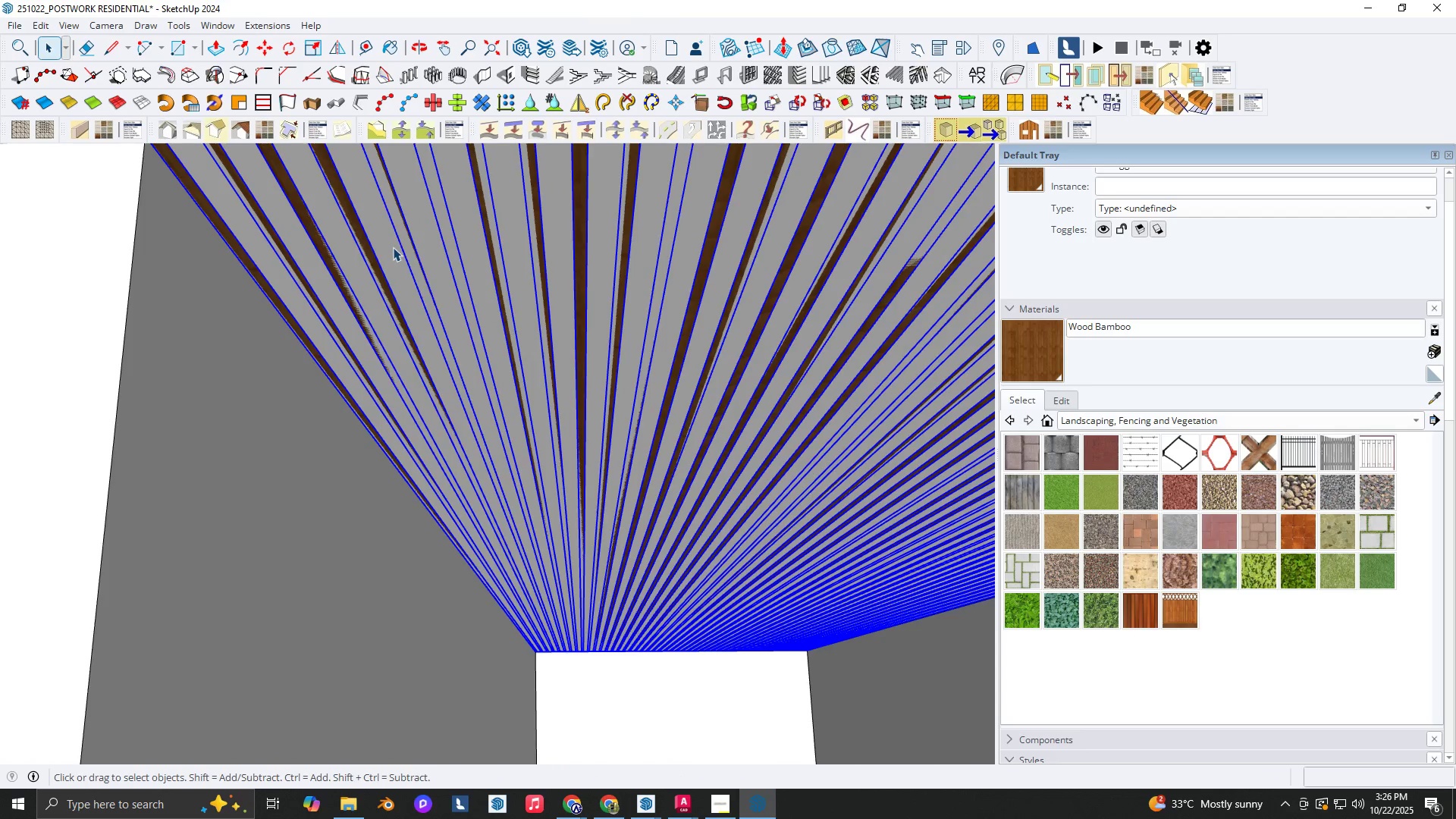 
double_click([393, 247])
 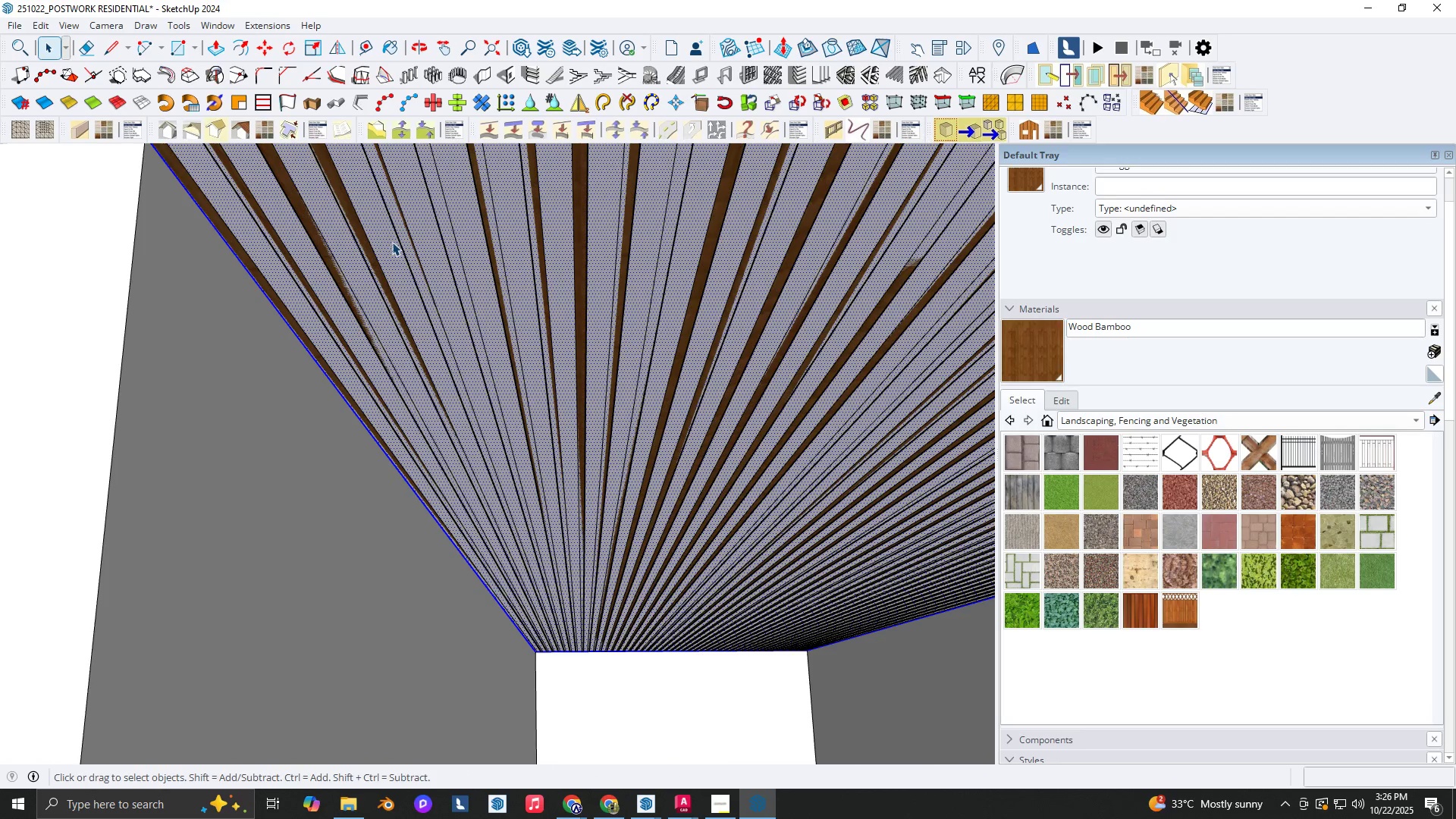 
key(P)
 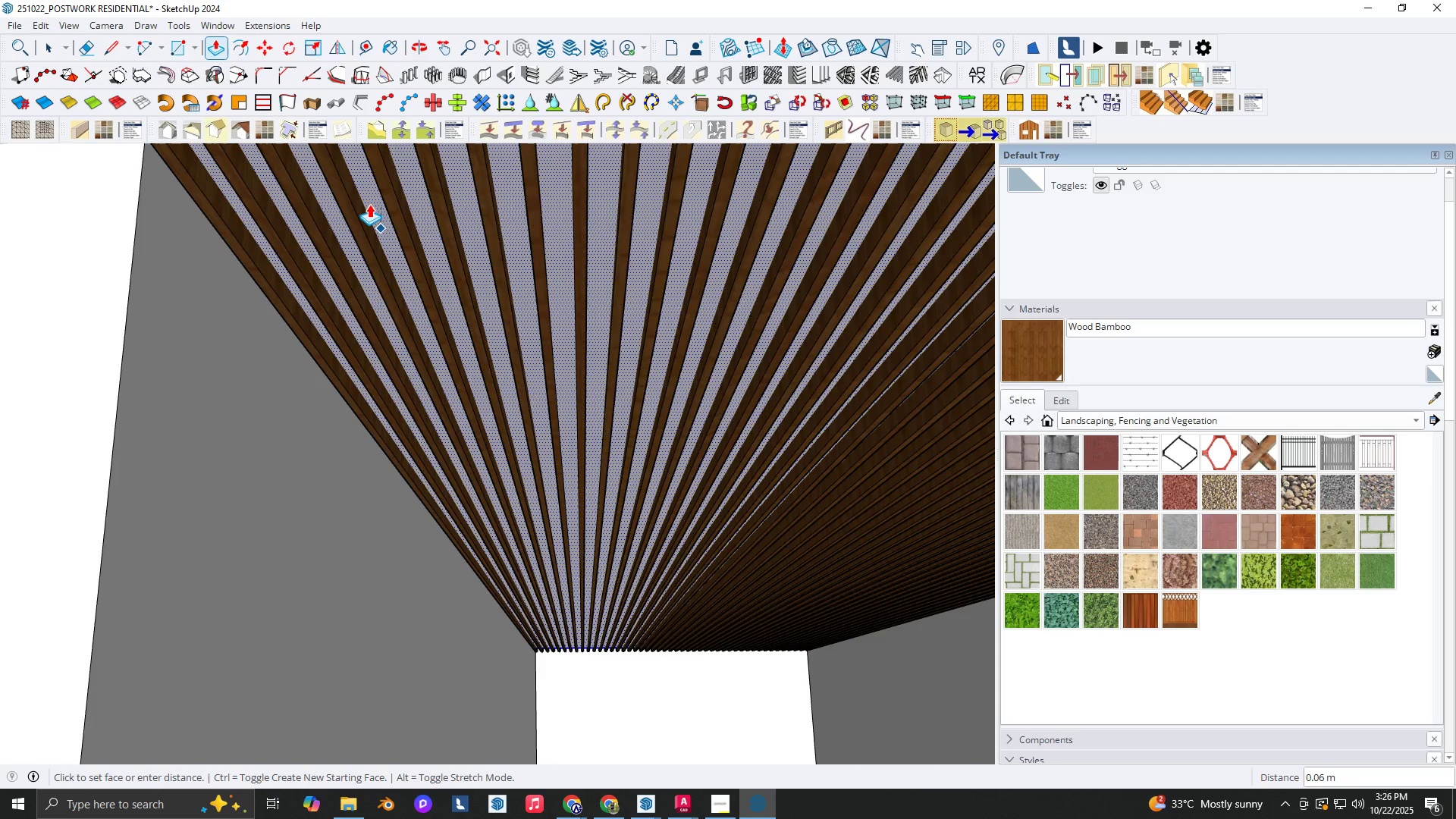 
left_click([369, 204])
 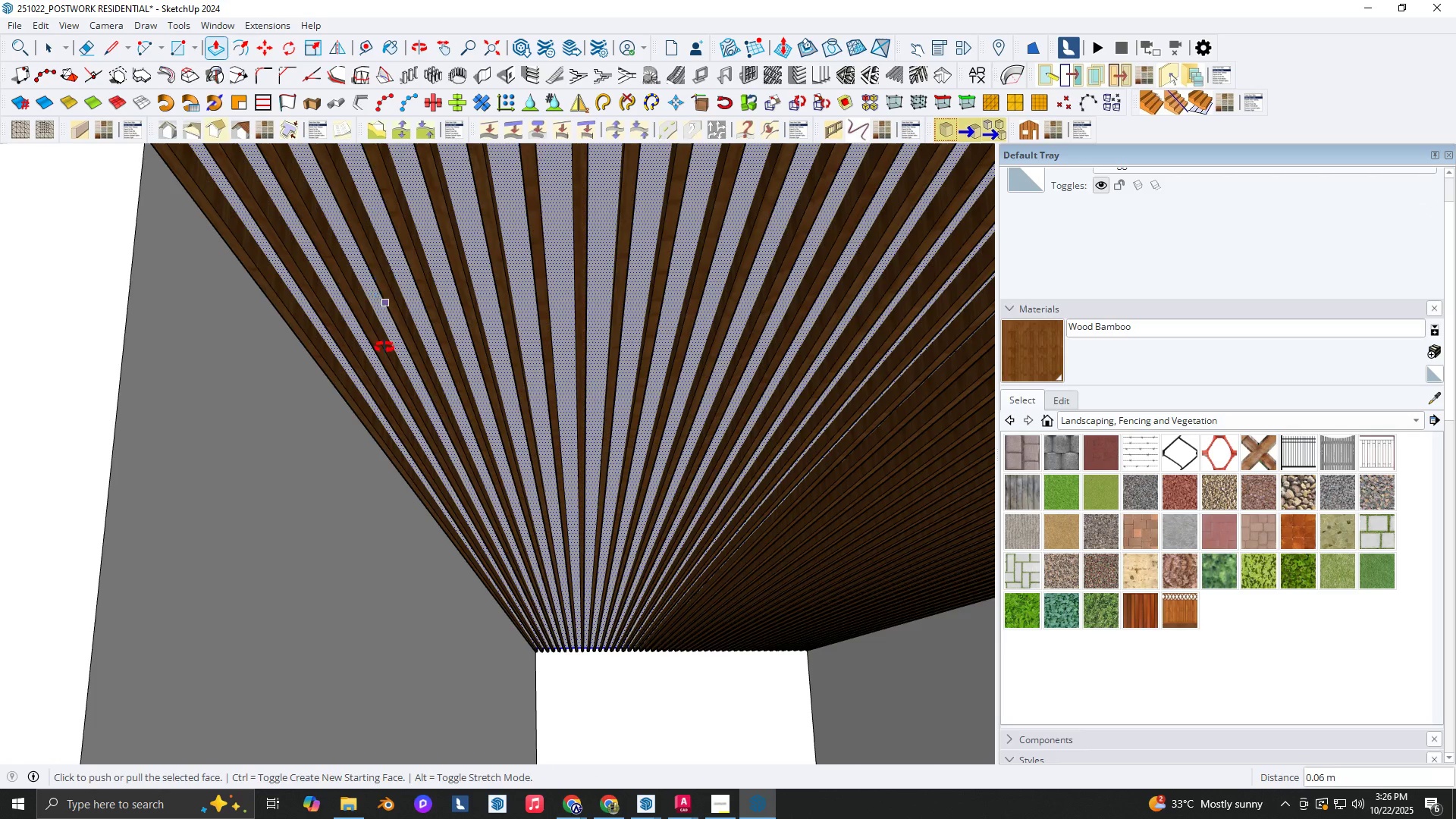 
scroll: coordinate [449, 464], scroll_direction: down, amount: 16.0
 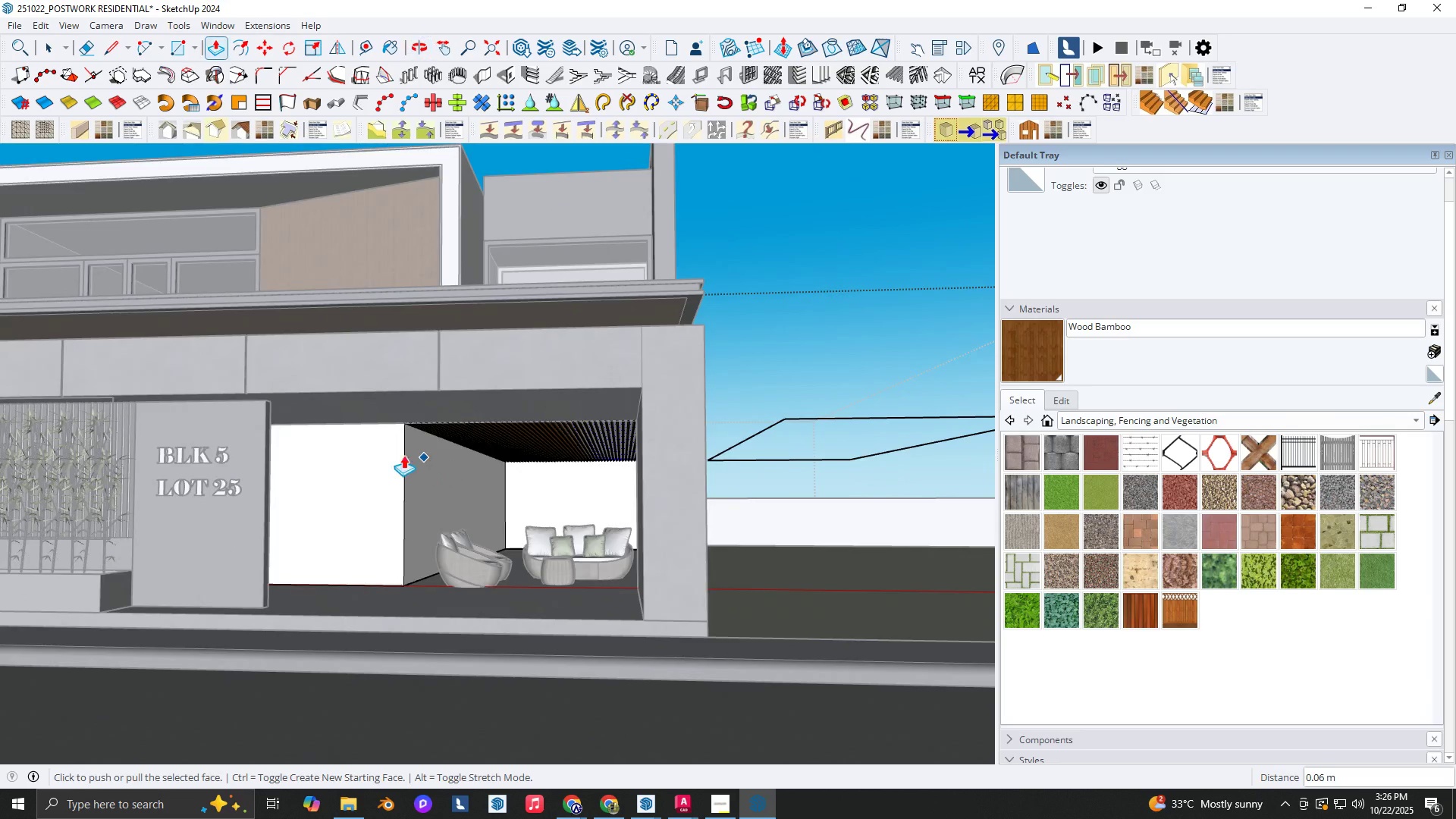 
key(Shift+ShiftLeft)
 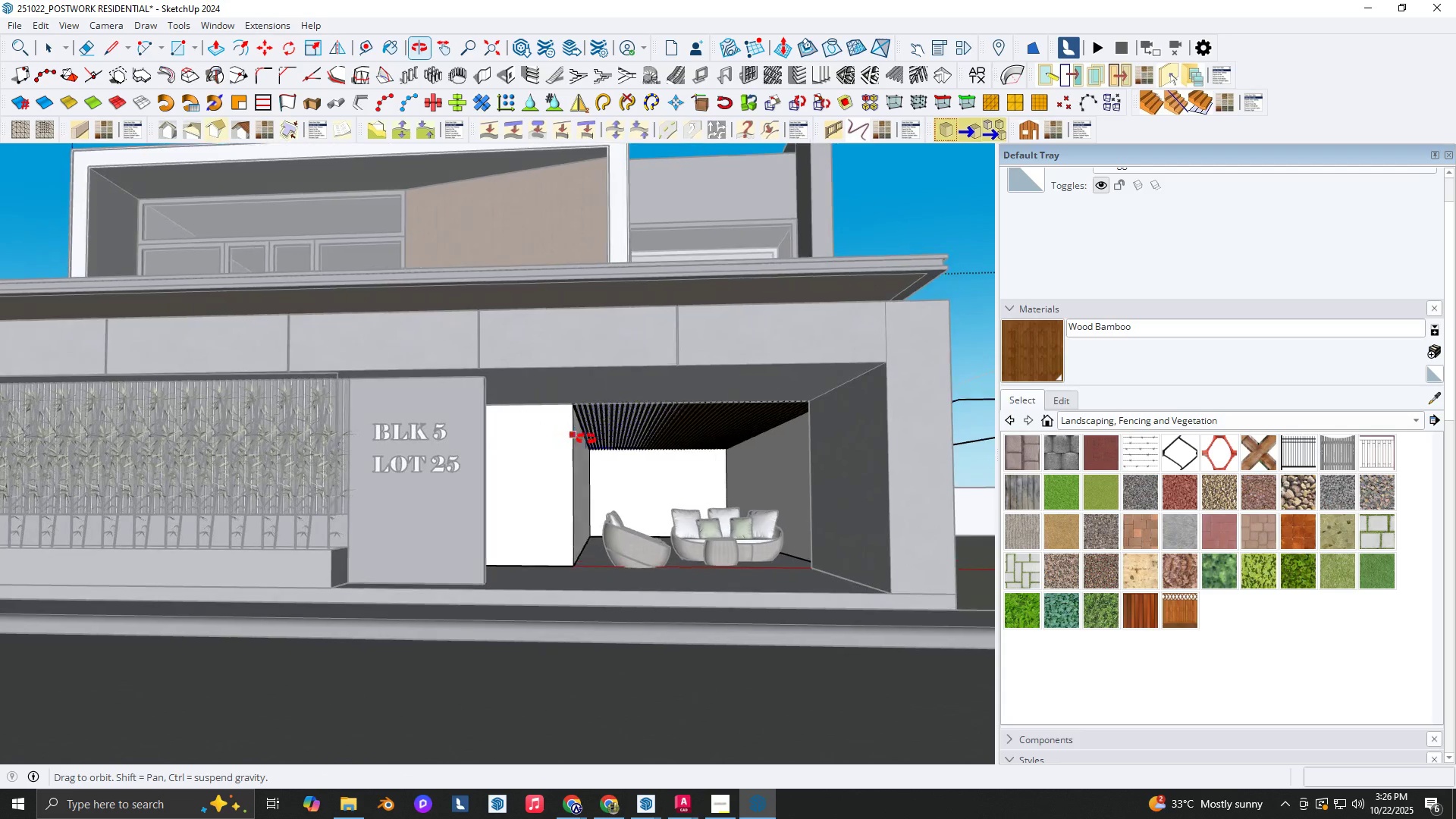 
hold_key(key=Space, duration=0.34)
 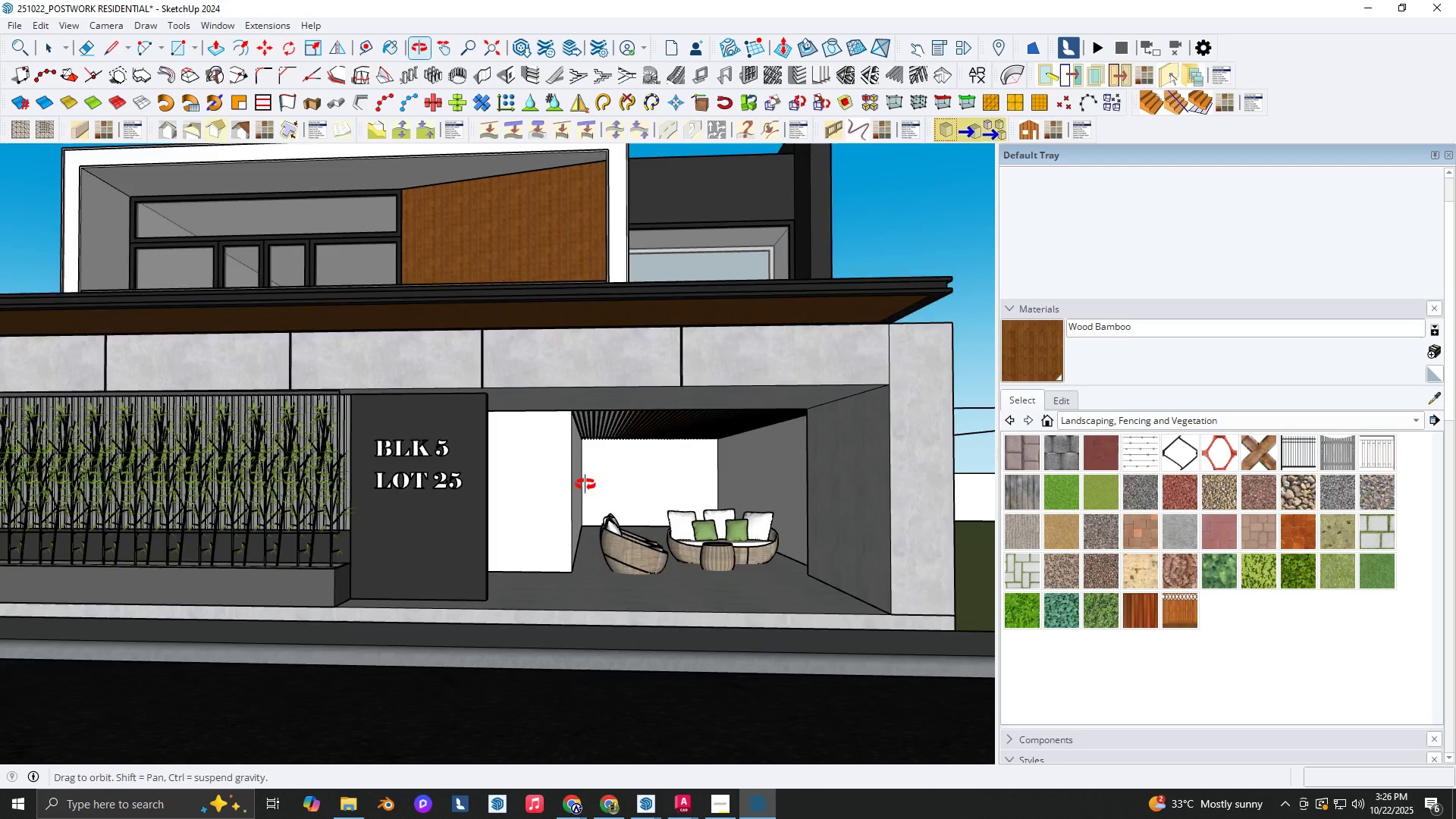 
key(Escape)
 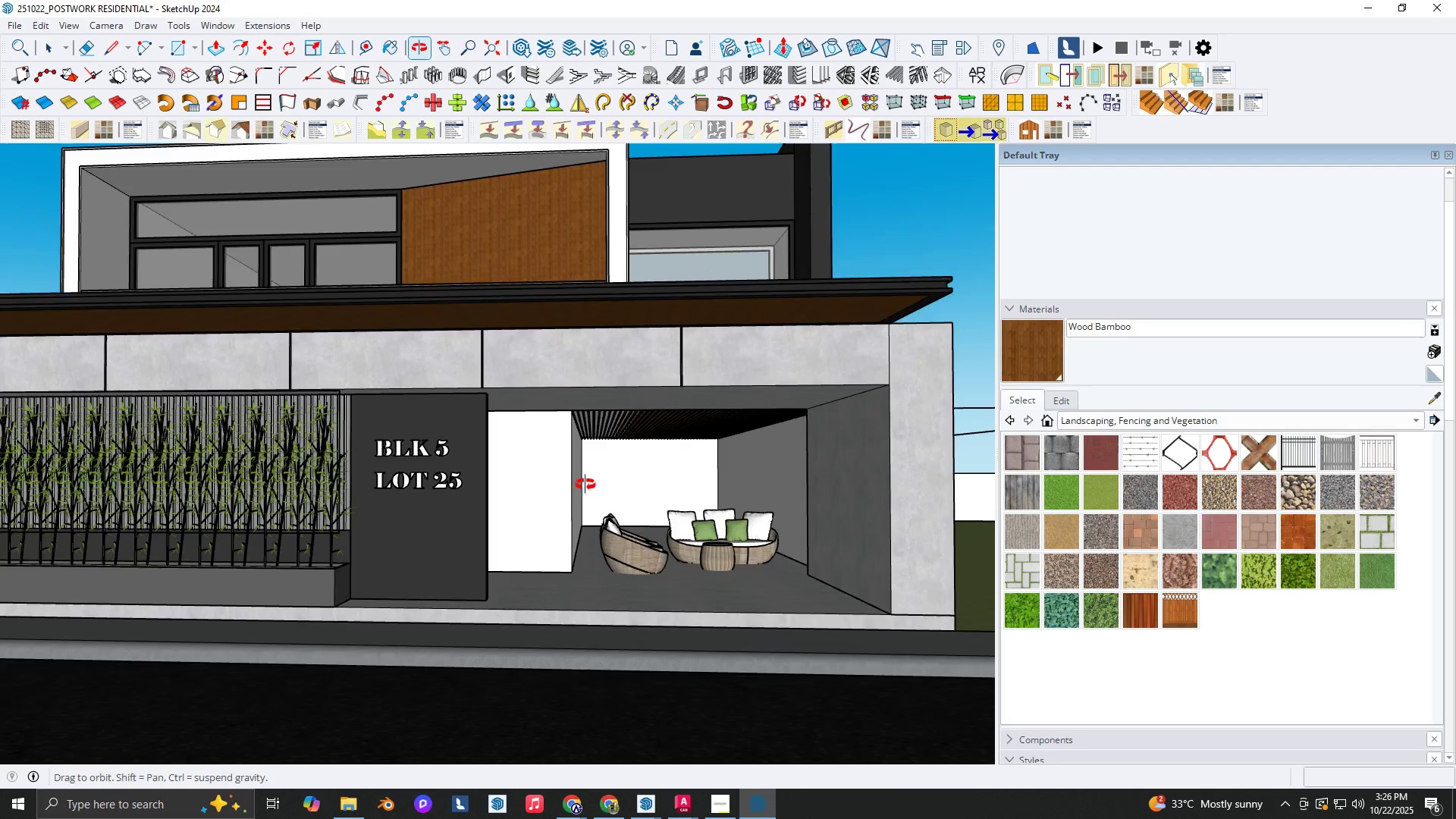 
scroll: coordinate [571, 497], scroll_direction: down, amount: 3.0
 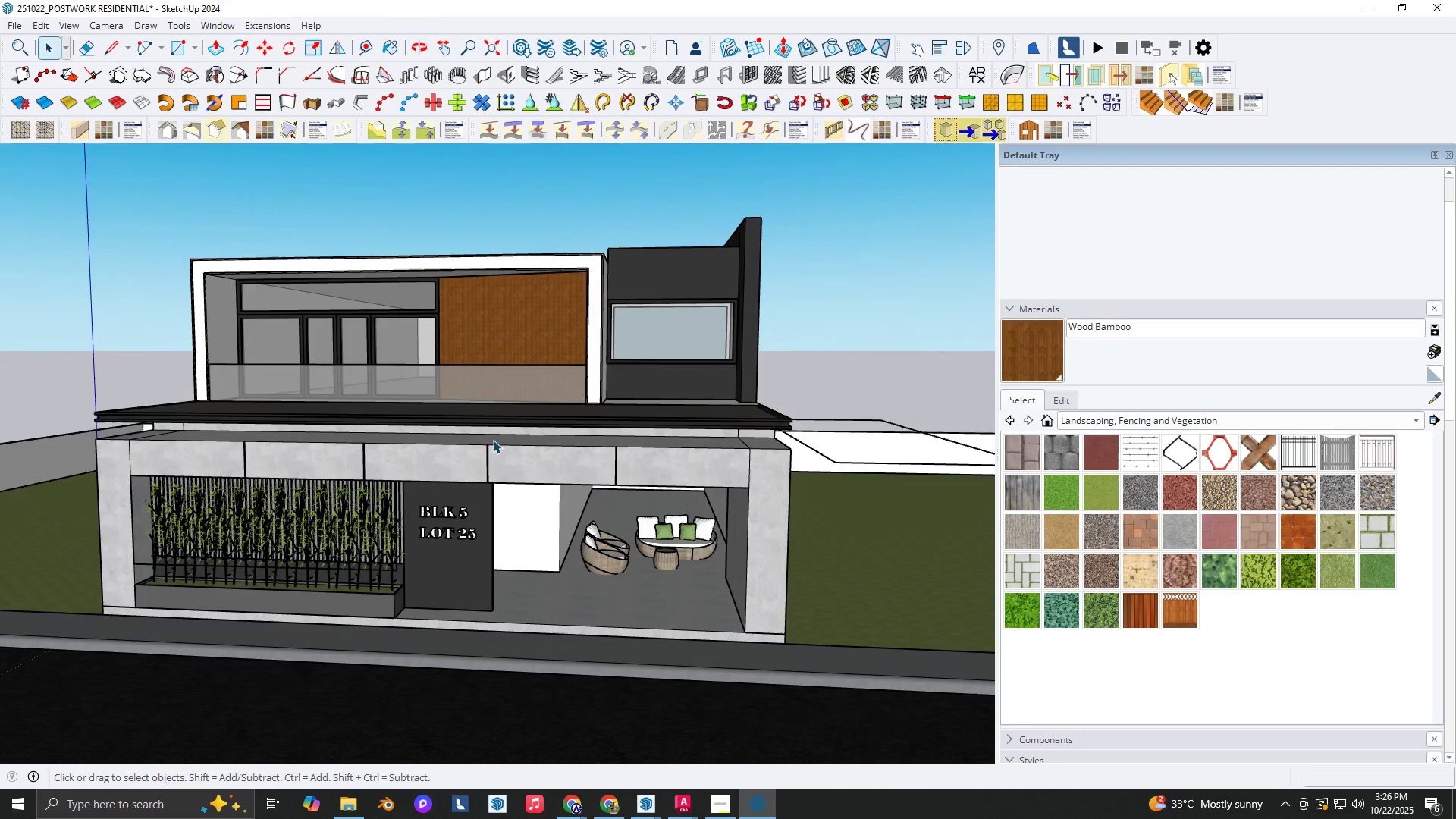 
key(Shift+ShiftLeft)
 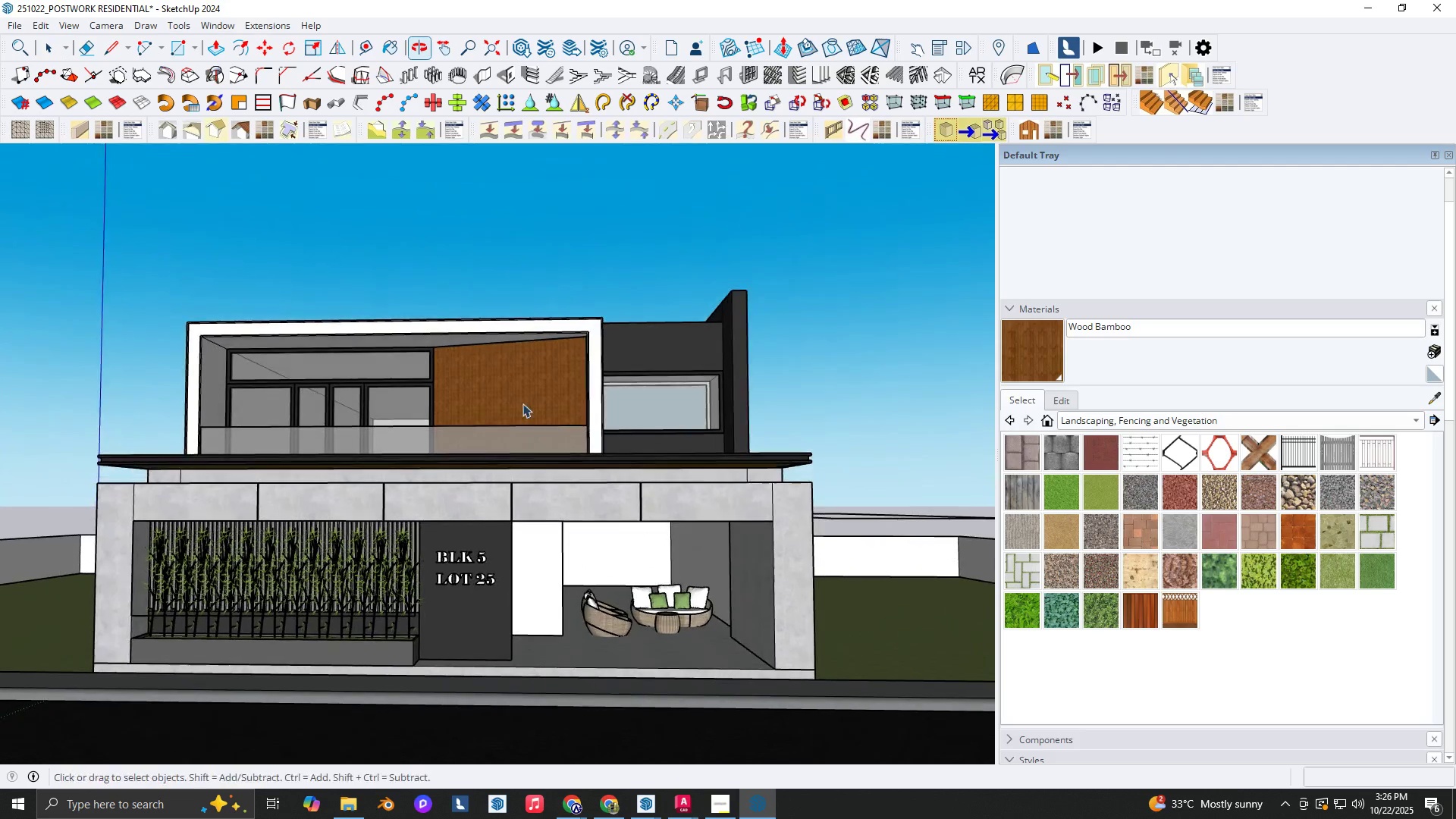 
scroll: coordinate [418, 380], scroll_direction: up, amount: 4.0
 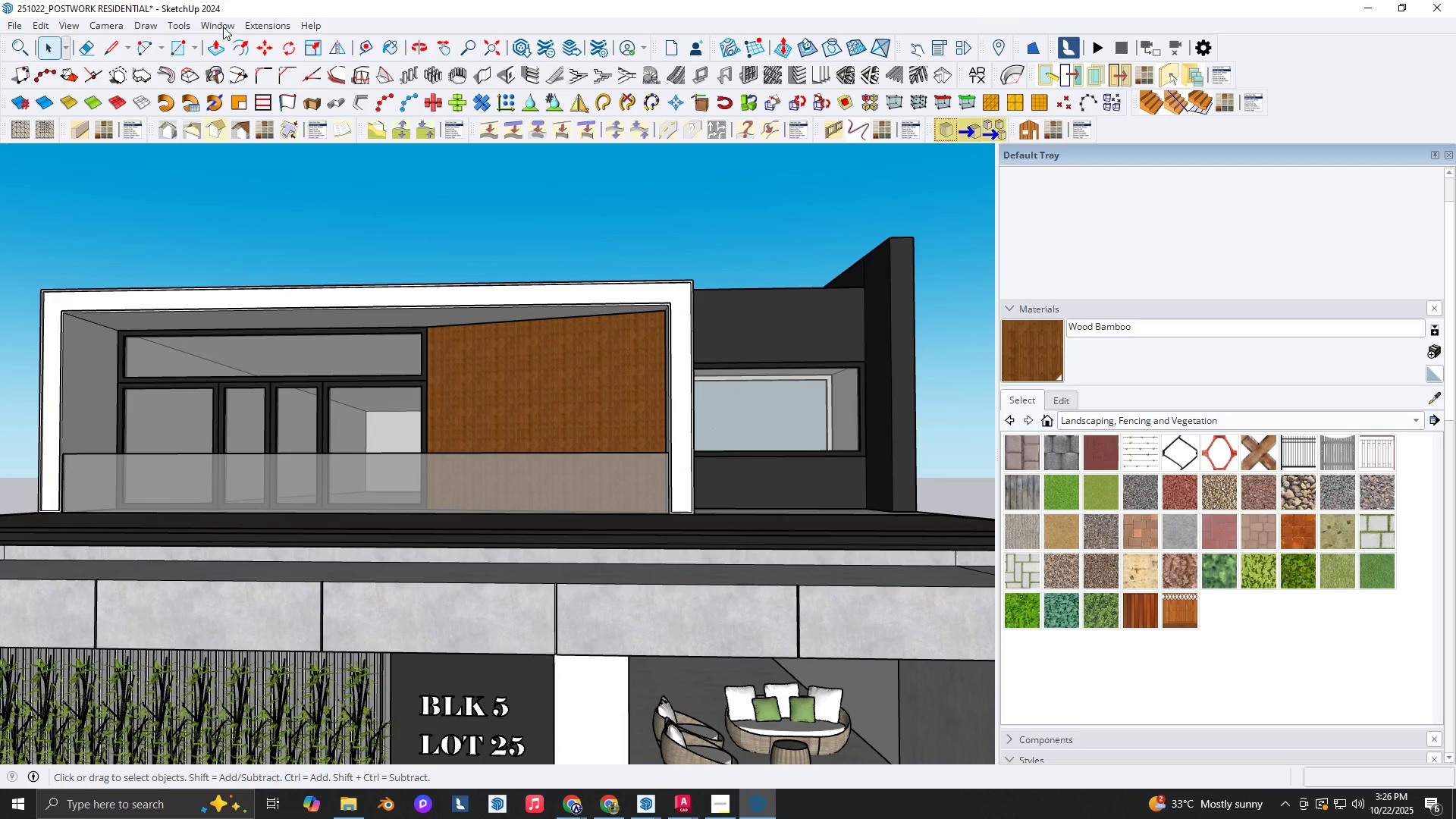 
left_click([223, 27])
 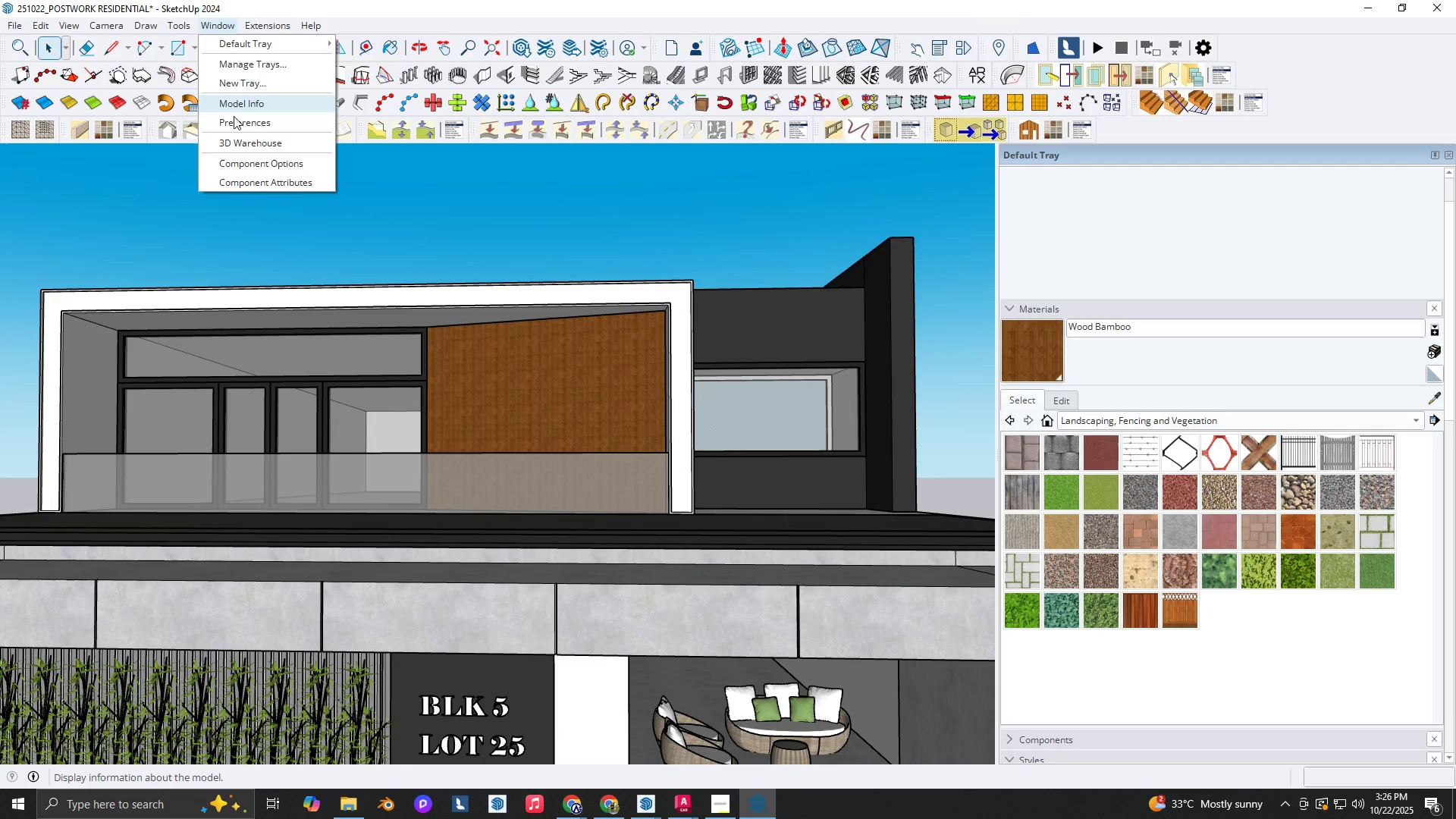 
left_click([240, 143])
 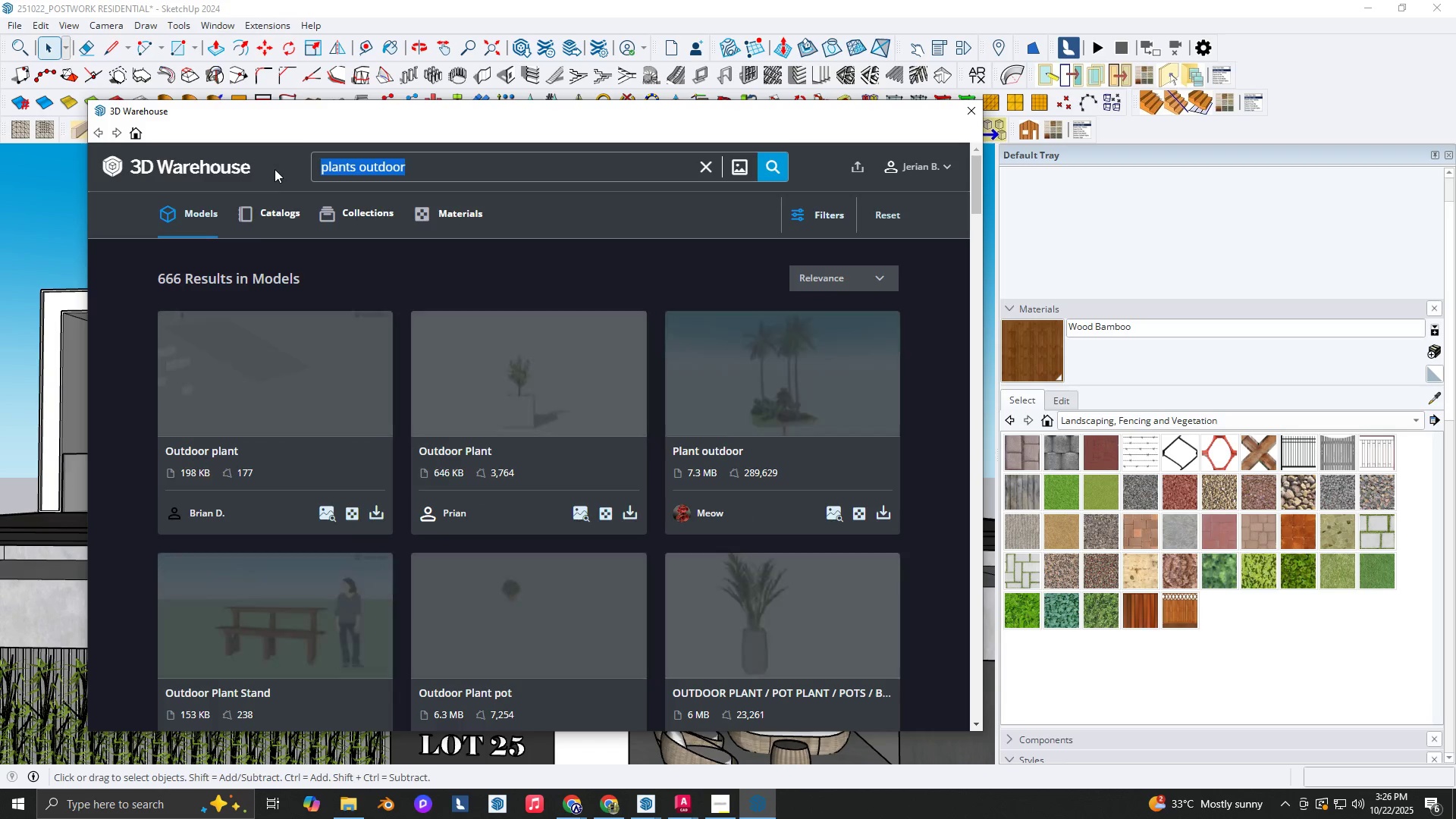 
type(PIN LIGHTS)
 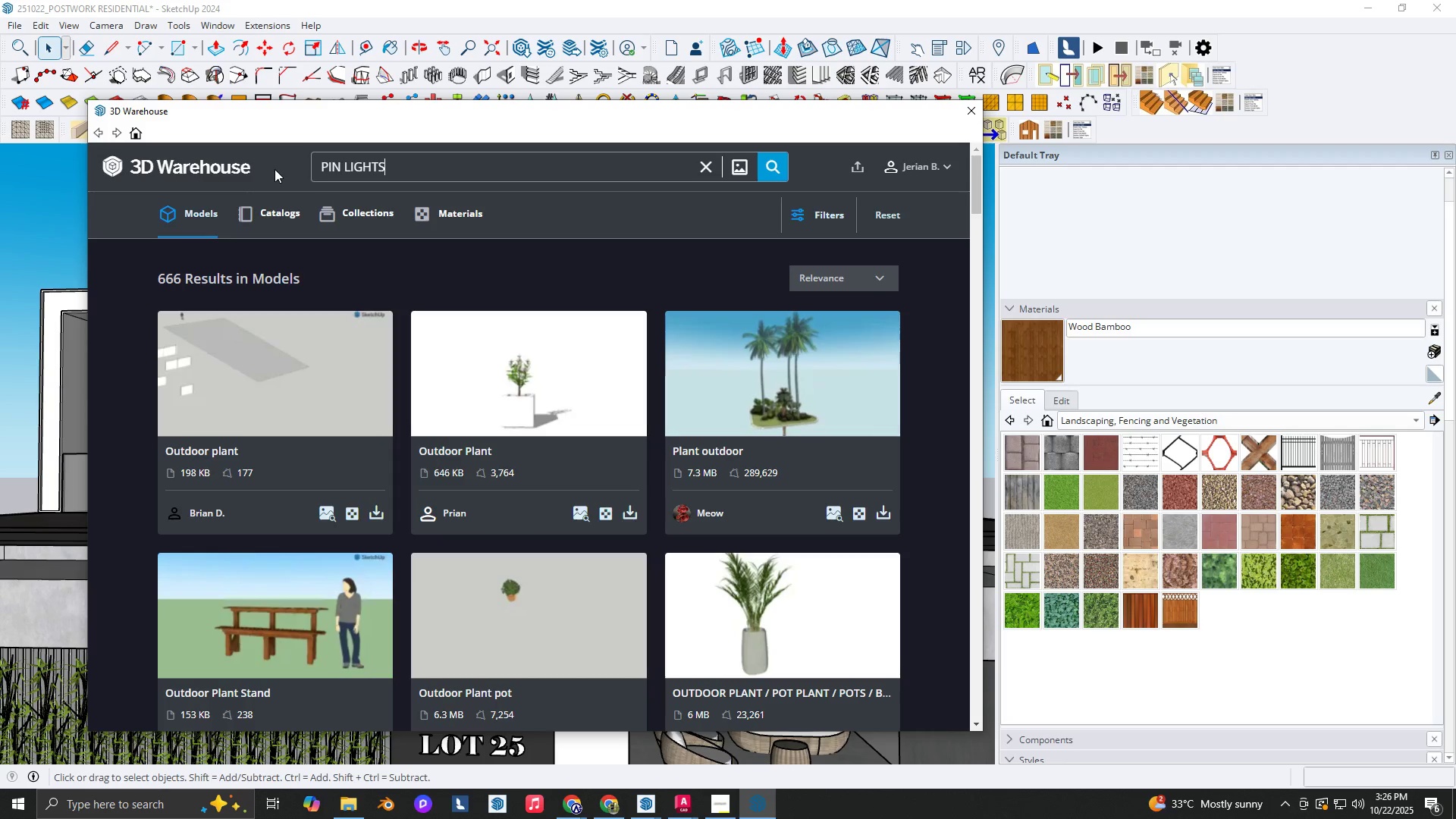 
key(Enter)
 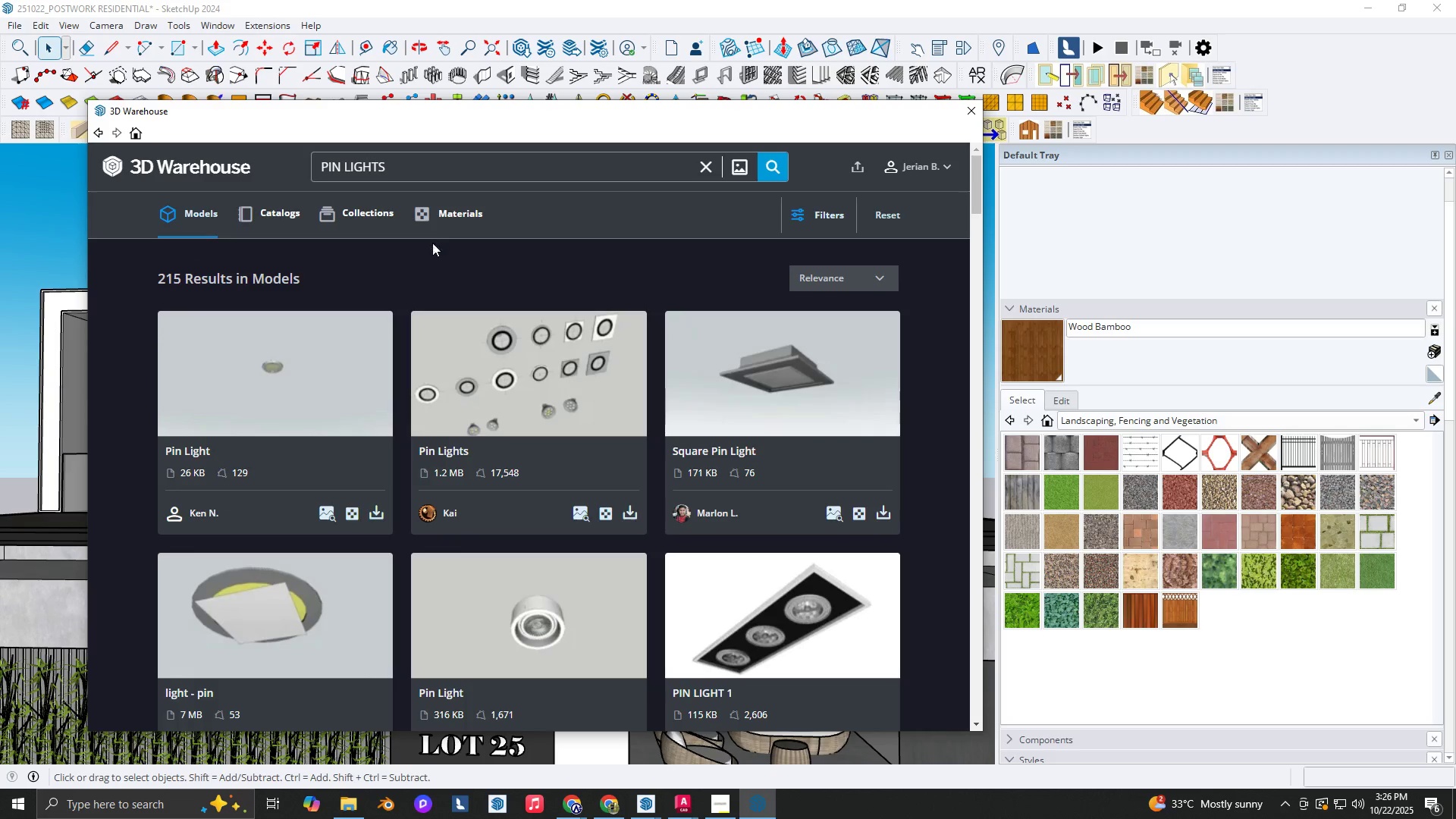 
scroll: coordinate [526, 453], scroll_direction: down, amount: 6.0
 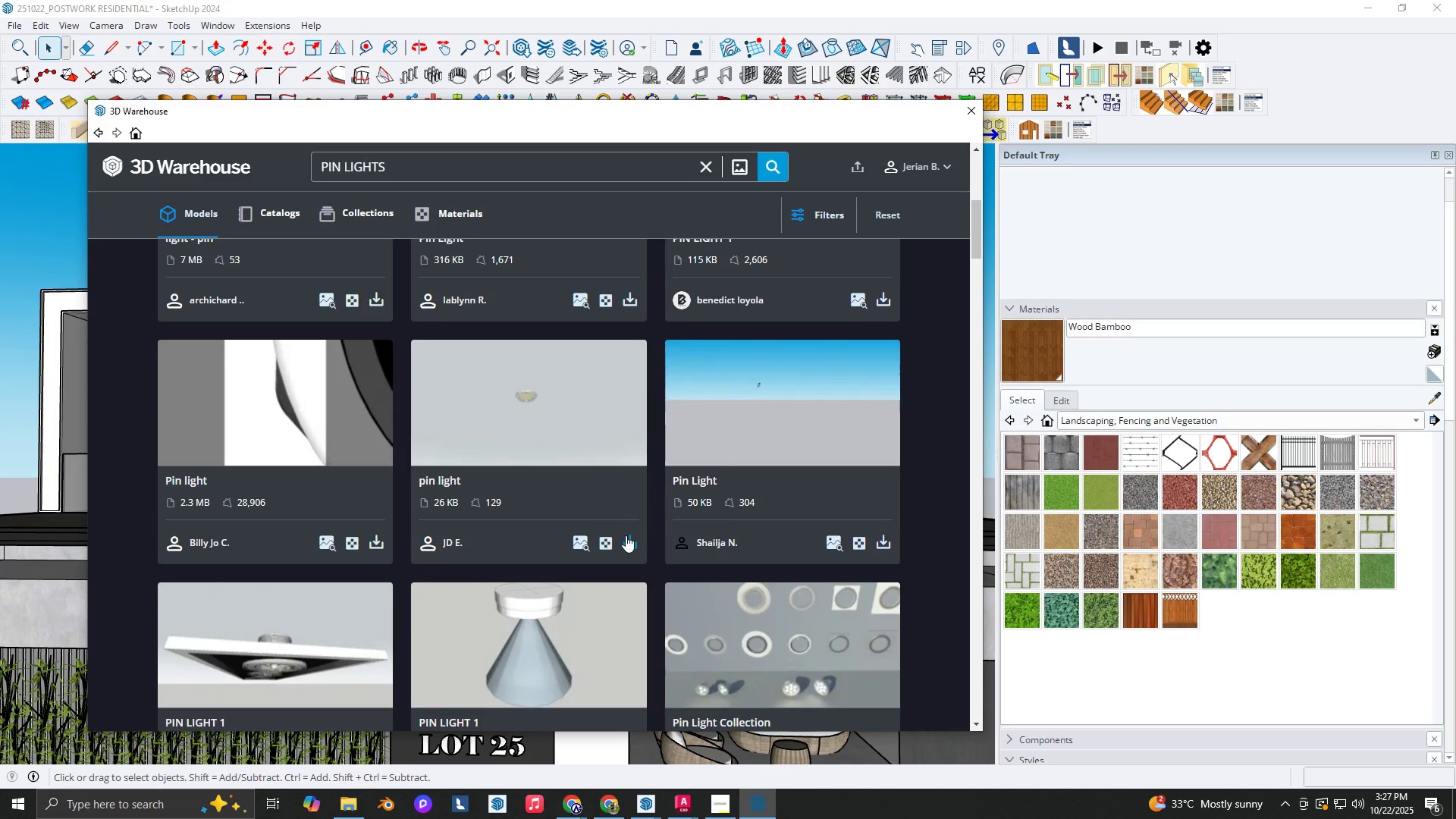 
left_click([632, 542])
 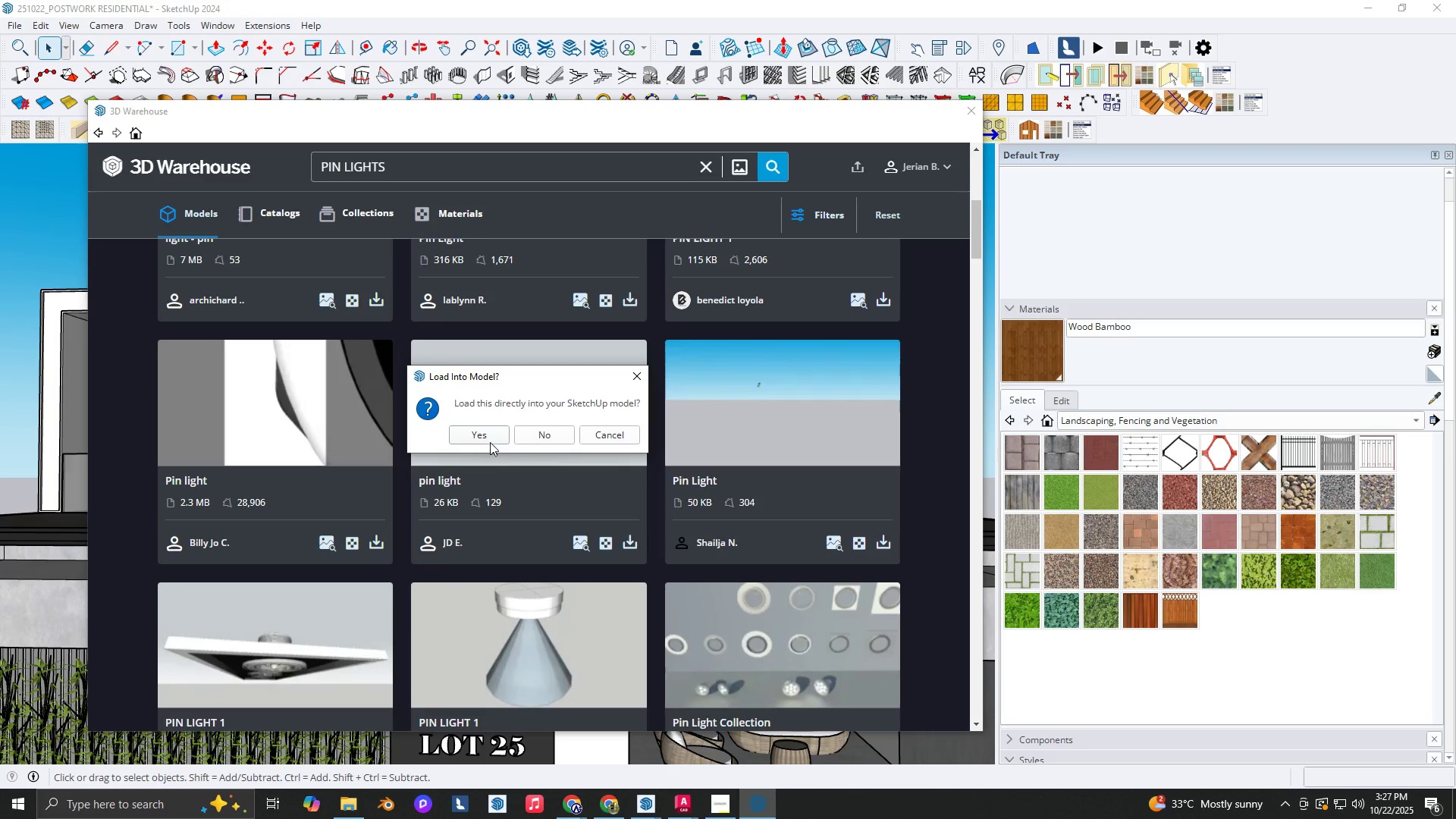 
left_click([485, 431])
 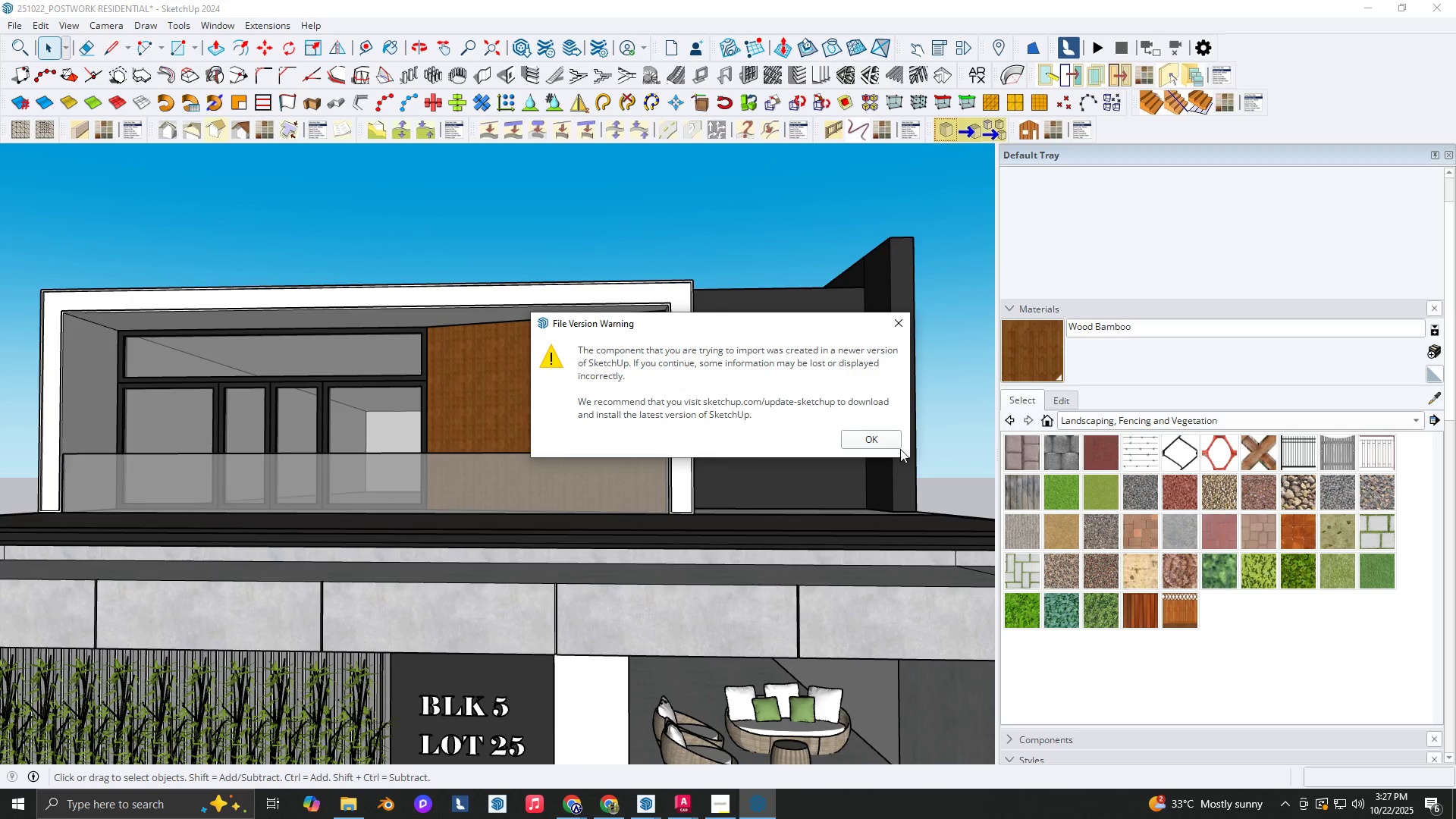 
left_click([880, 438])
 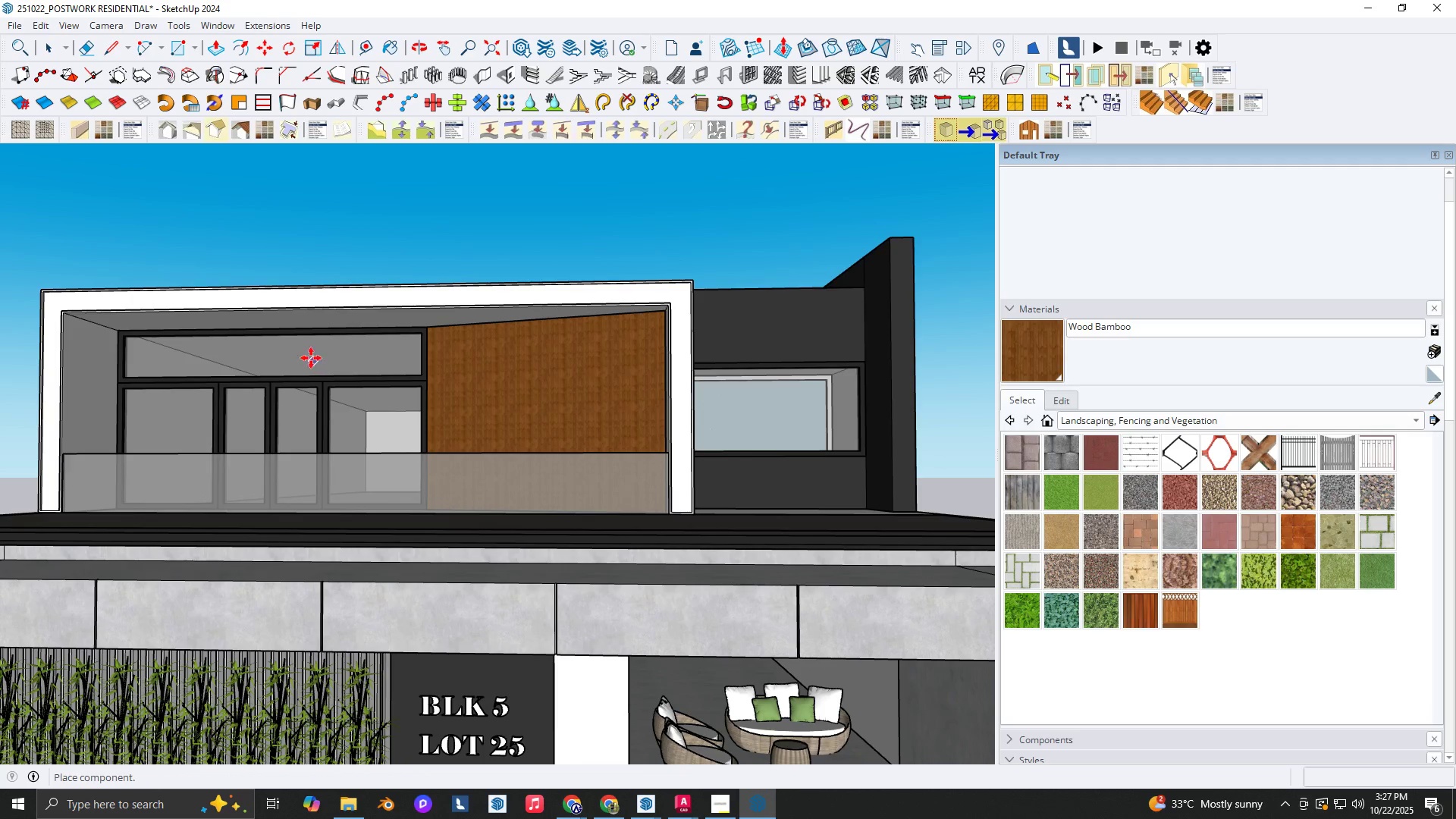 
scroll: coordinate [160, 313], scroll_direction: up, amount: 7.0
 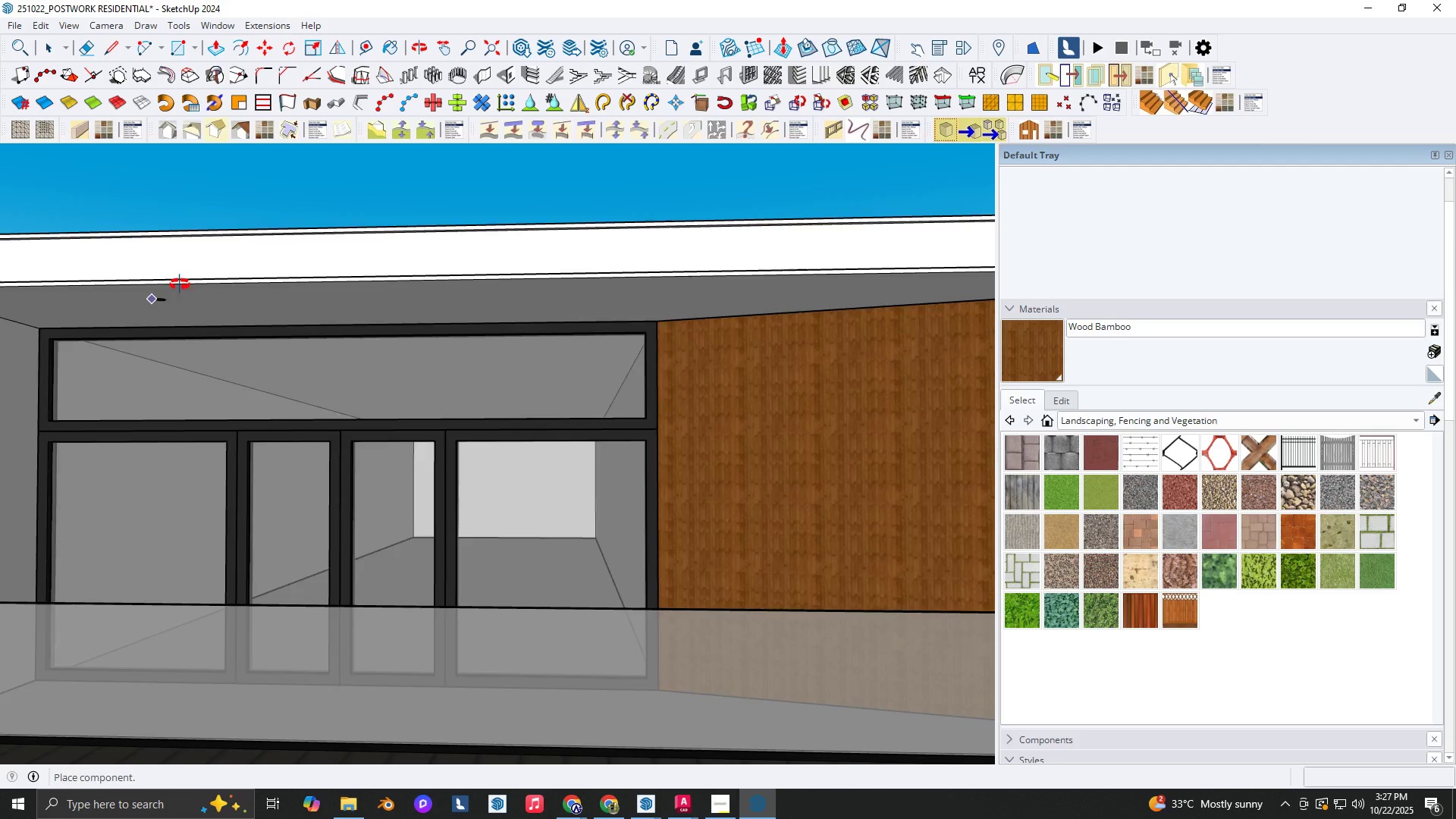 
key(Shift+ShiftLeft)
 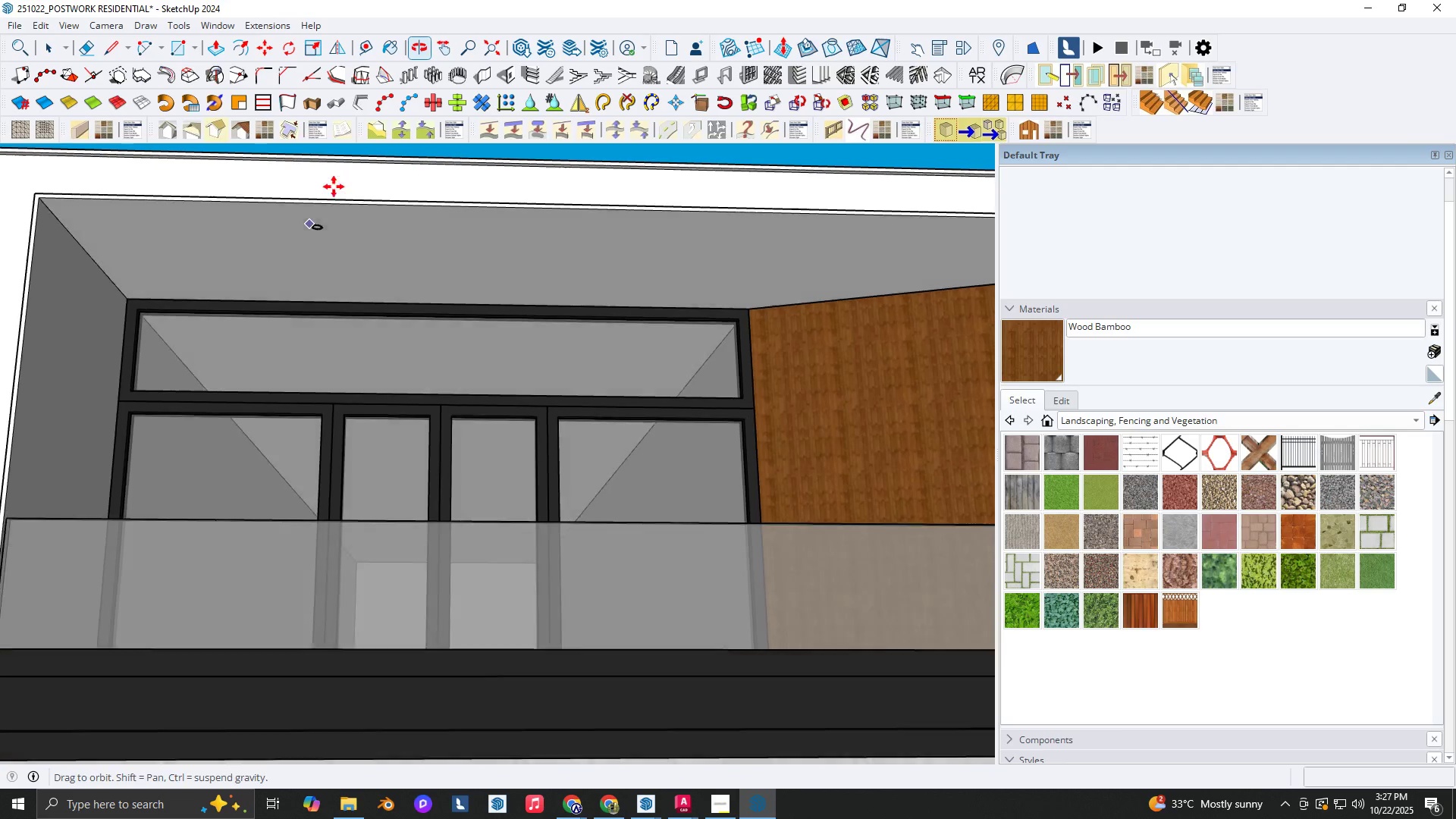 
scroll: coordinate [157, 257], scroll_direction: up, amount: 6.0
 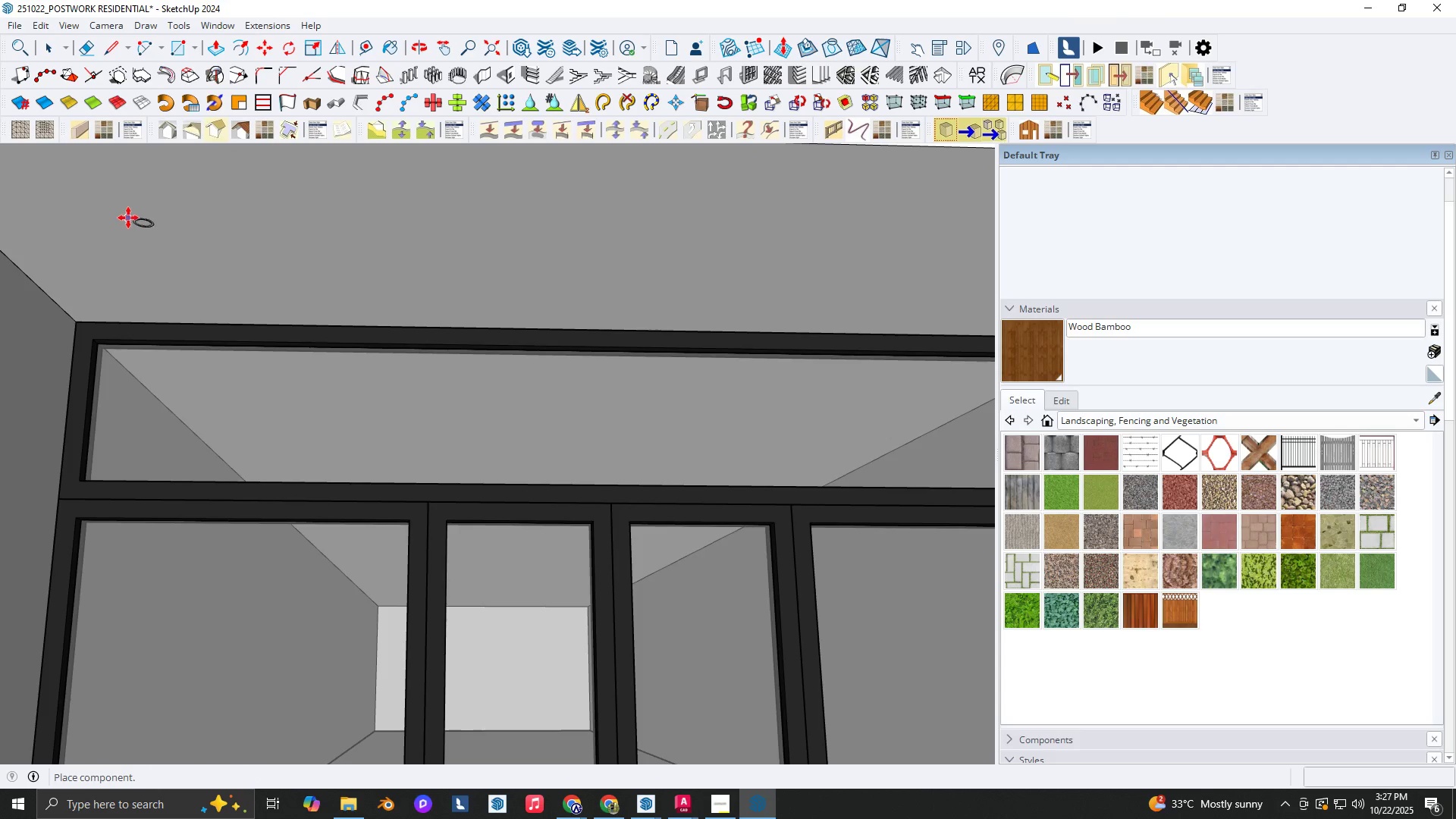 
left_click([127, 213])
 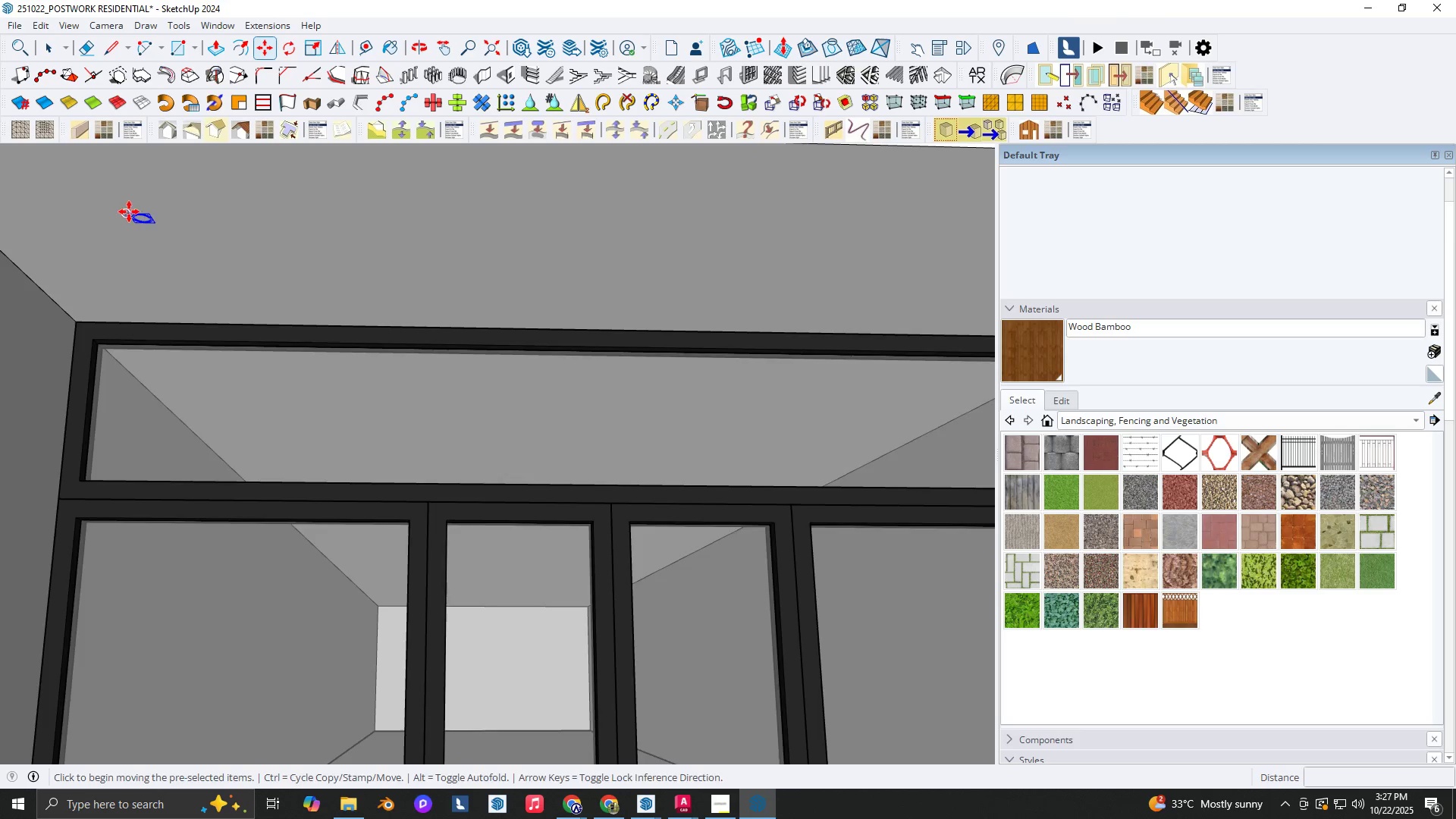 
scroll: coordinate [133, 212], scroll_direction: up, amount: 4.0
 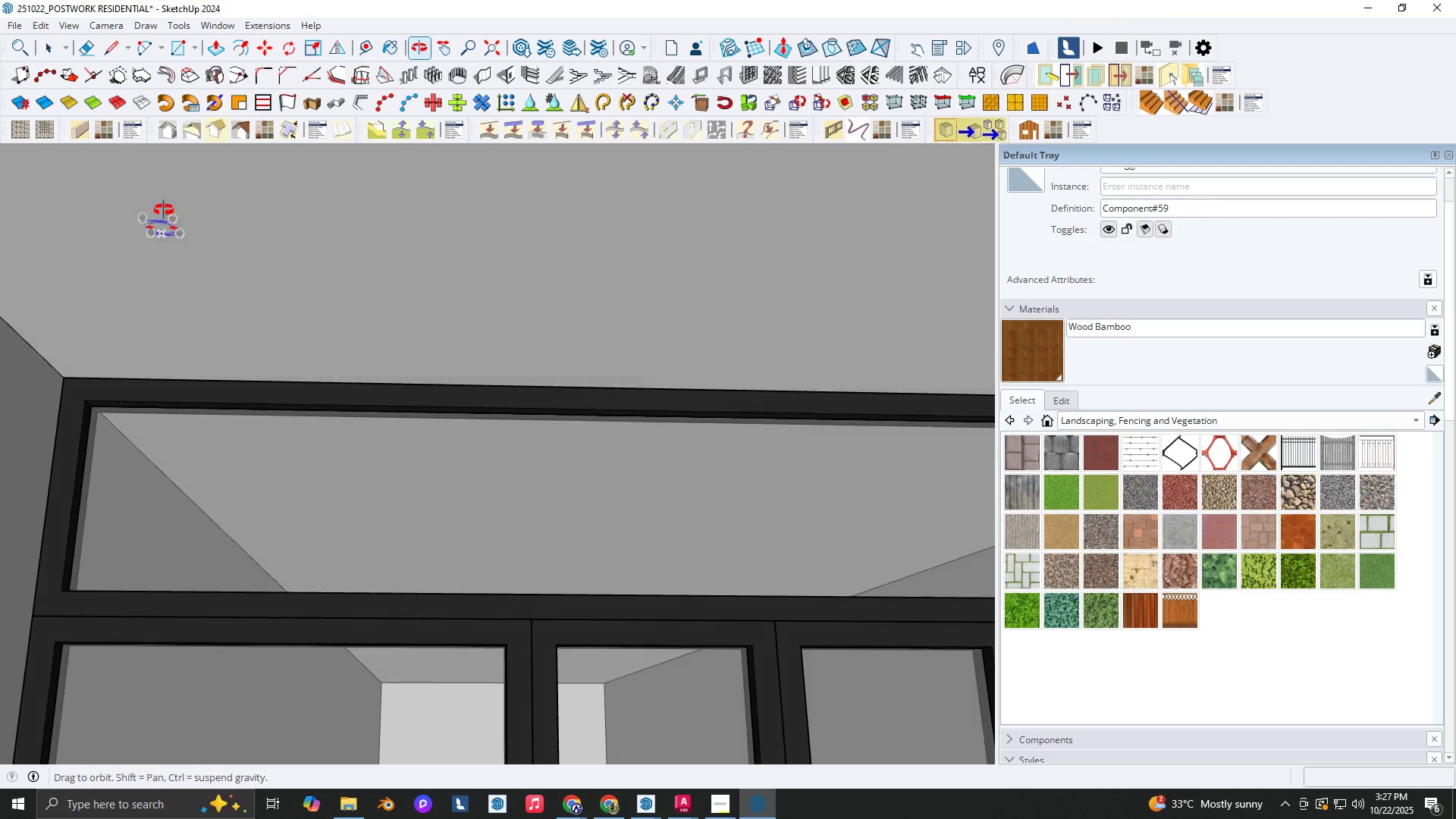 
key(Shift+ShiftLeft)
 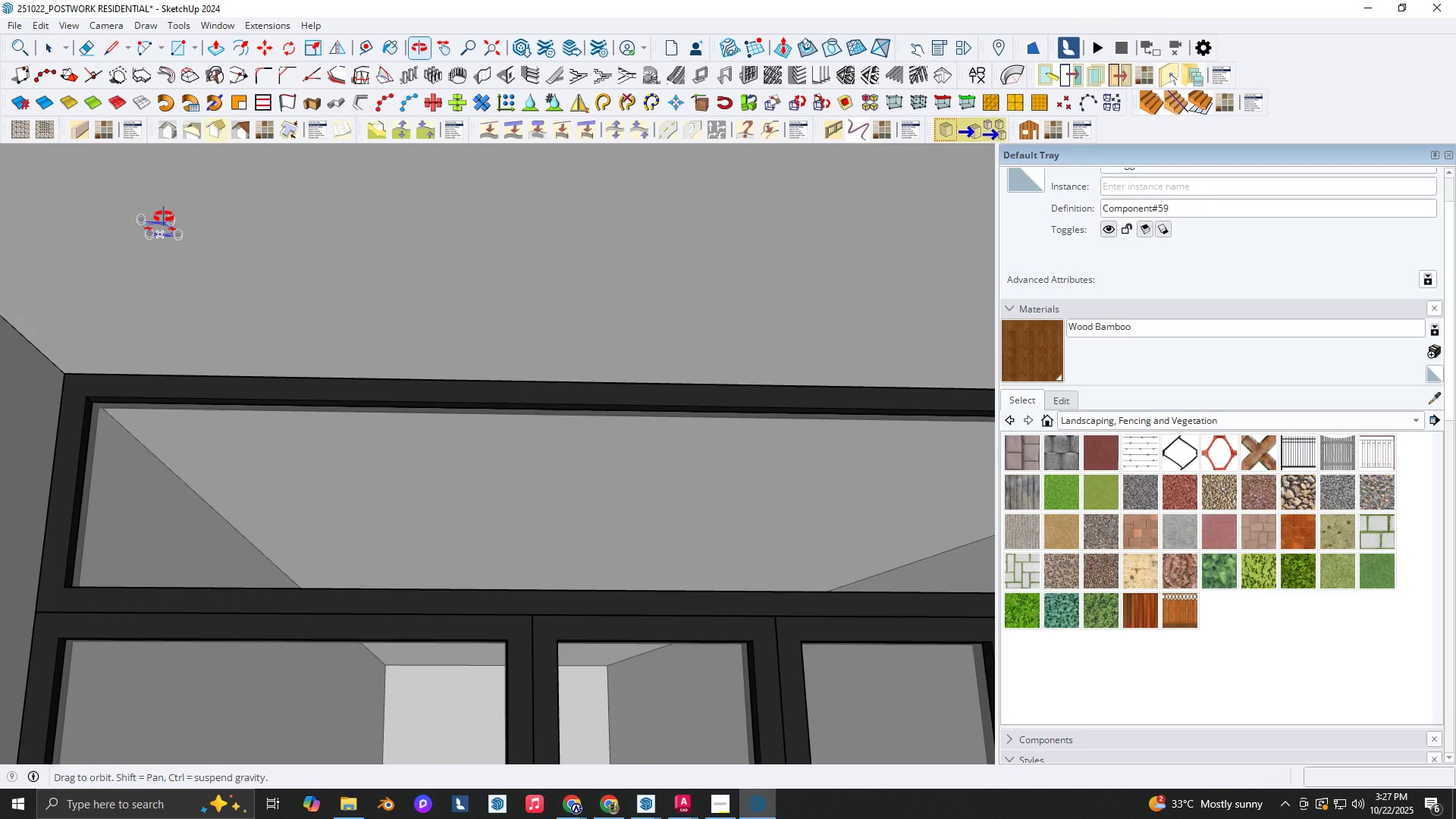 
key(S)
 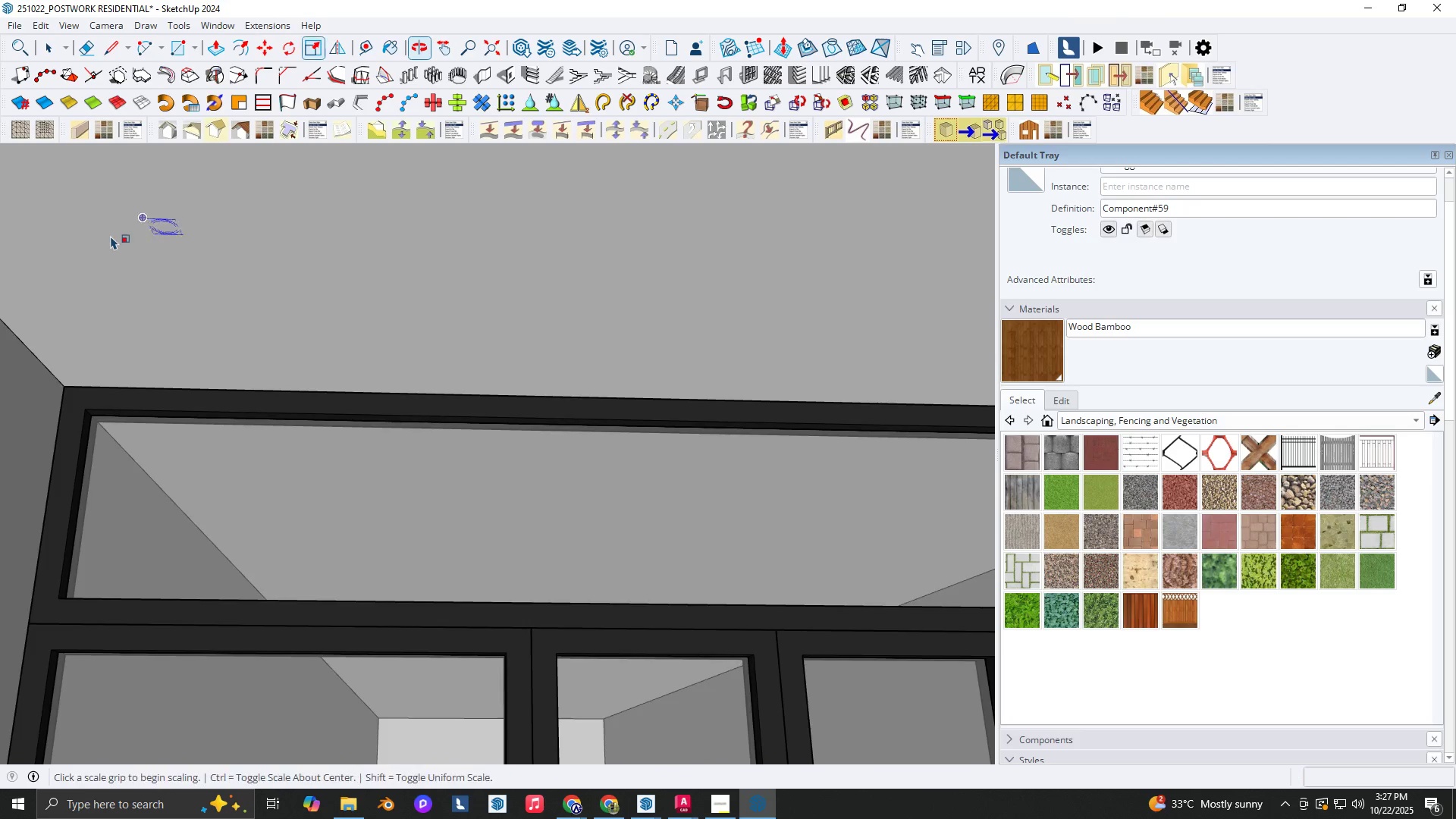 
scroll: coordinate [143, 214], scroll_direction: up, amount: 6.0
 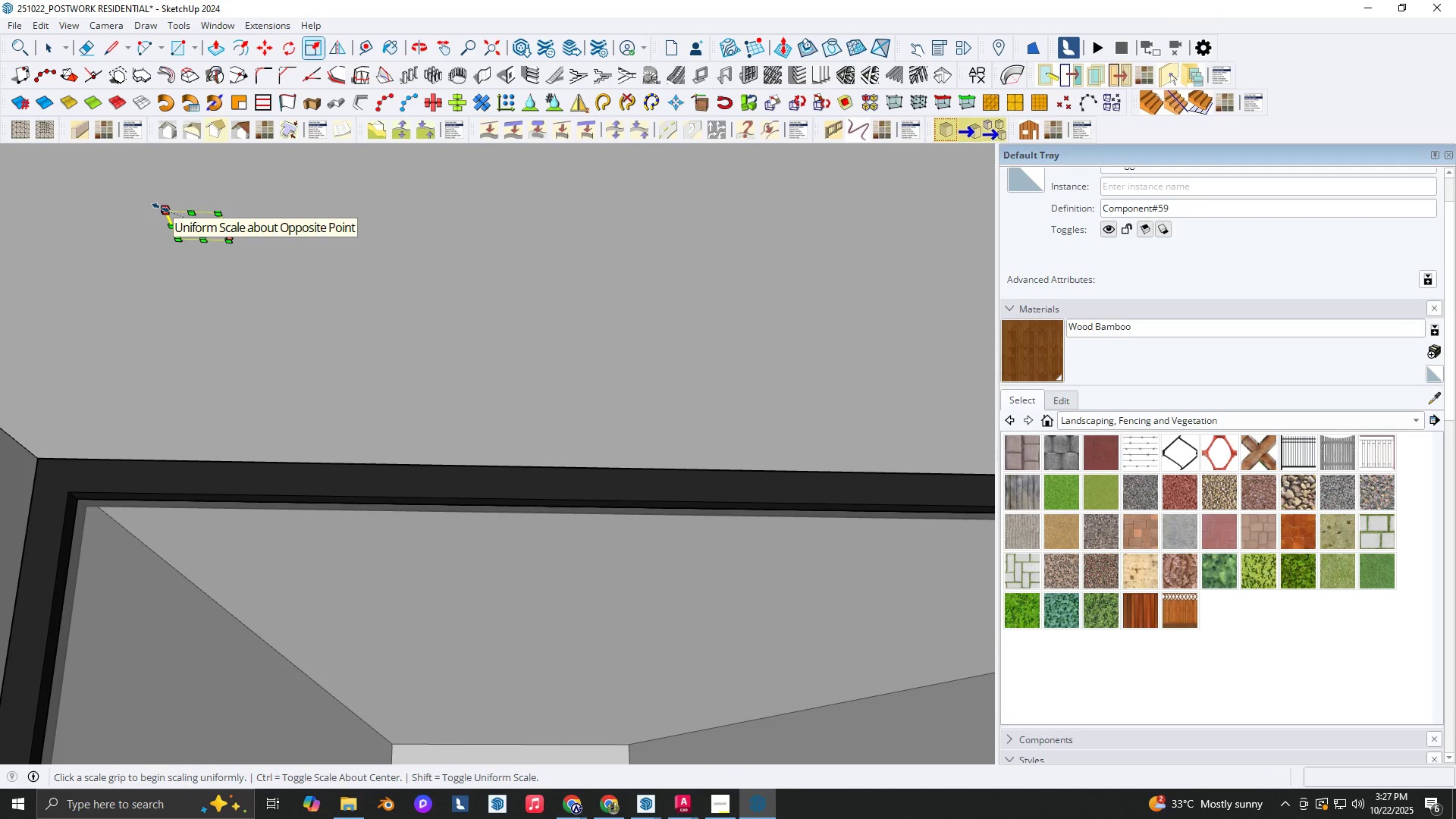 
left_click([161, 208])
 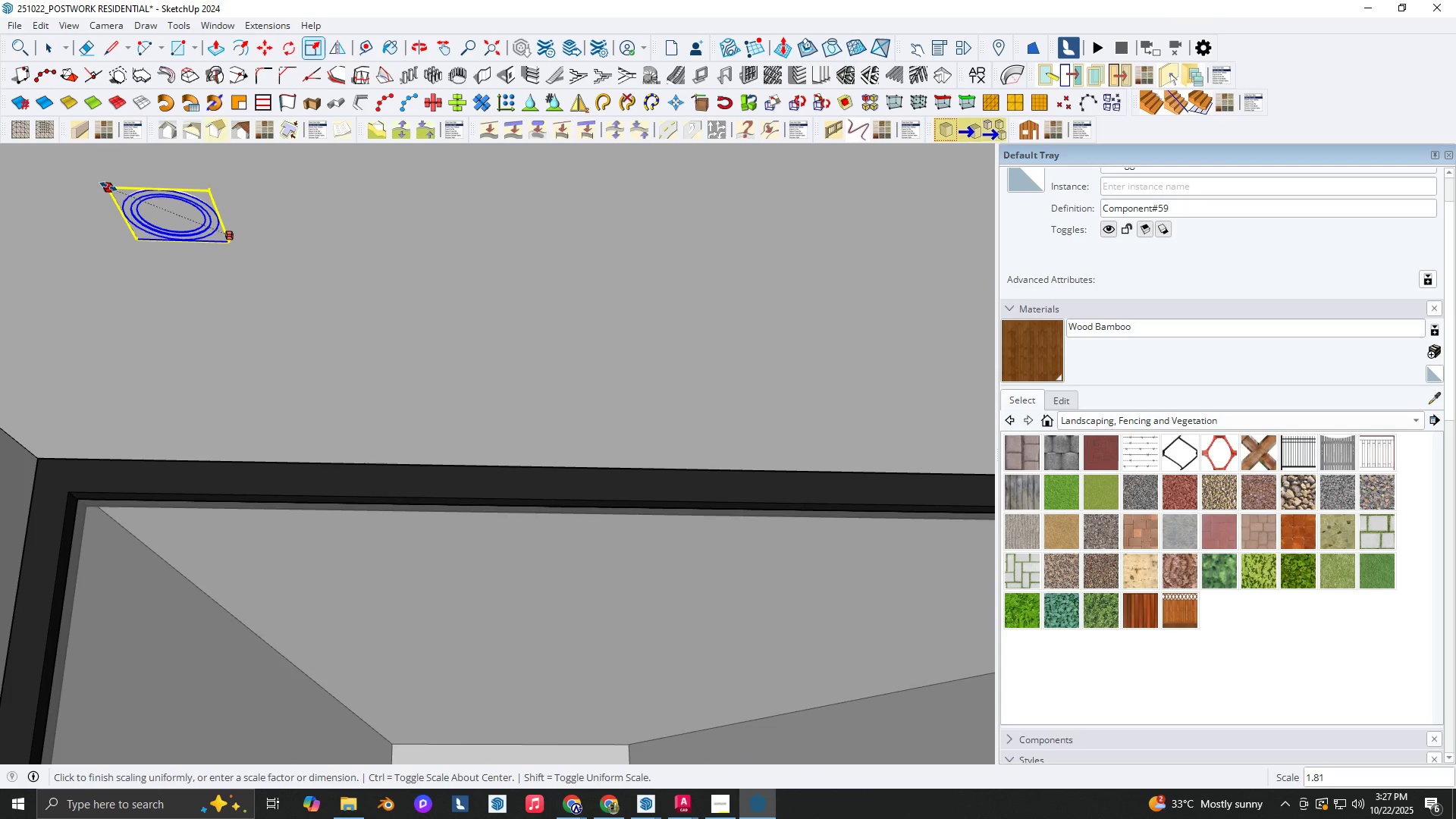 
left_click([108, 187])
 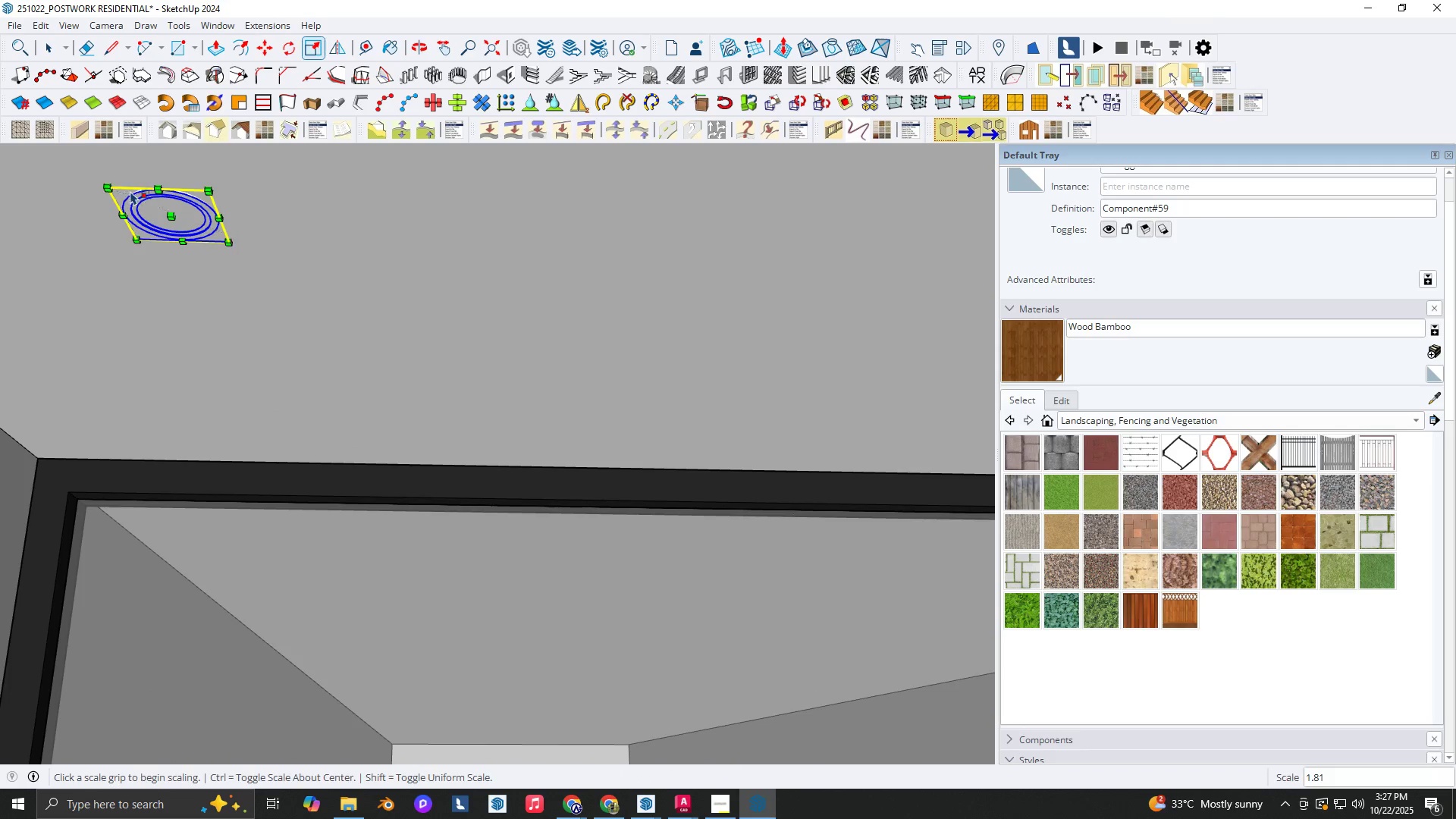 
key(Space)
 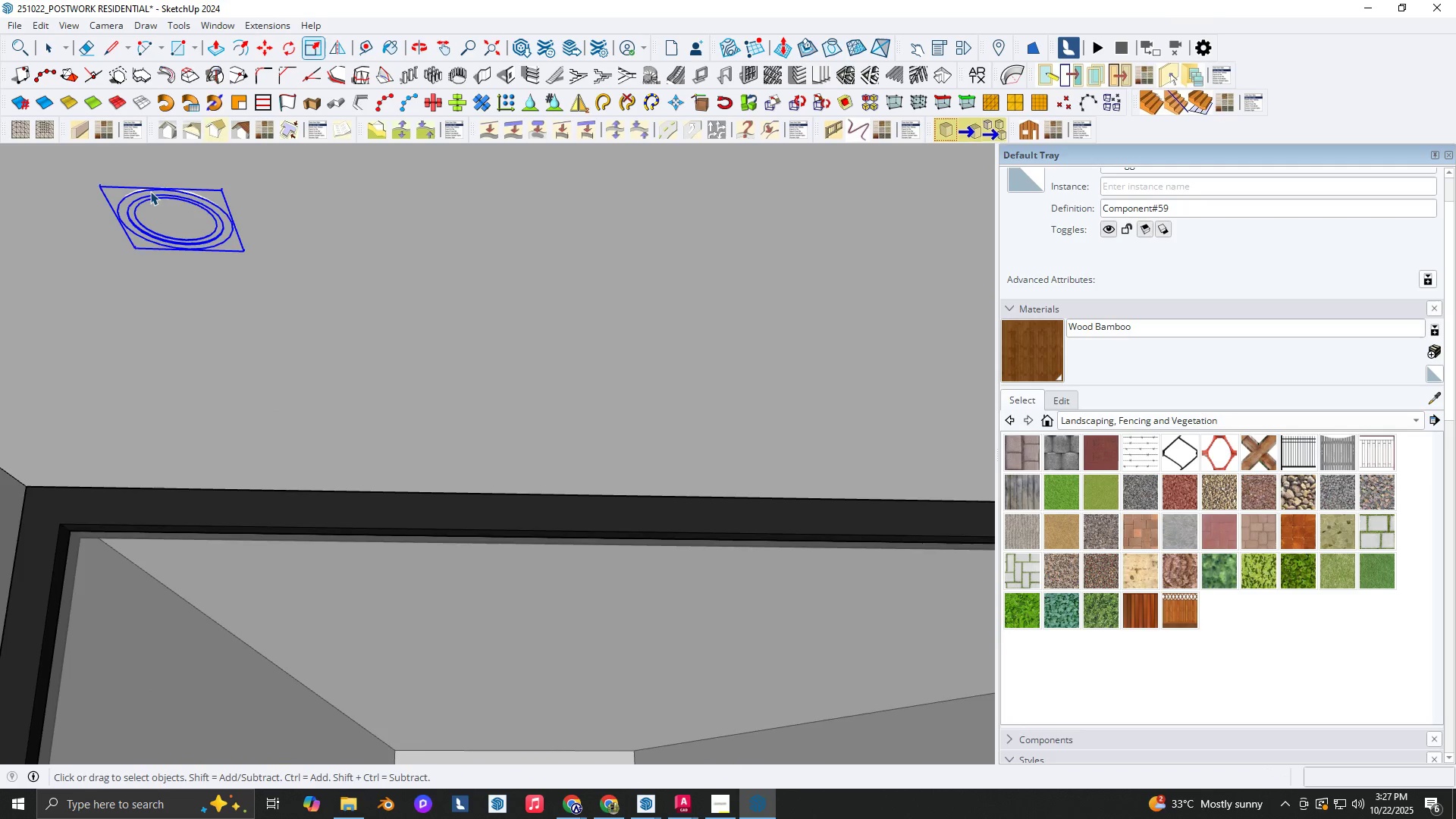 
scroll: coordinate [150, 191], scroll_direction: up, amount: 3.0
 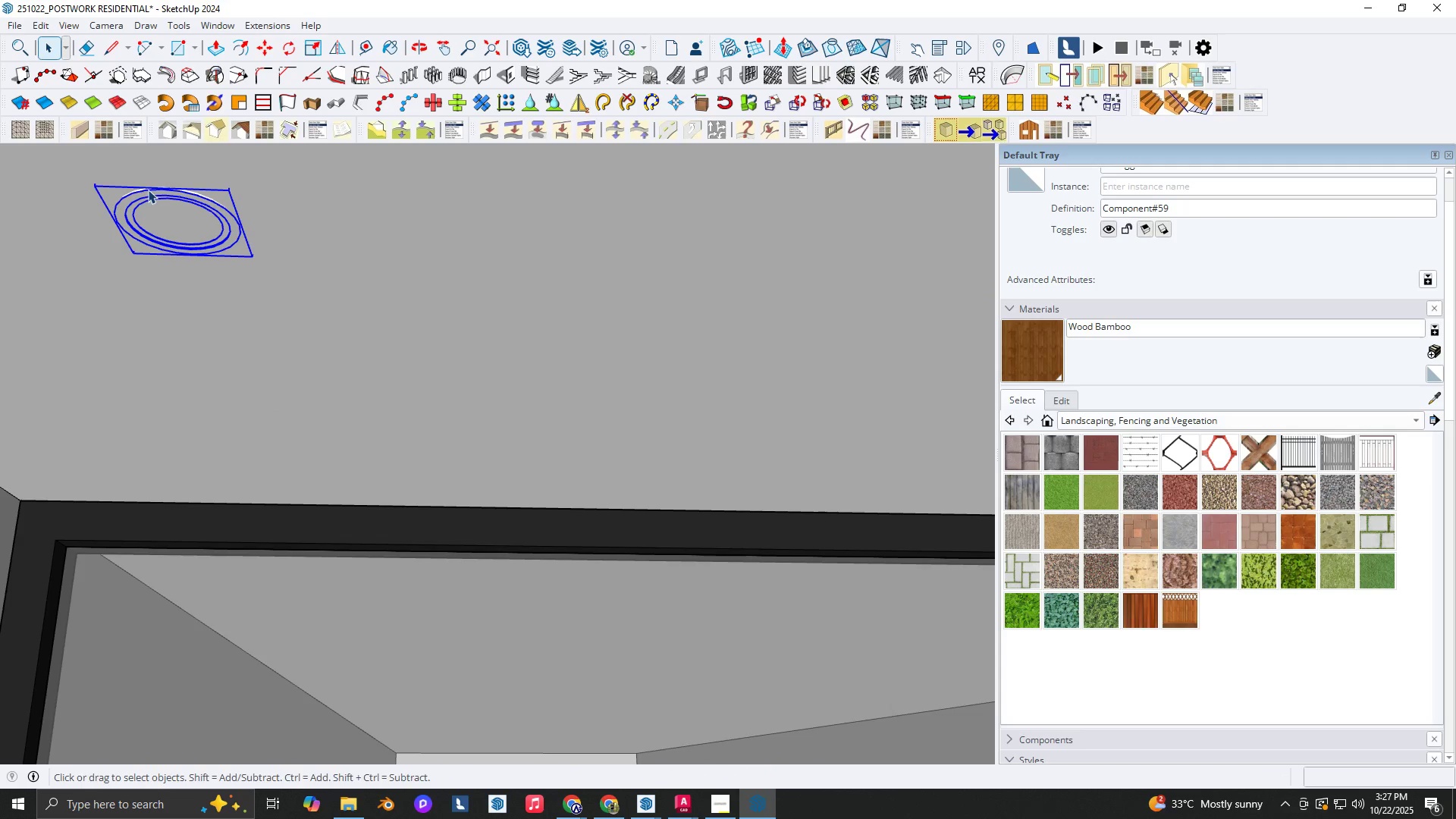 
key(M)
 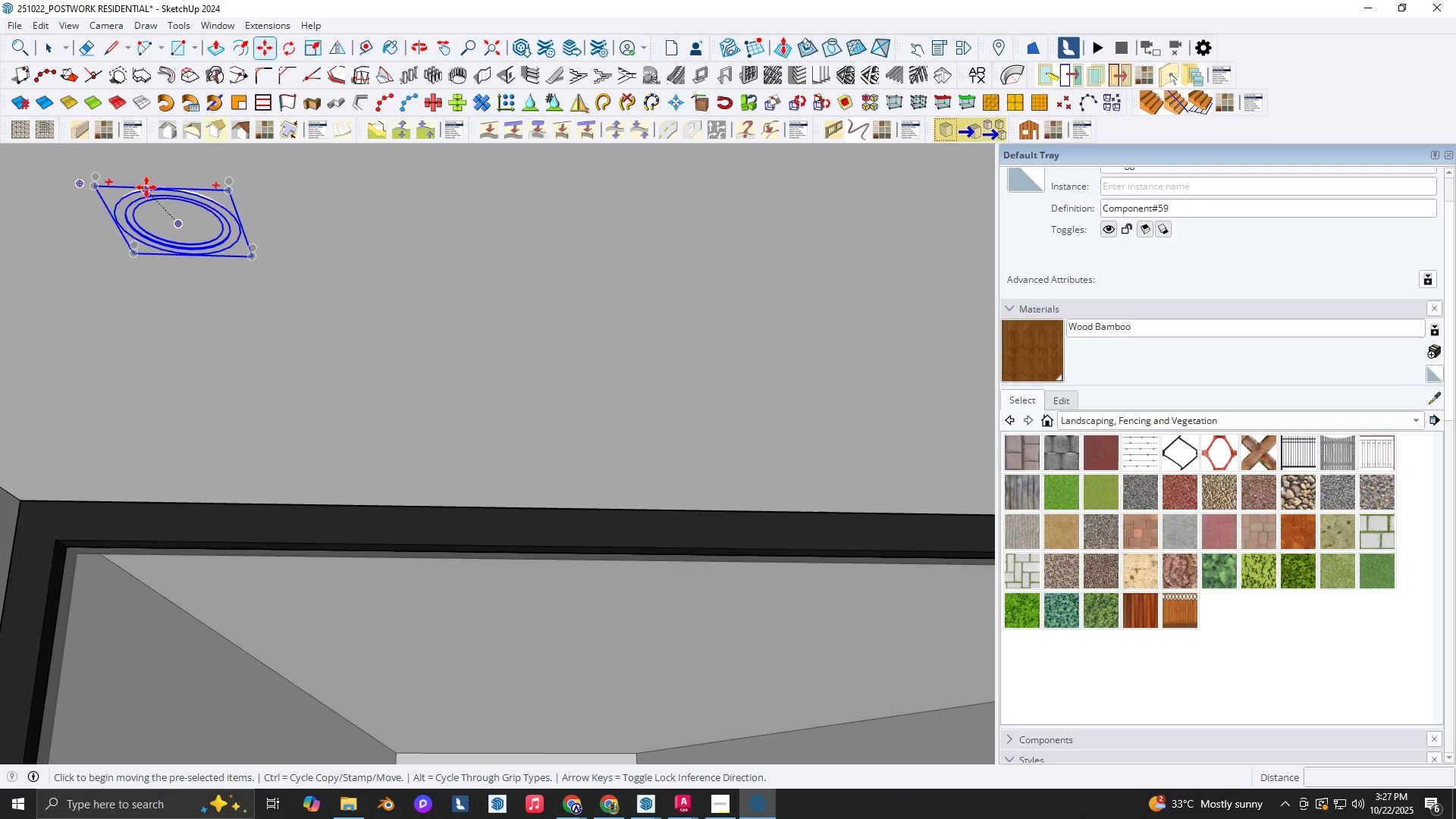 
left_click([146, 187])
 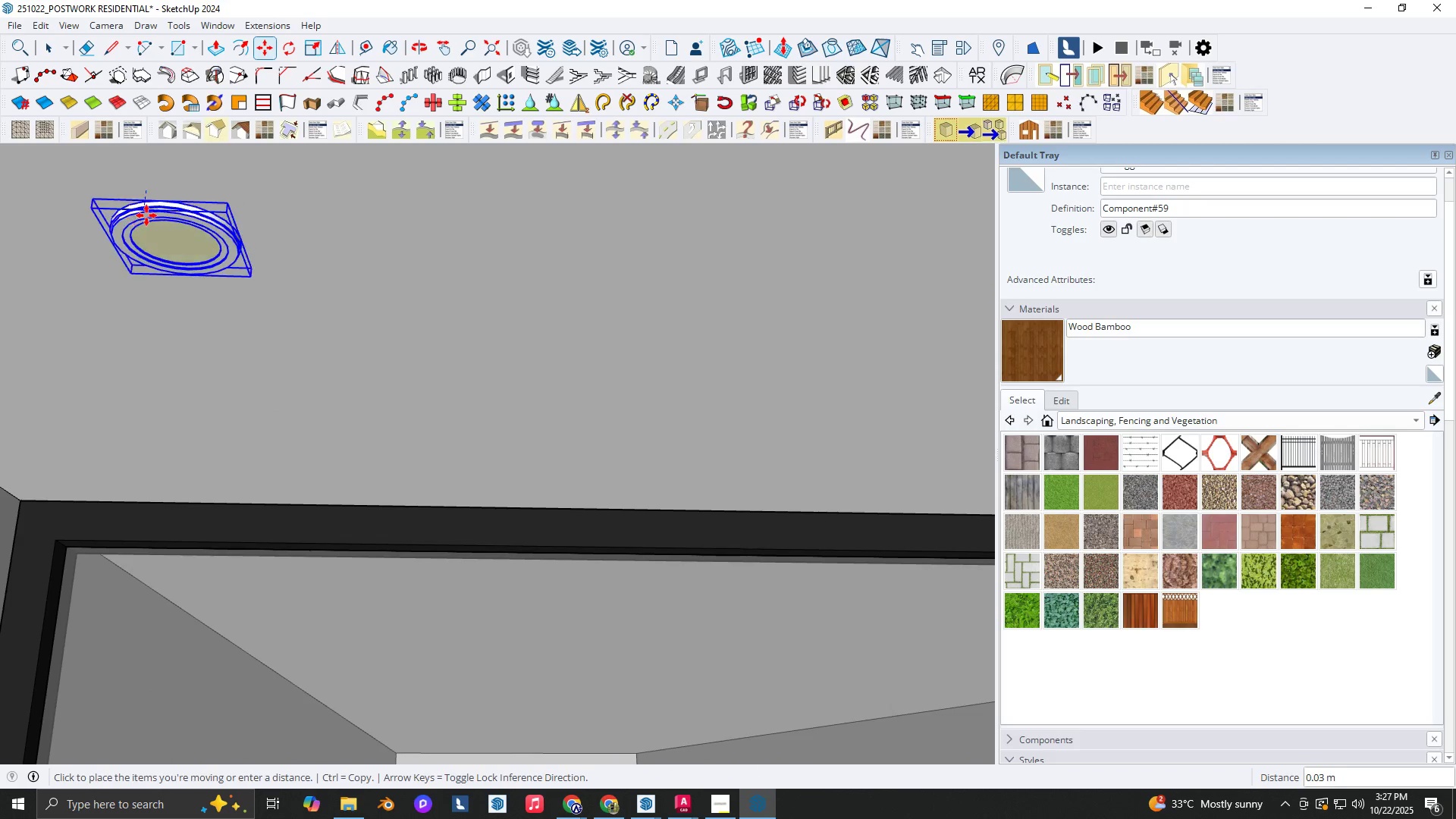 
key(ArrowUp)
 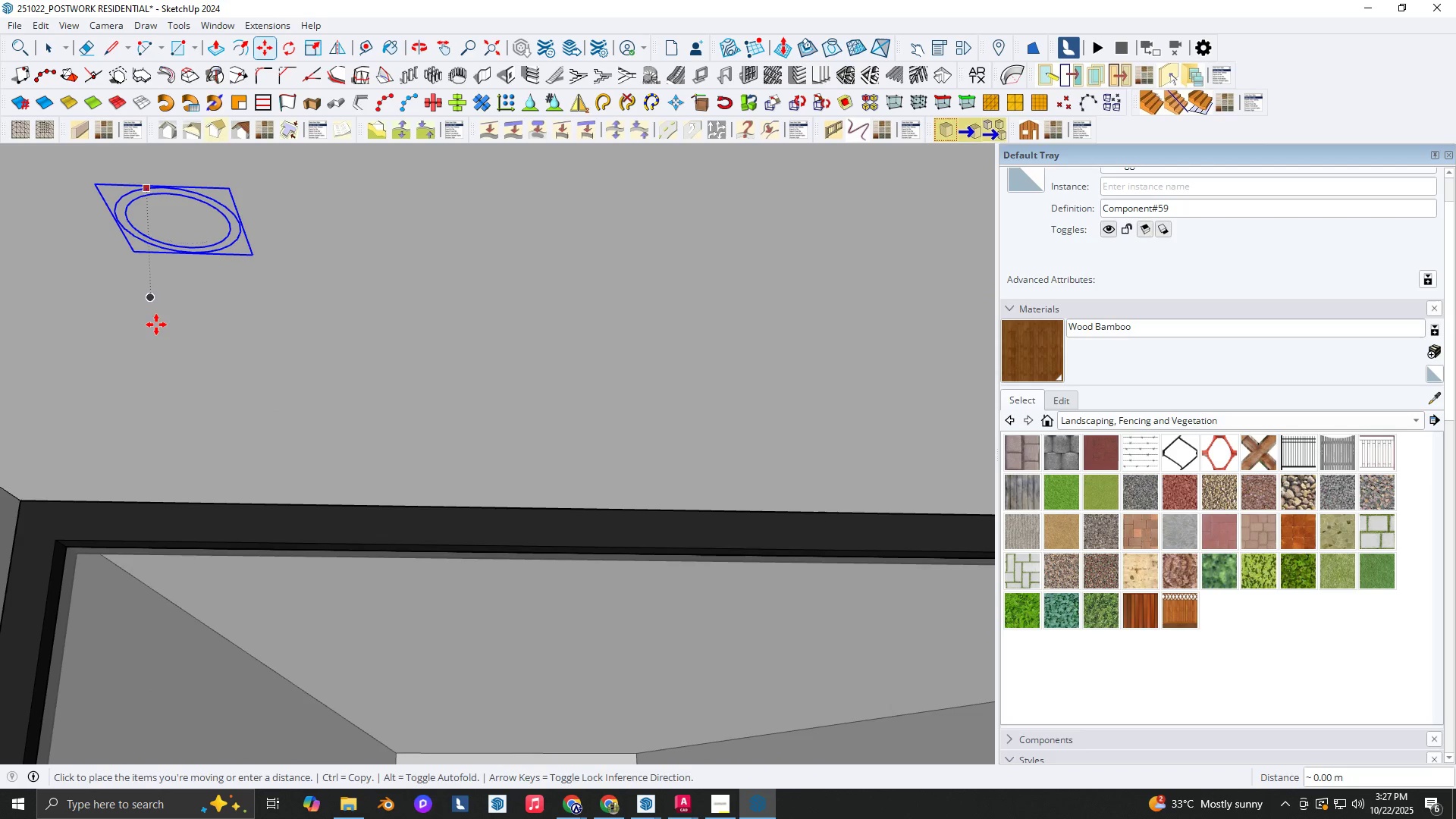 
scroll: coordinate [158, 483], scroll_direction: down, amount: 1.0
 